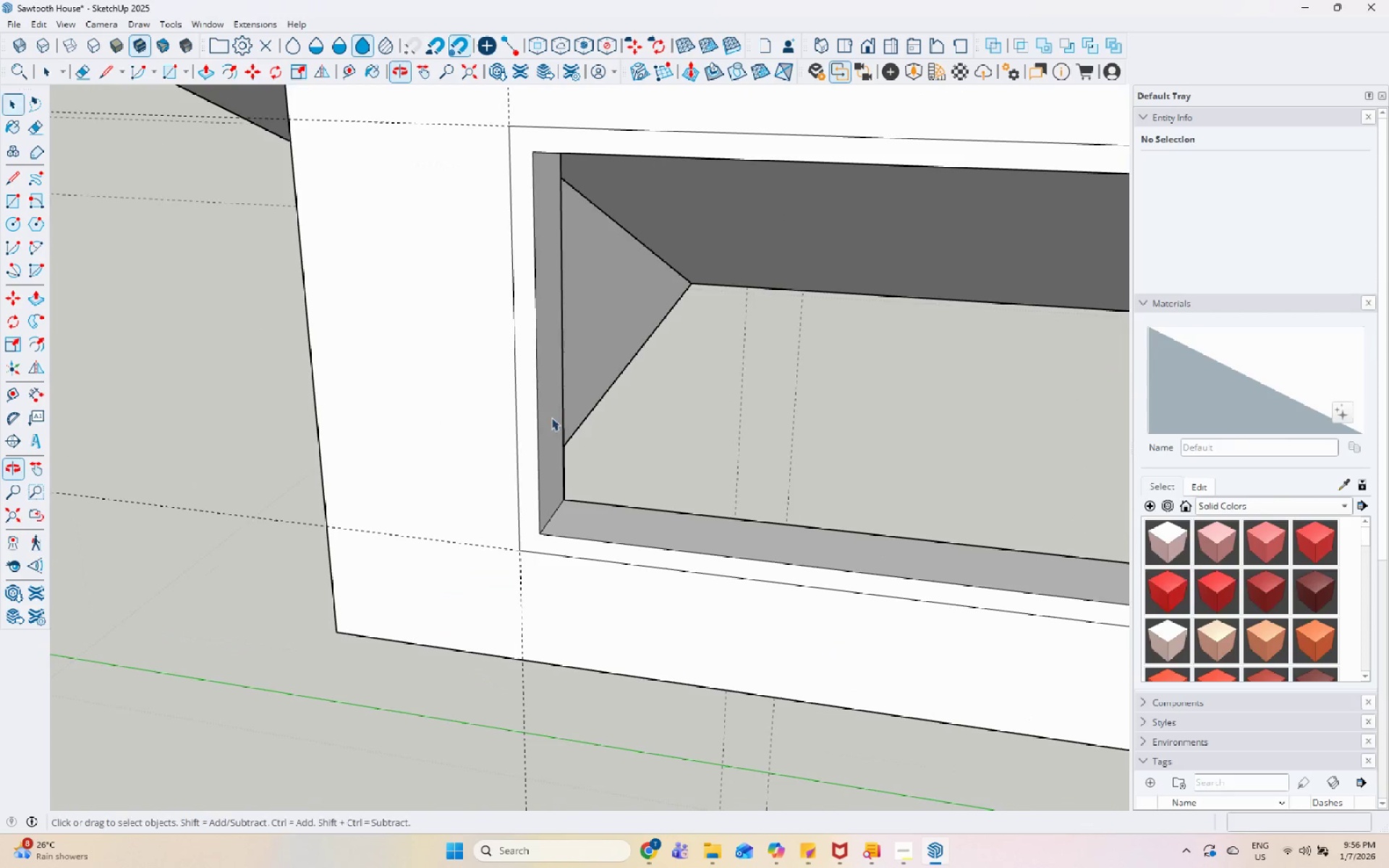 
key(Space)
 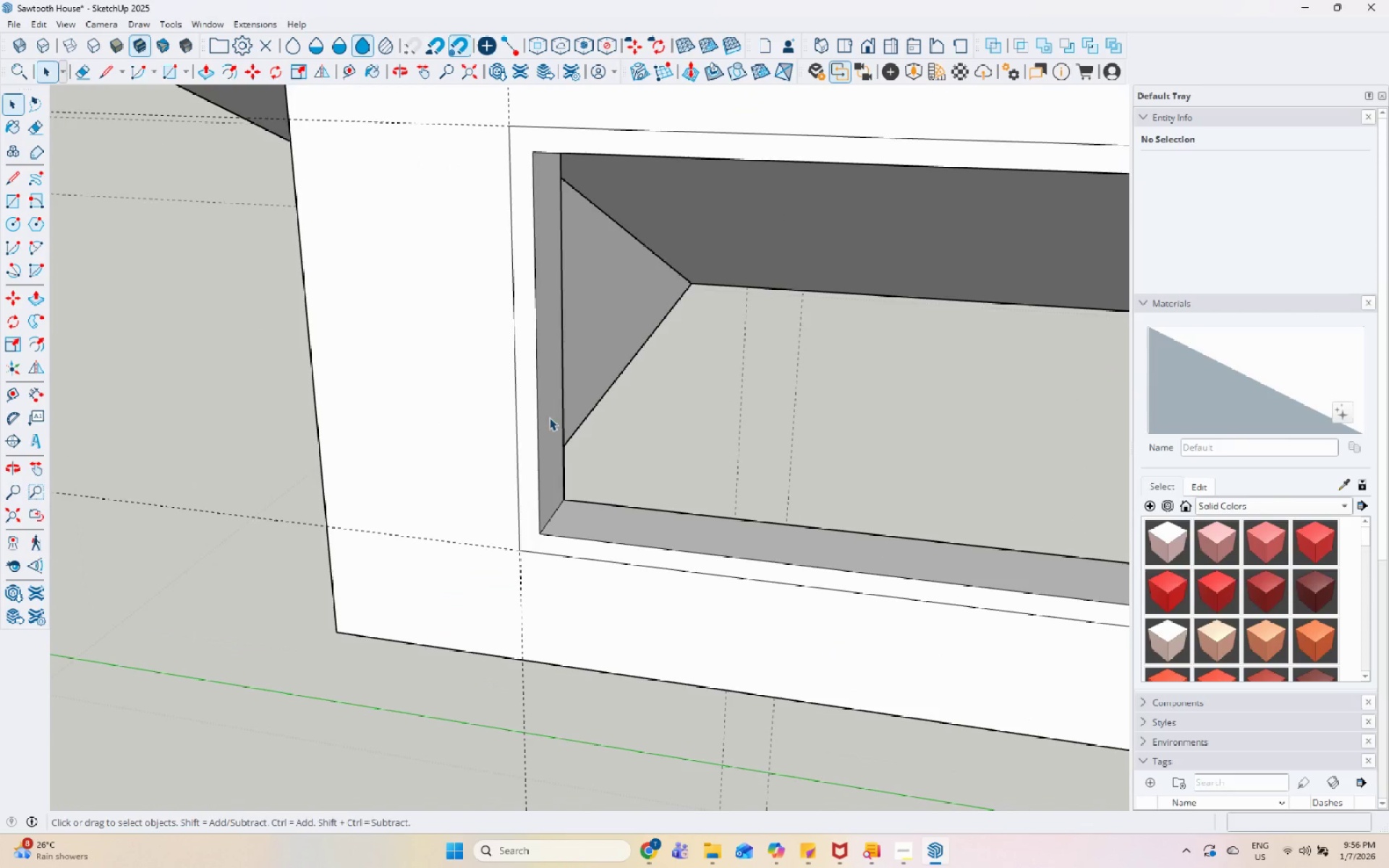 
scroll: coordinate [609, 414], scroll_direction: up, amount: 12.0
 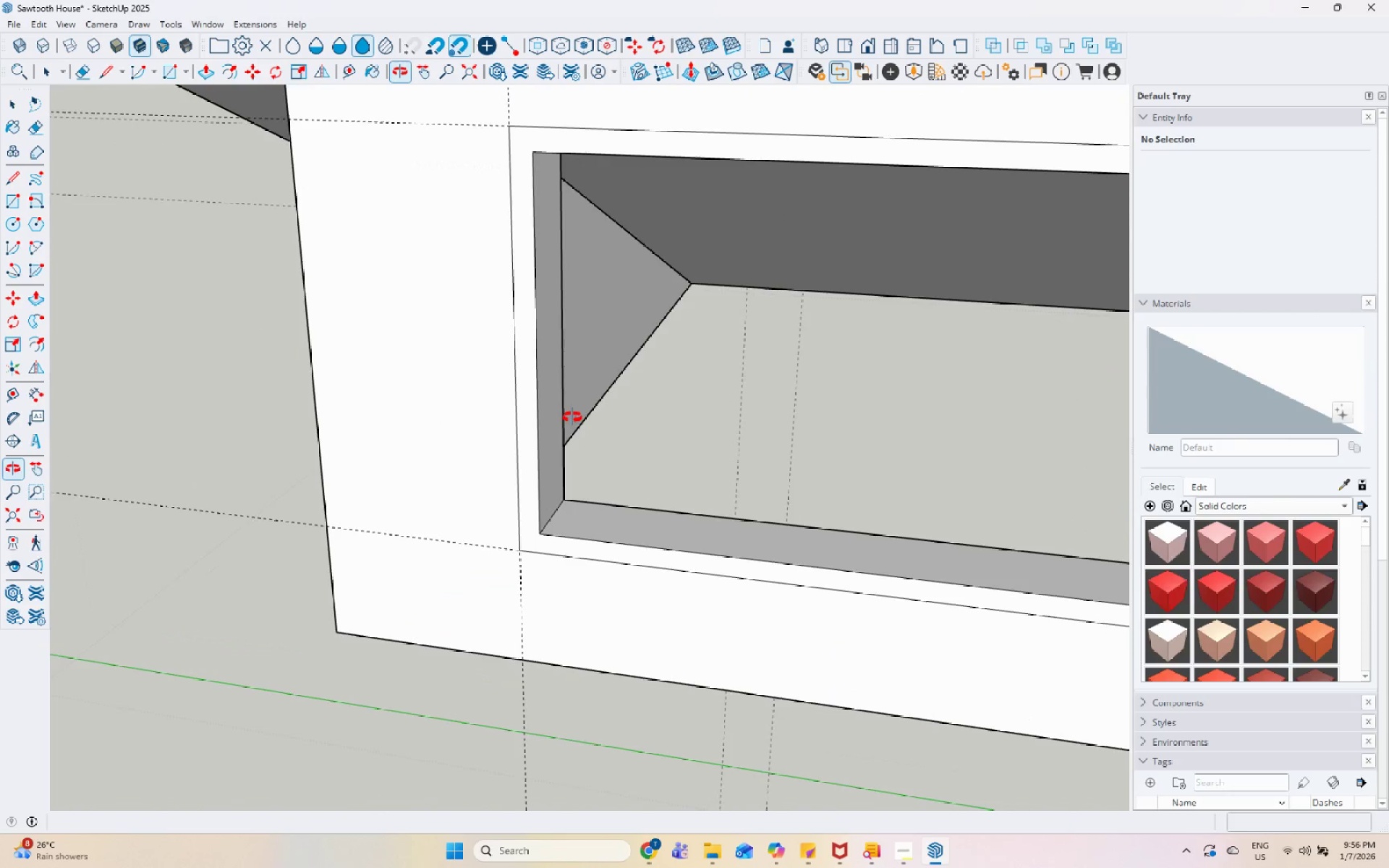 
double_click([549, 417])
 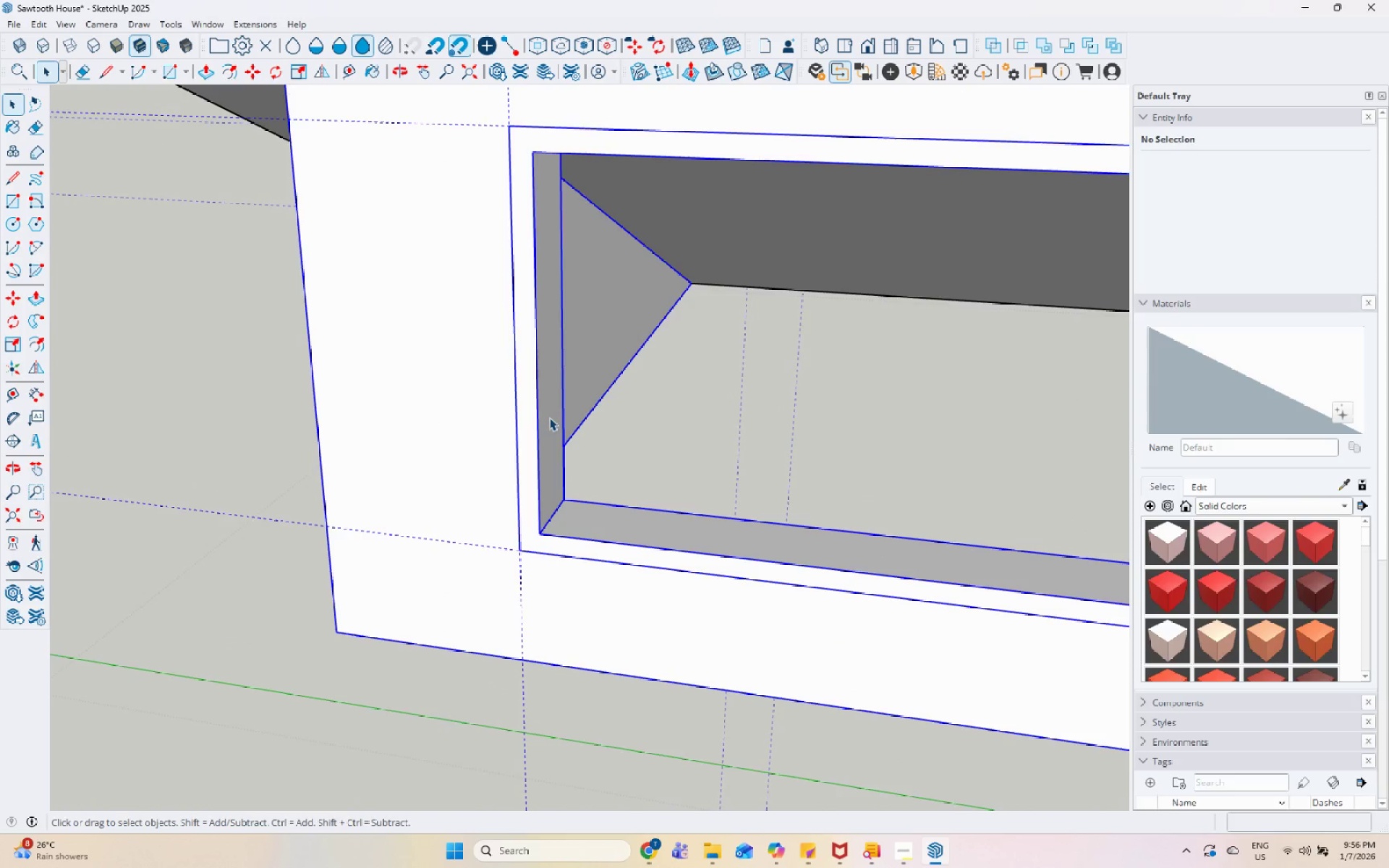 
triple_click([549, 417])
 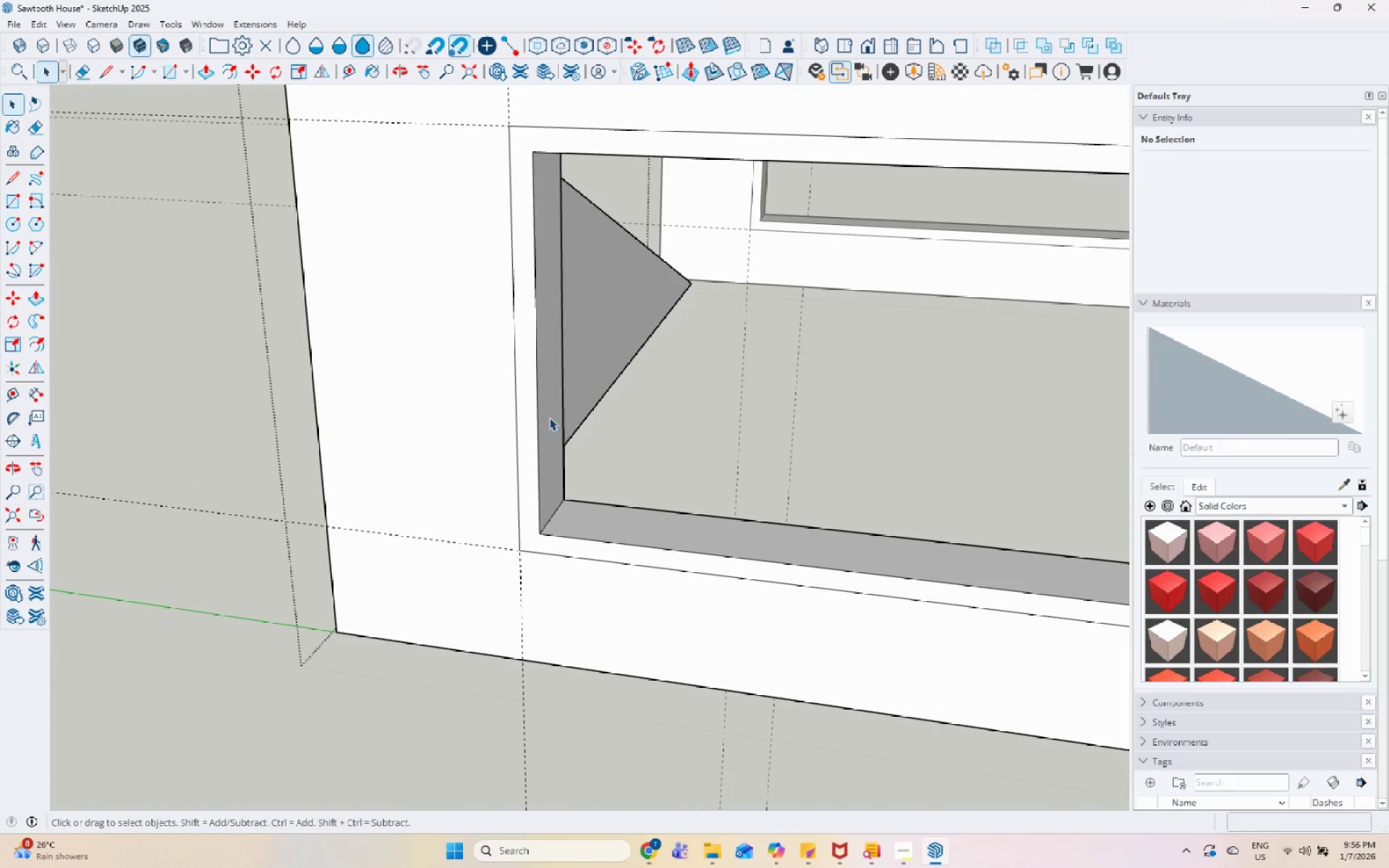 
triple_click([549, 417])
 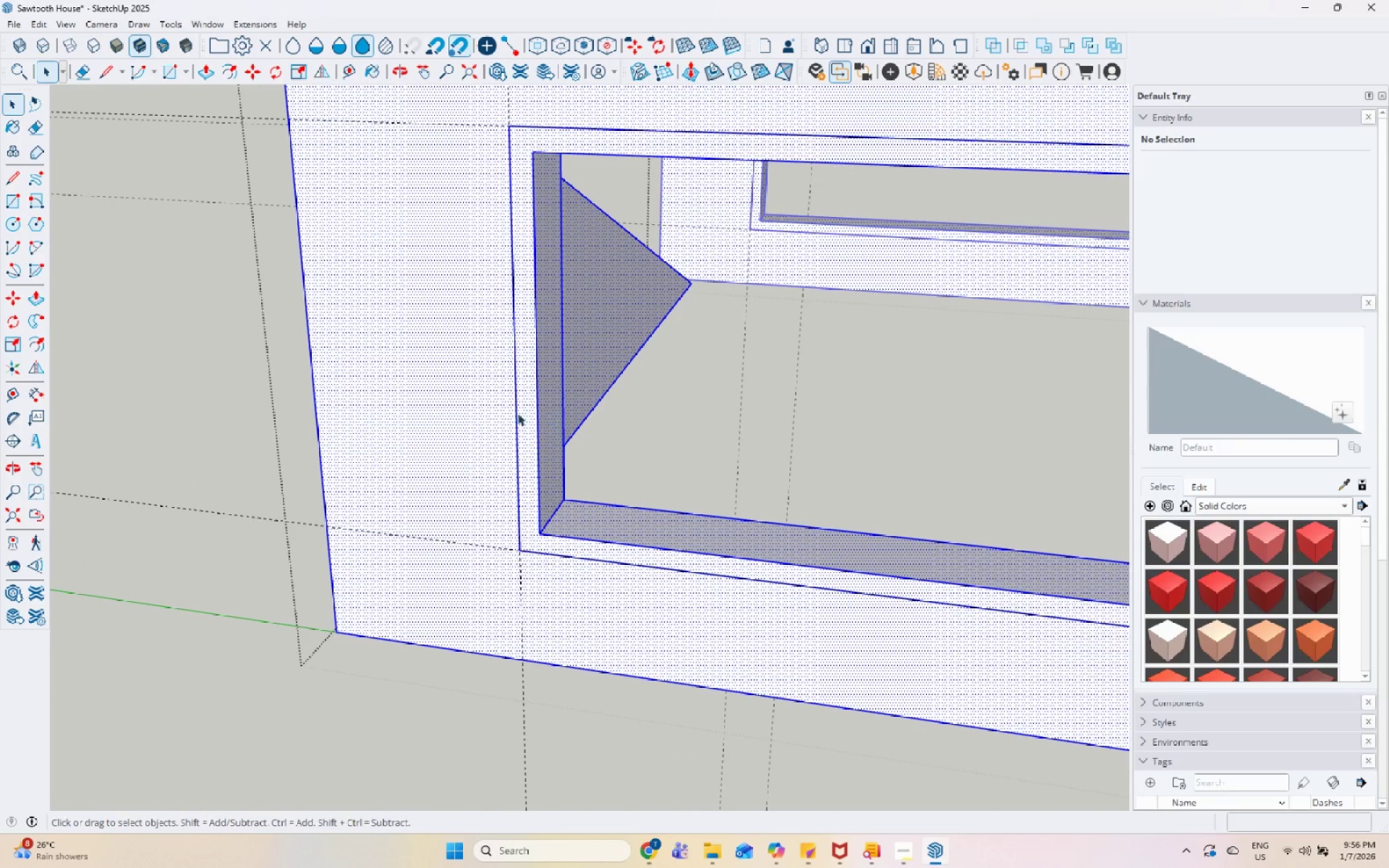 
key(Escape)
 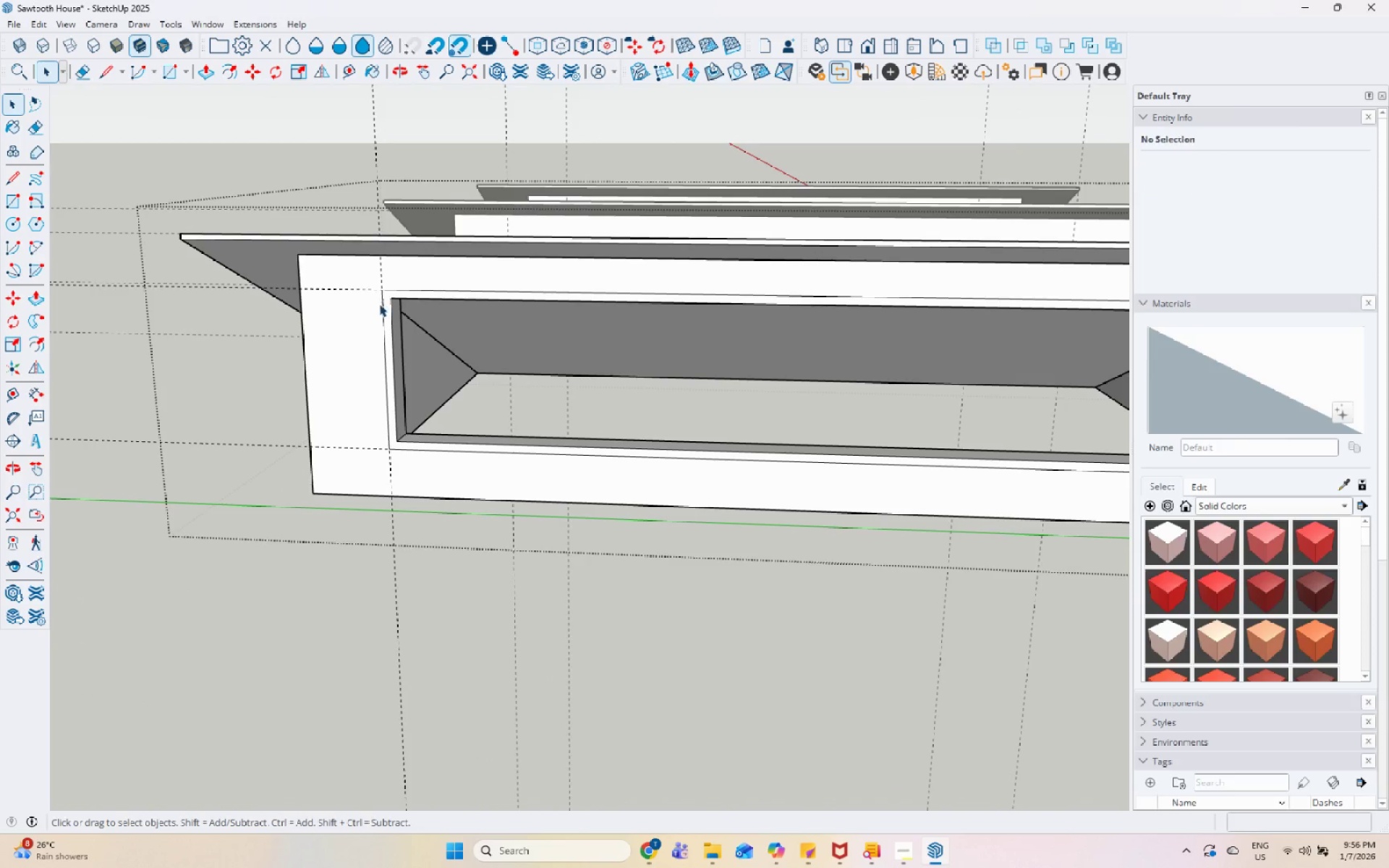 
scroll: coordinate [349, 355], scroll_direction: down, amount: 10.0
 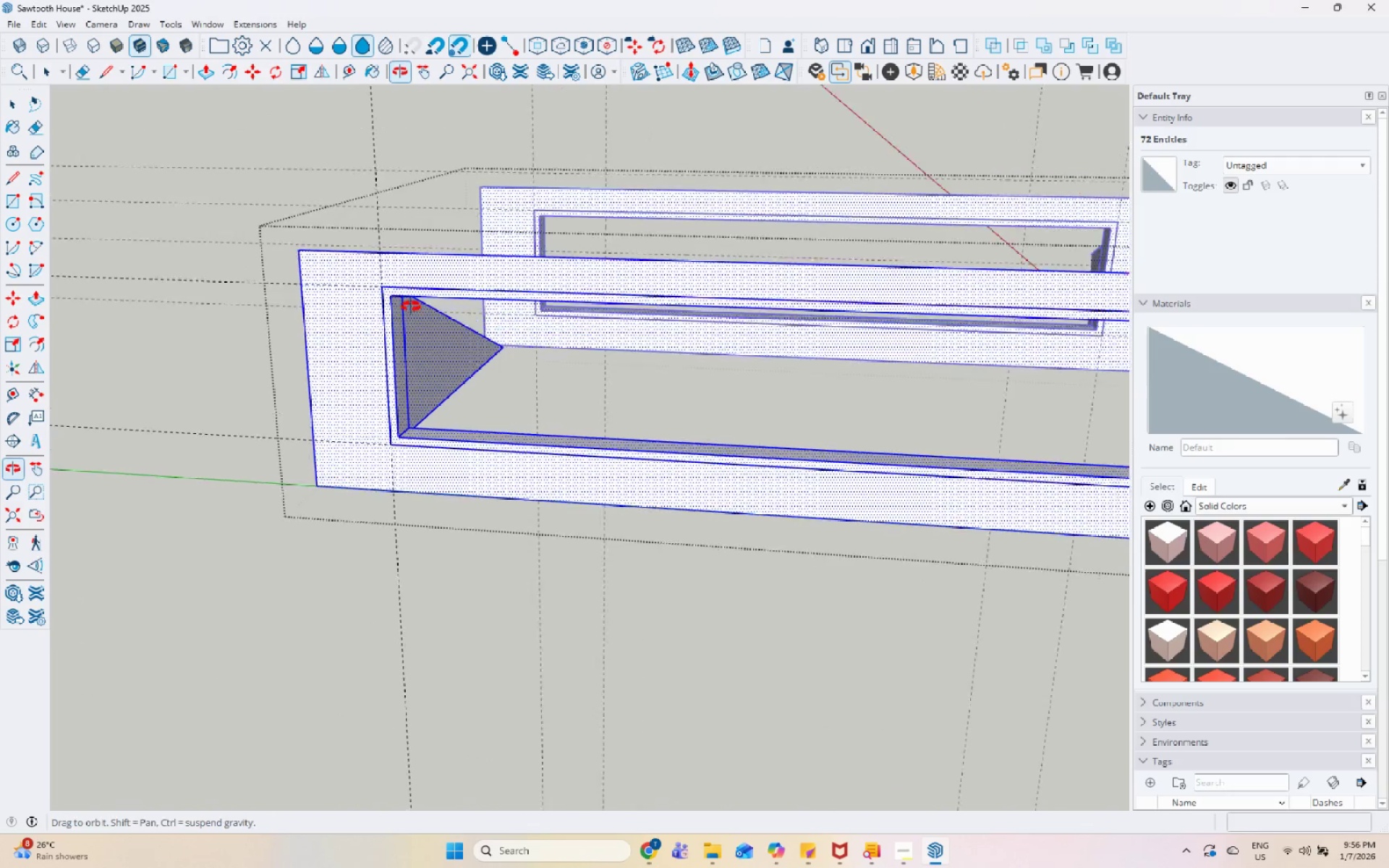 
left_click([412, 292])
 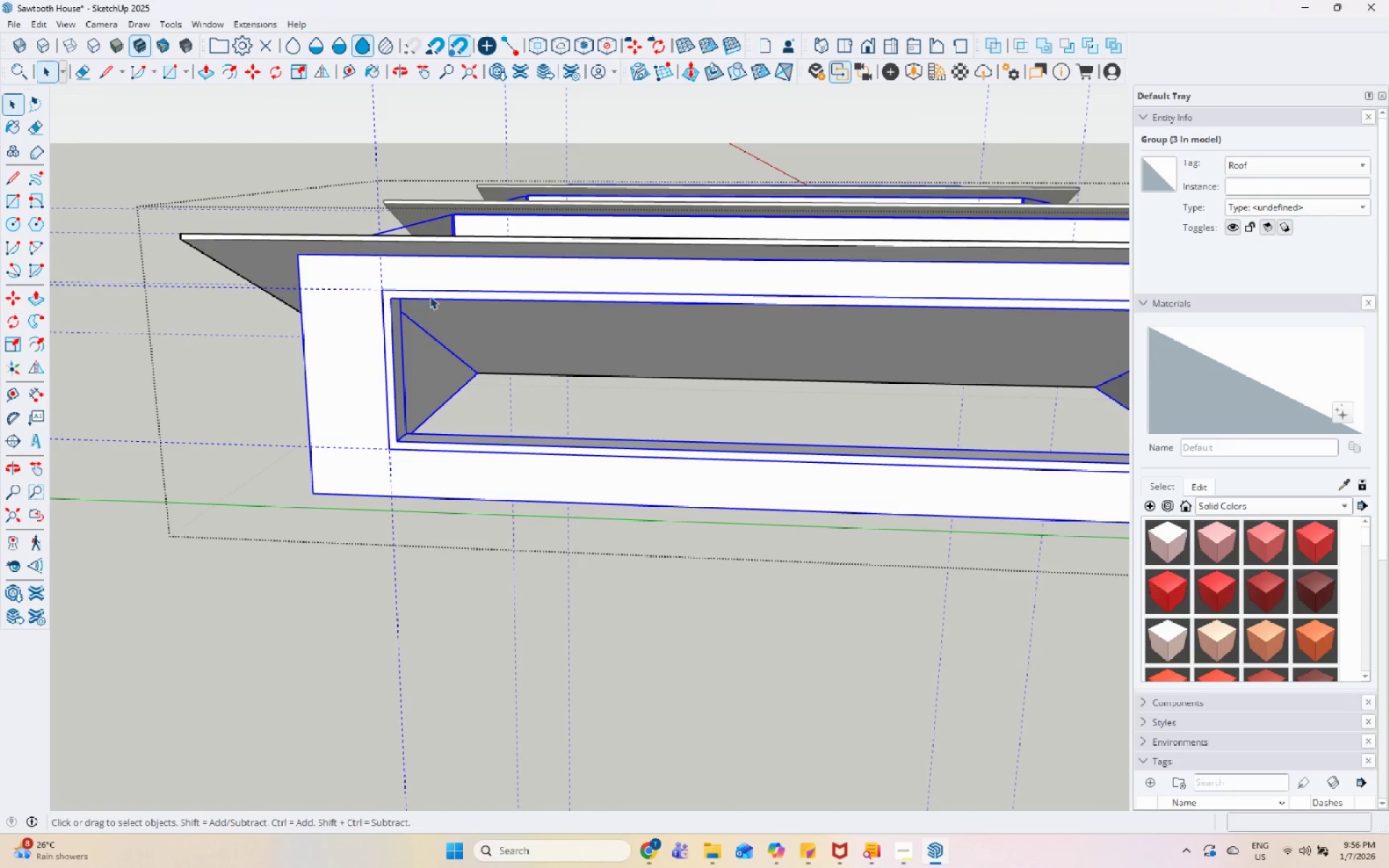 
double_click([430, 296])
 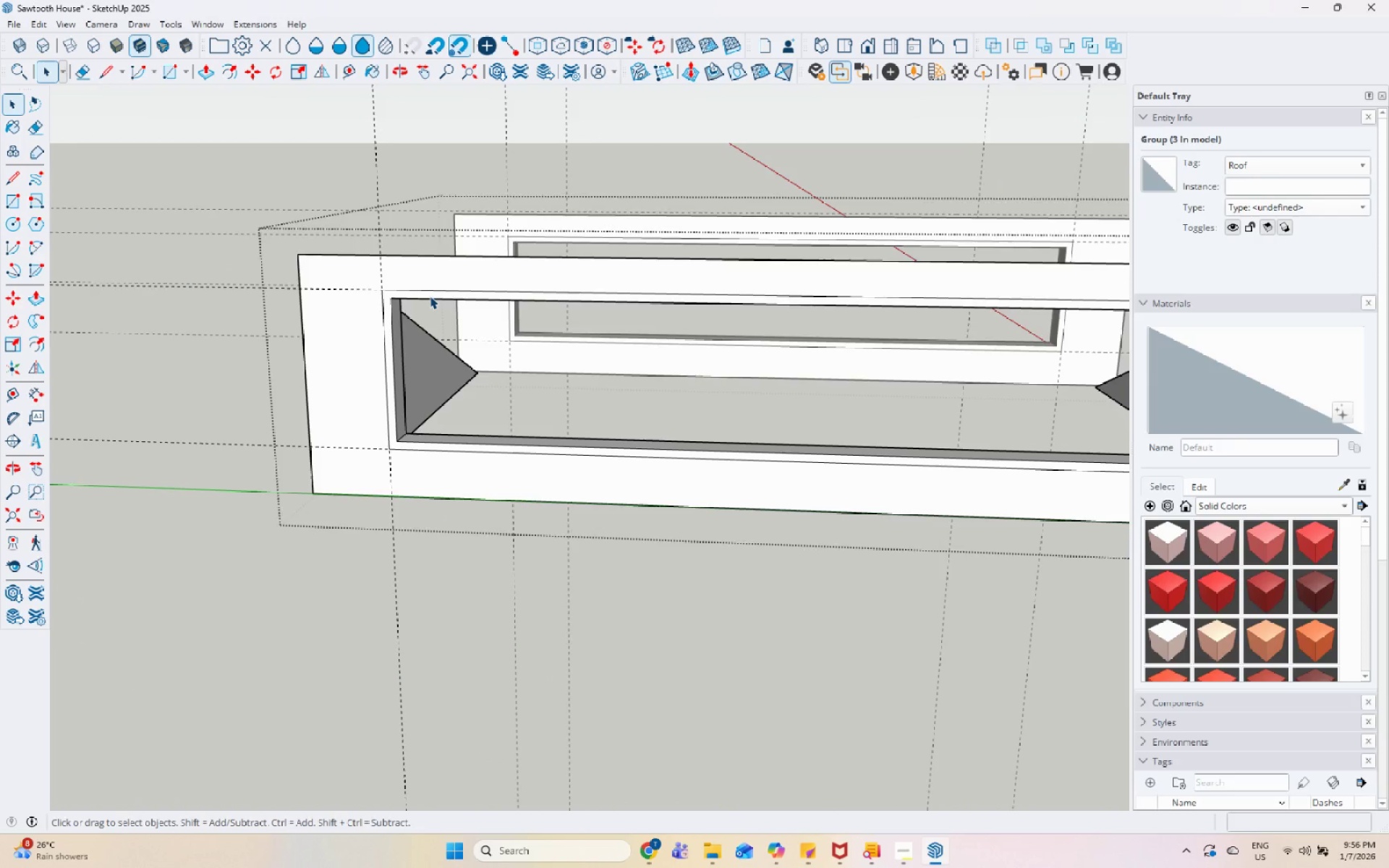 
key(Escape)
 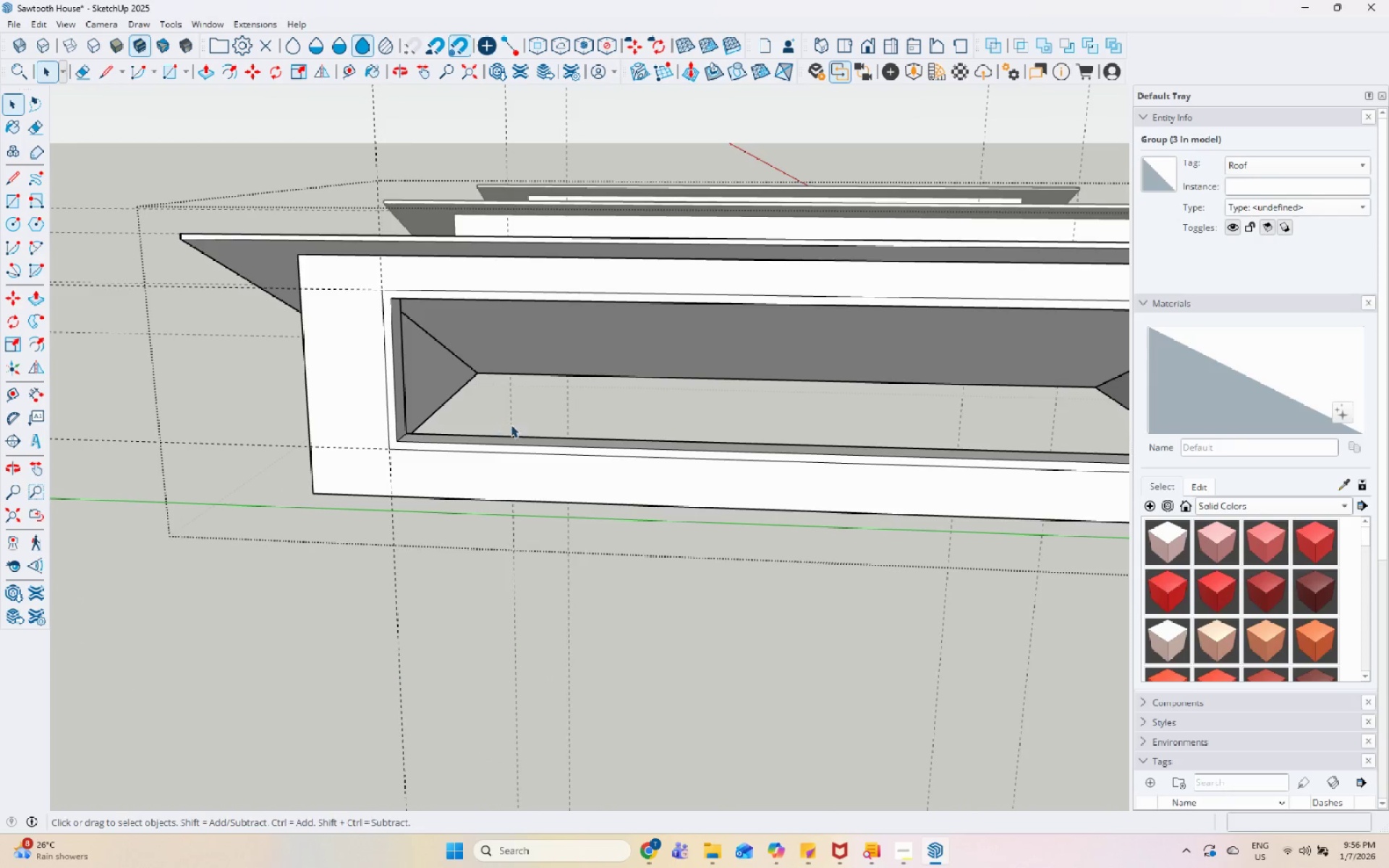 
key(Control+Z)
 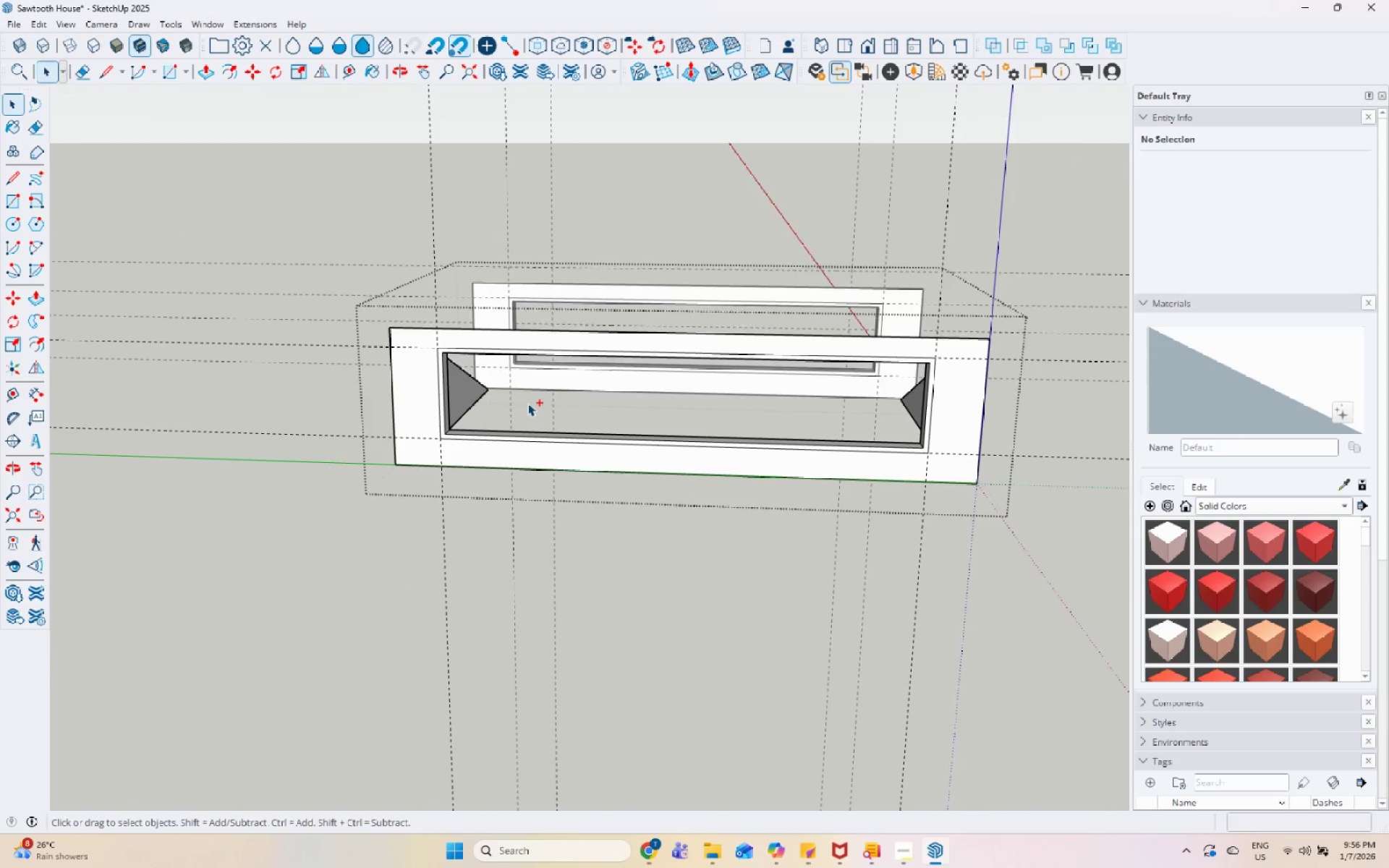 
scroll: coordinate [511, 425], scroll_direction: down, amount: 6.0
 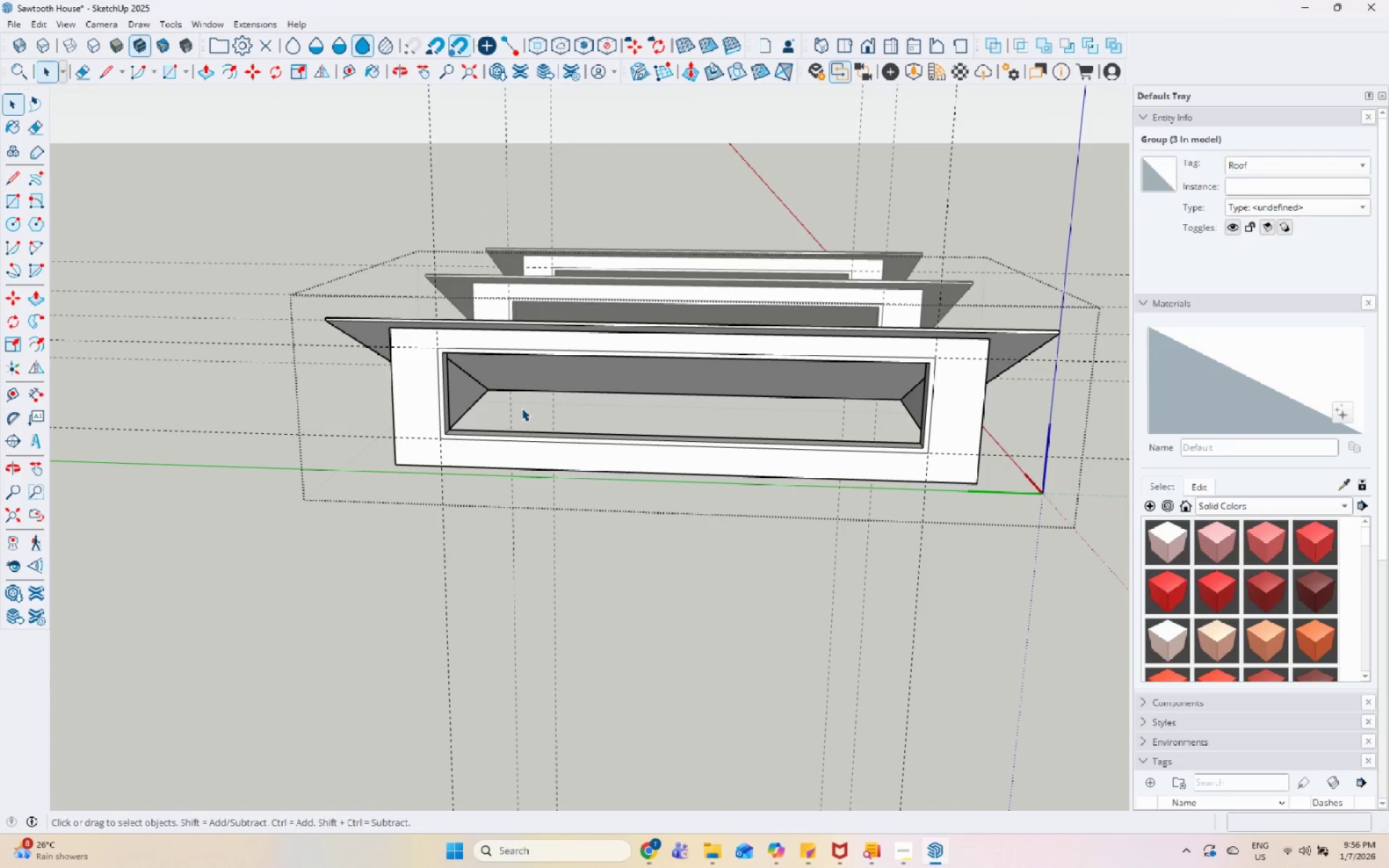 
key(Control+Z)
 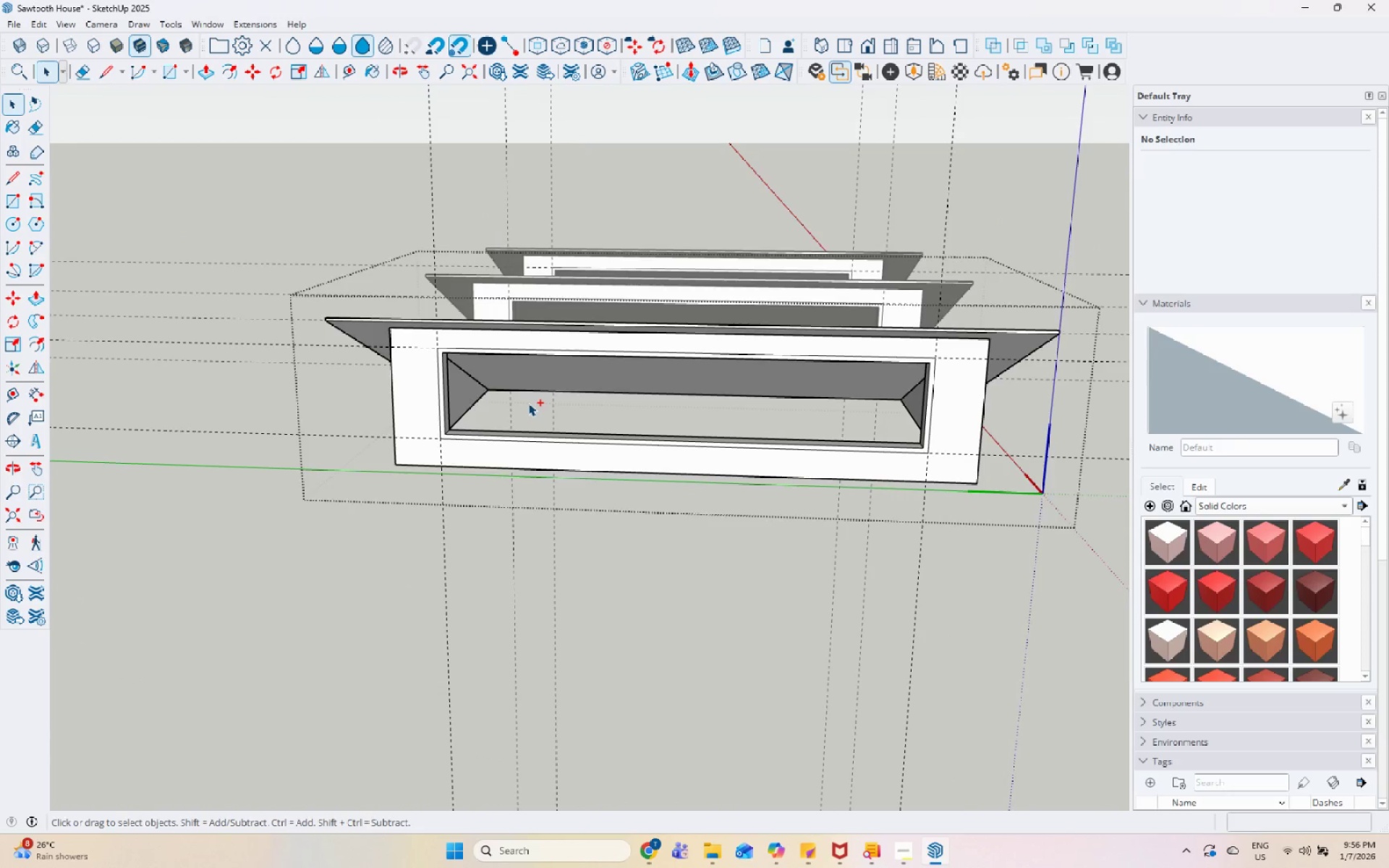 
key(Control+Z)
 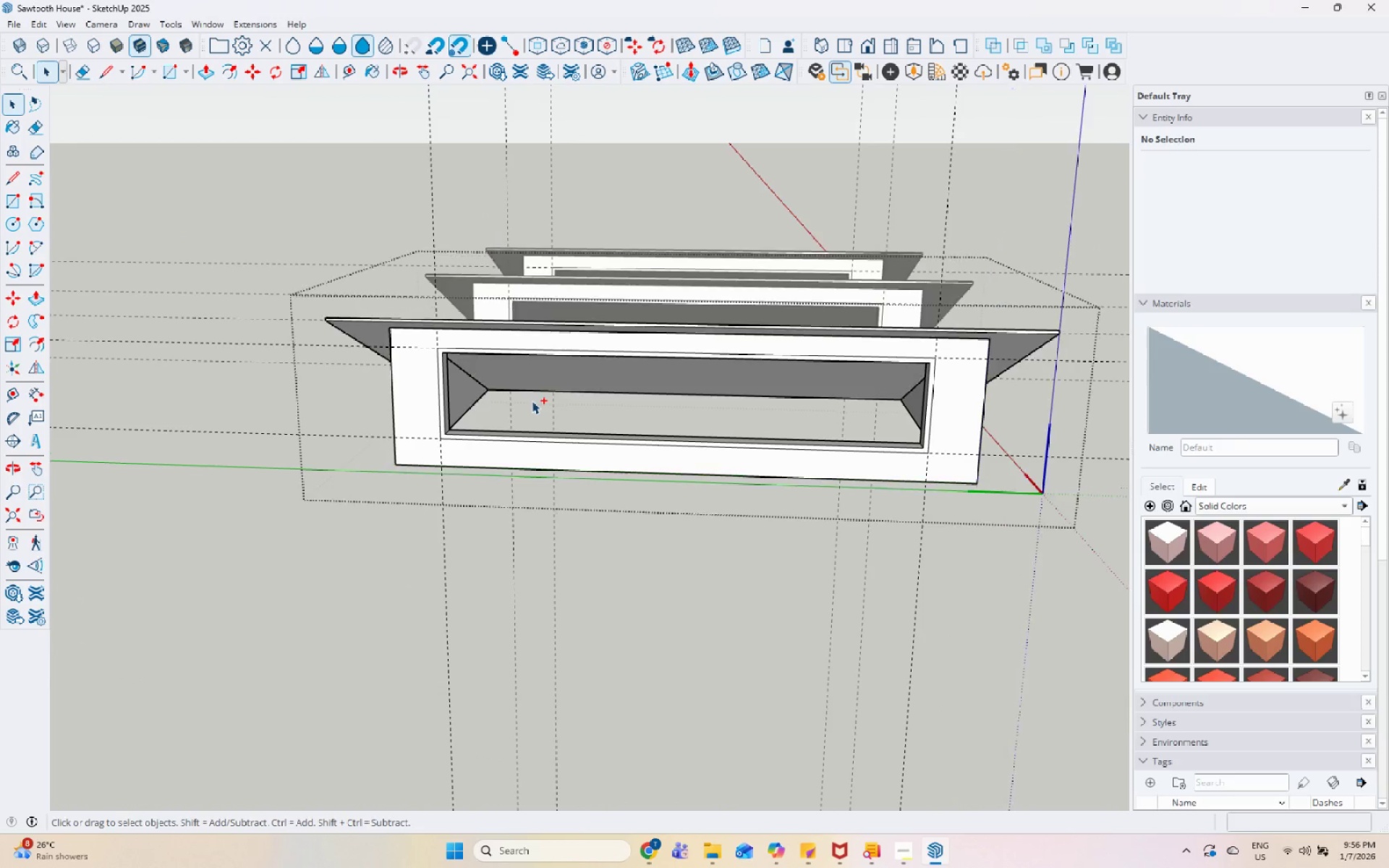 
key(Control+Z)
 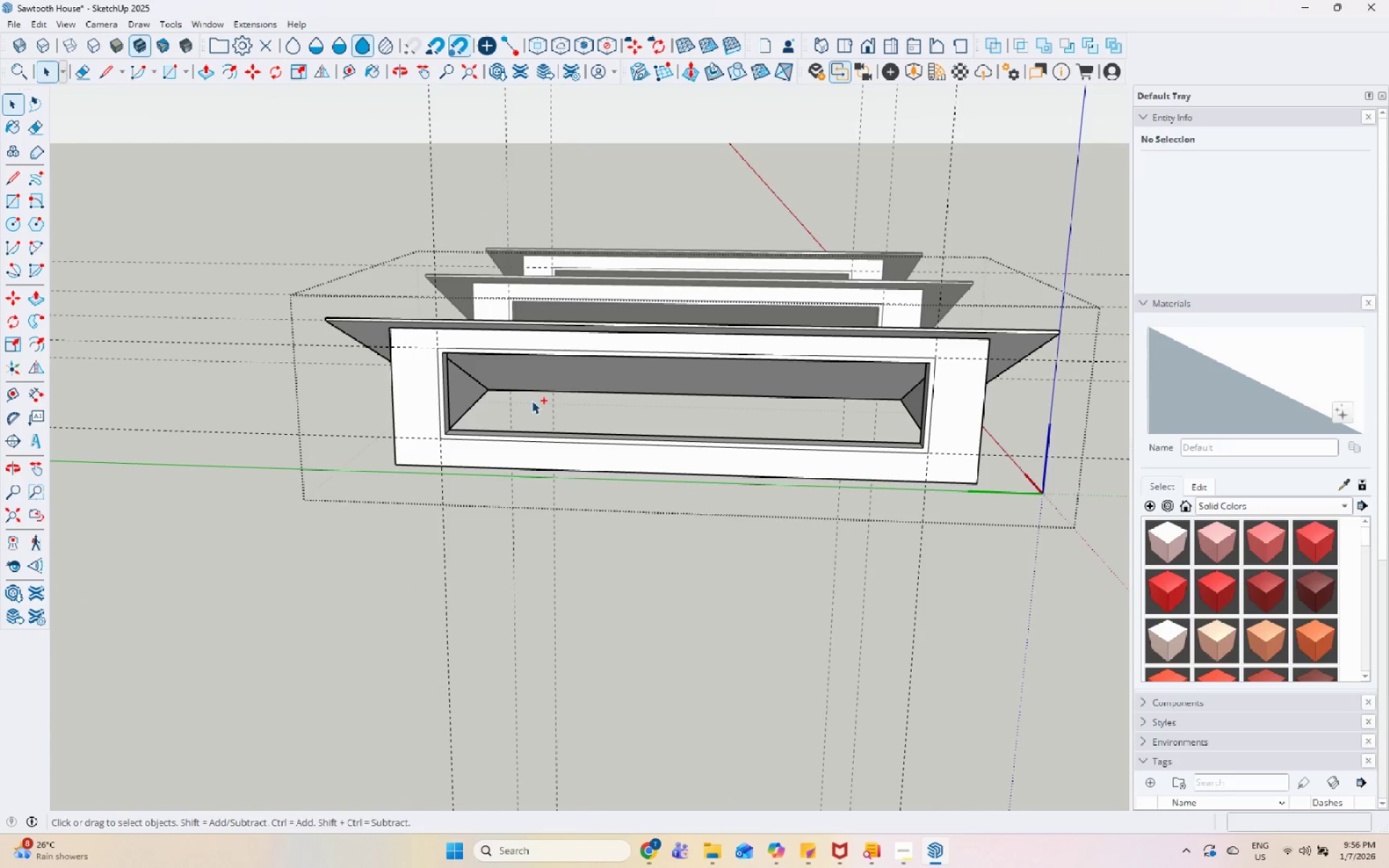 
key(Control+Z)
 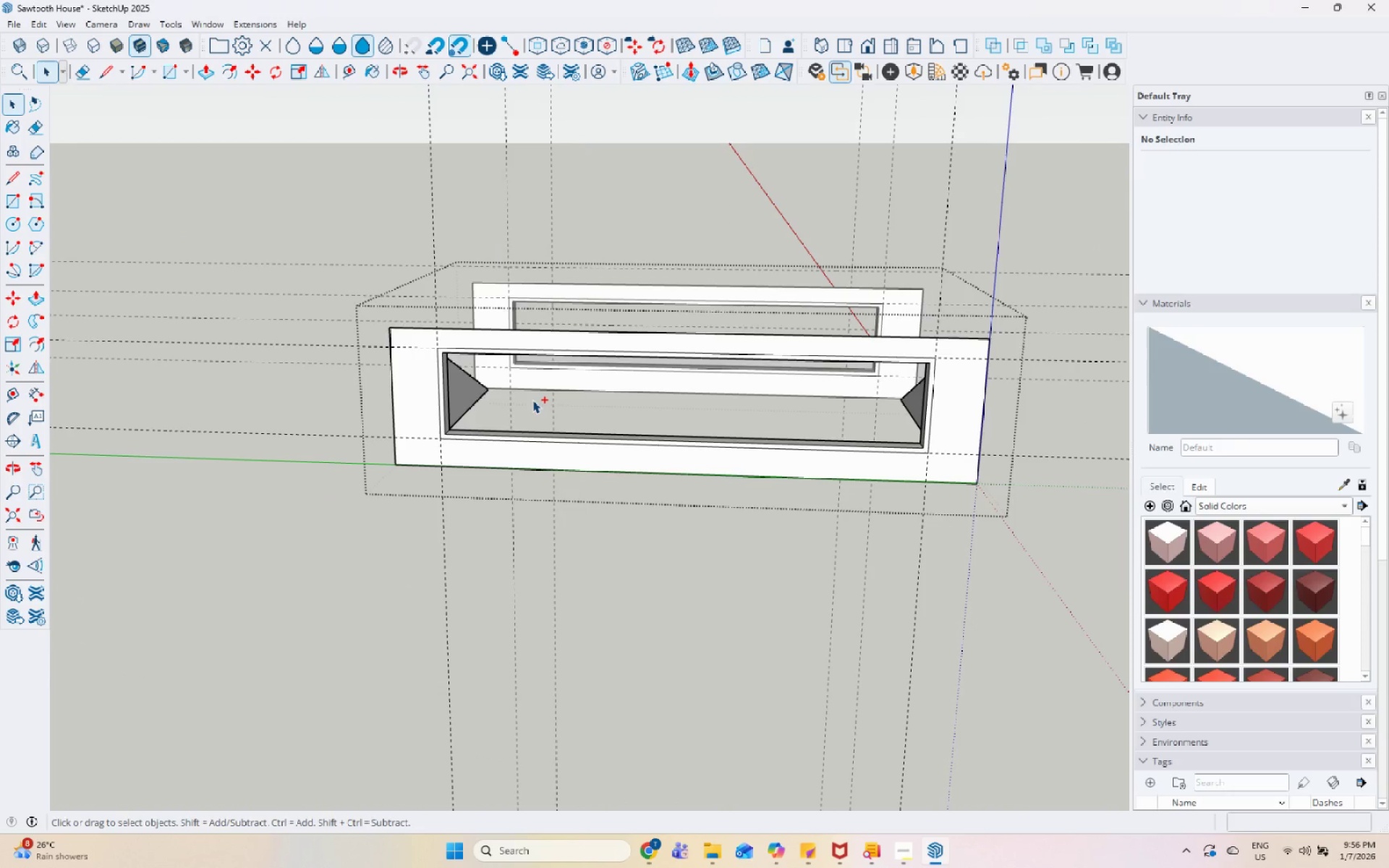 
key(Control+Z)
 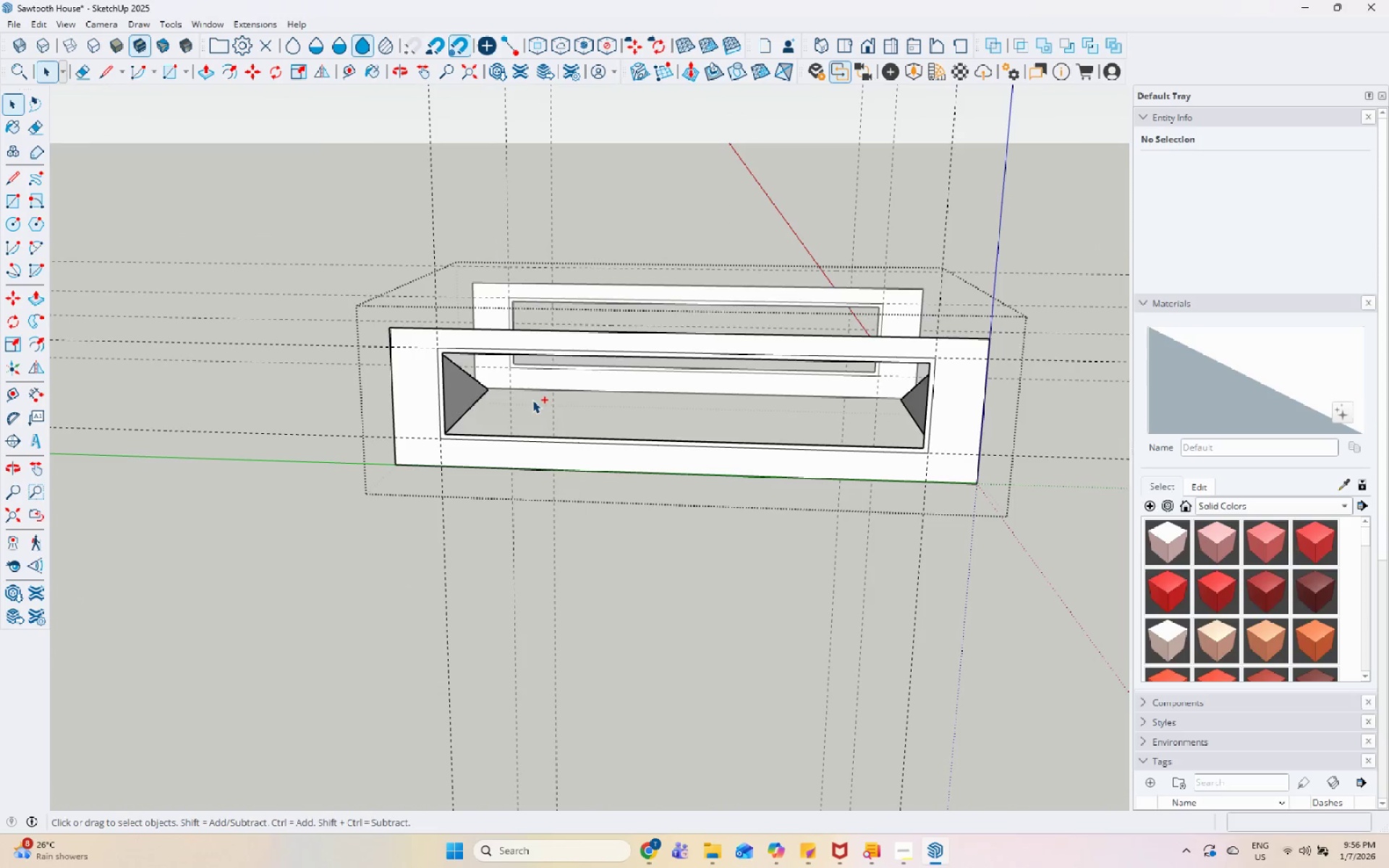 
key(Control+Z)
 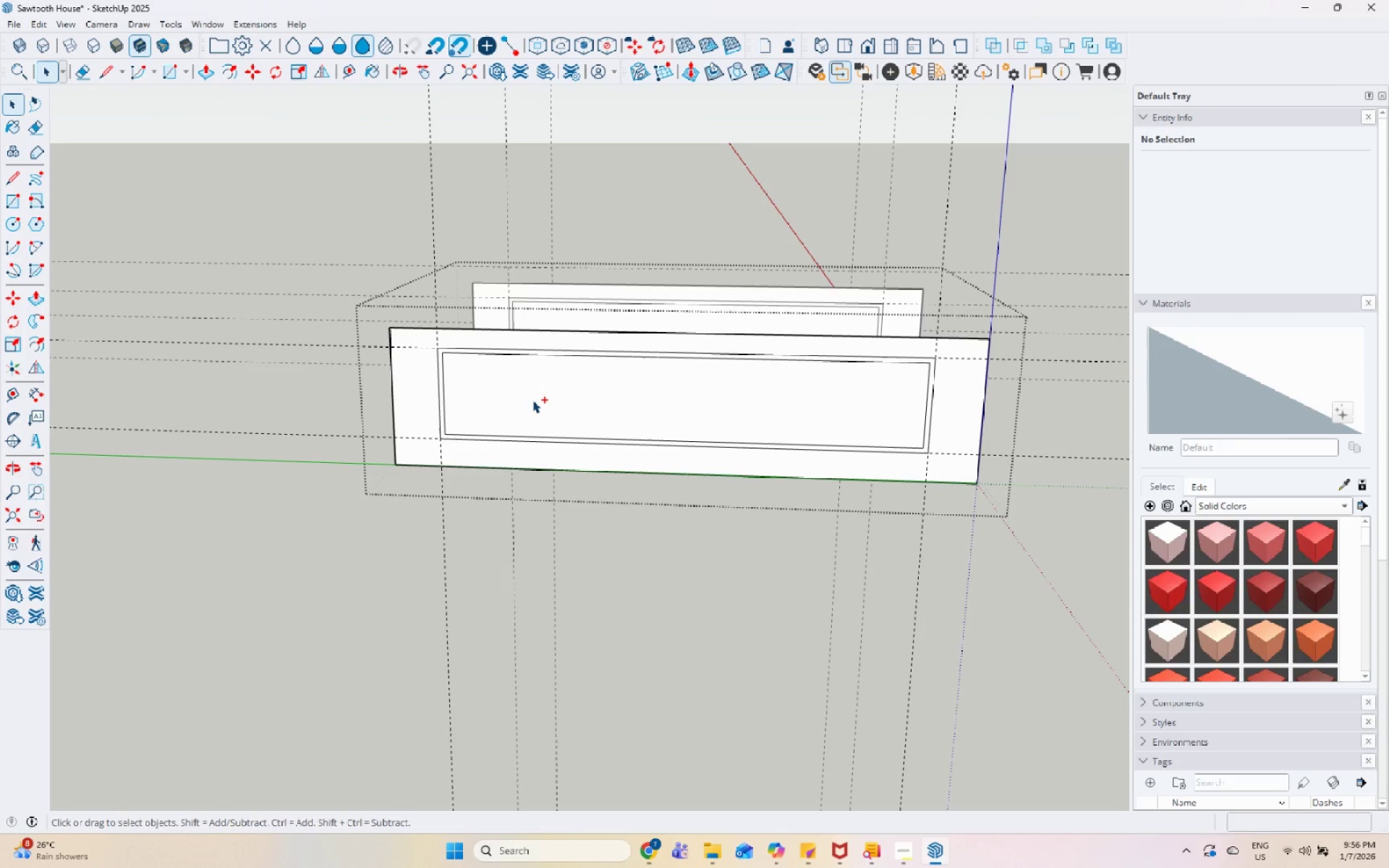 
key(Control+Z)
 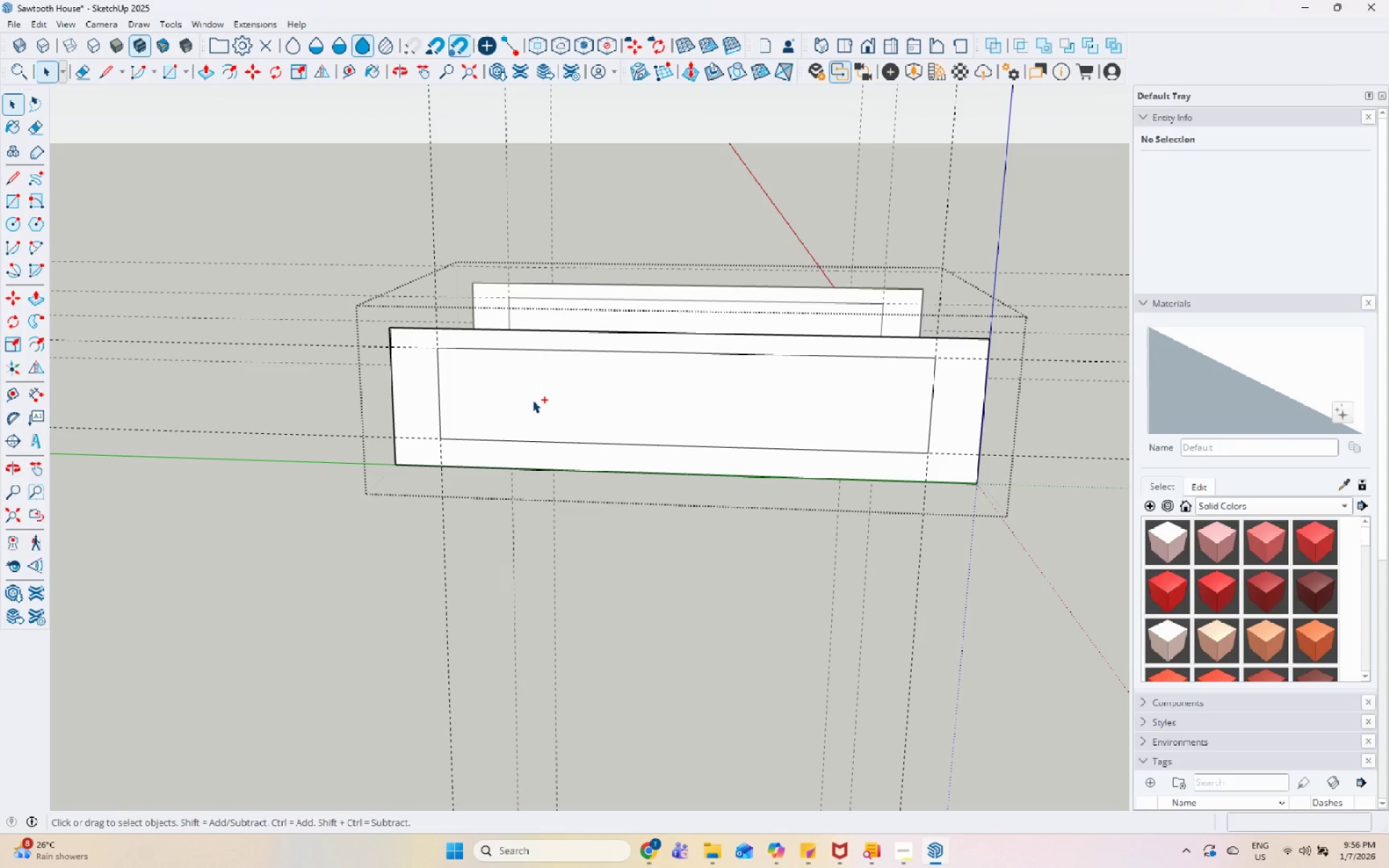 
key(Control+Z)
 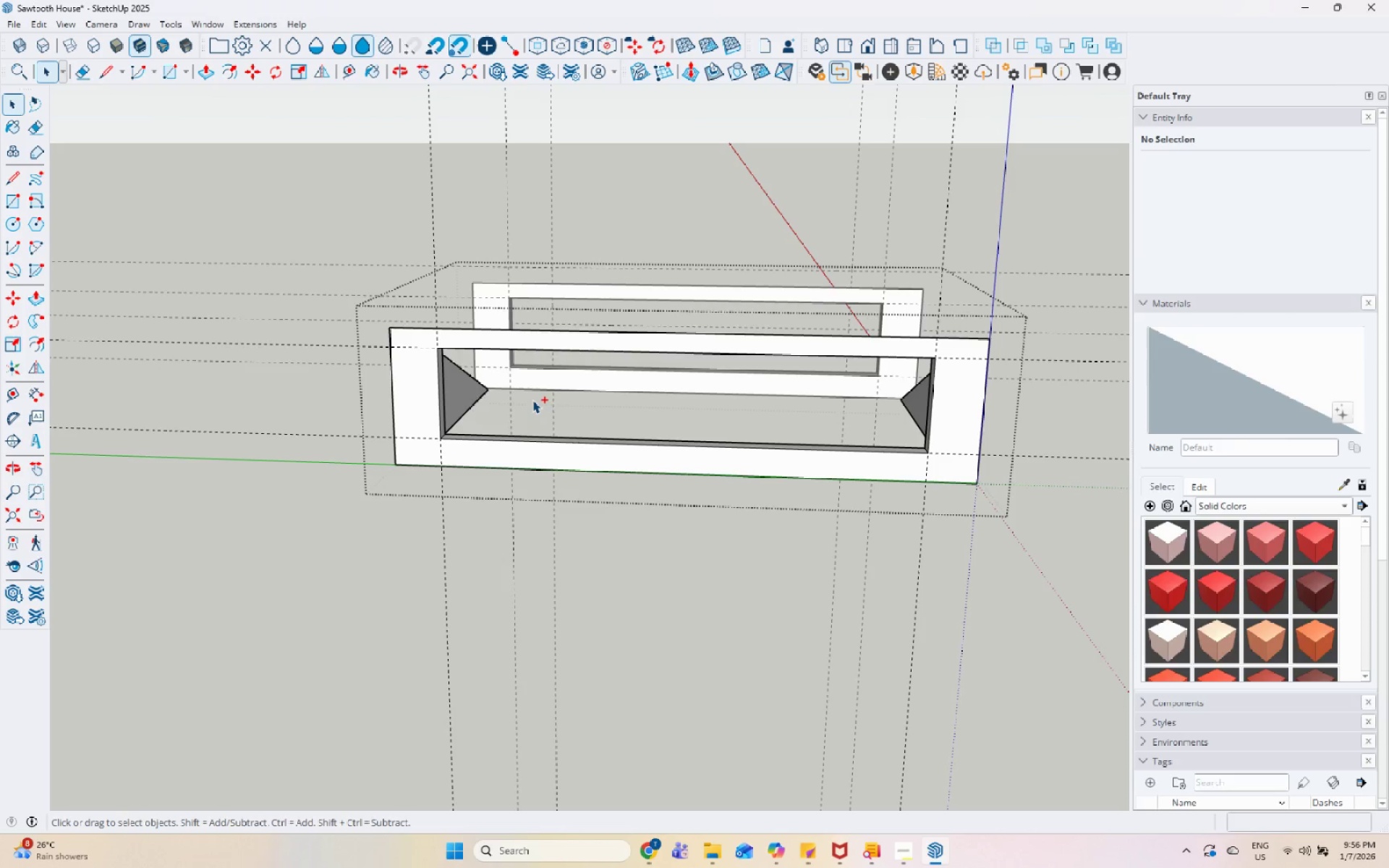 
key(Control+Z)
 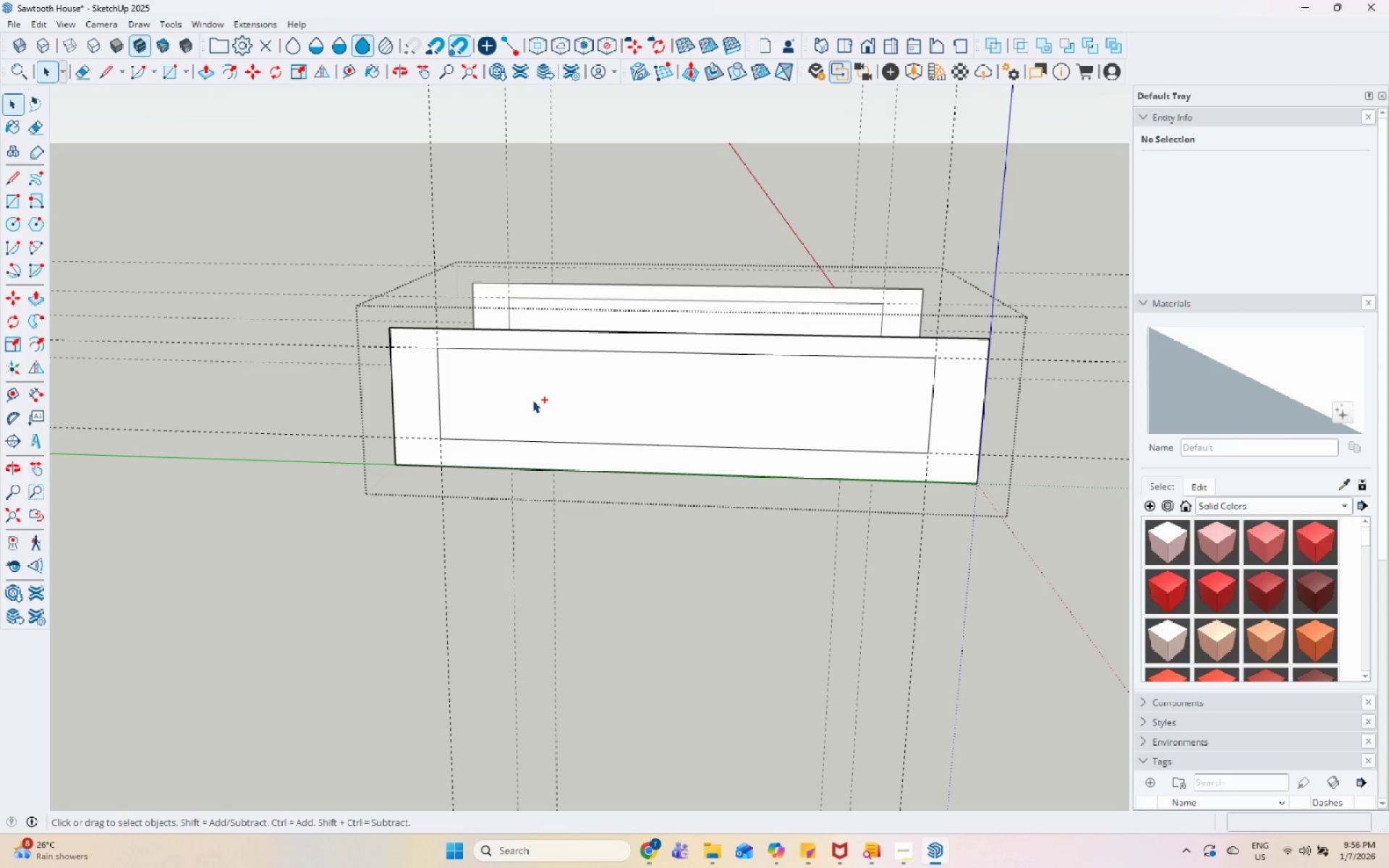 
key(Control+Z)
 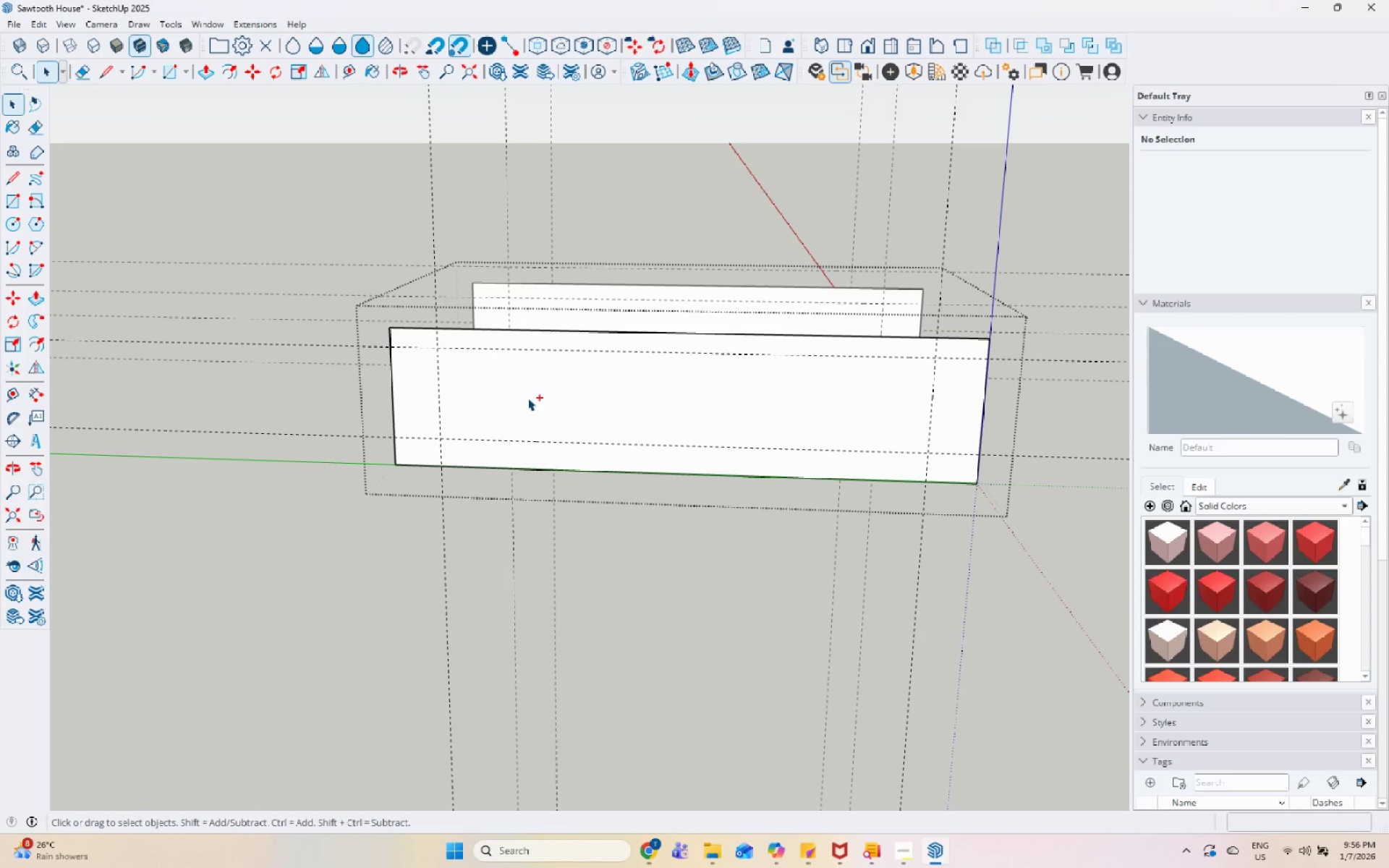 
key(Control+Y)
 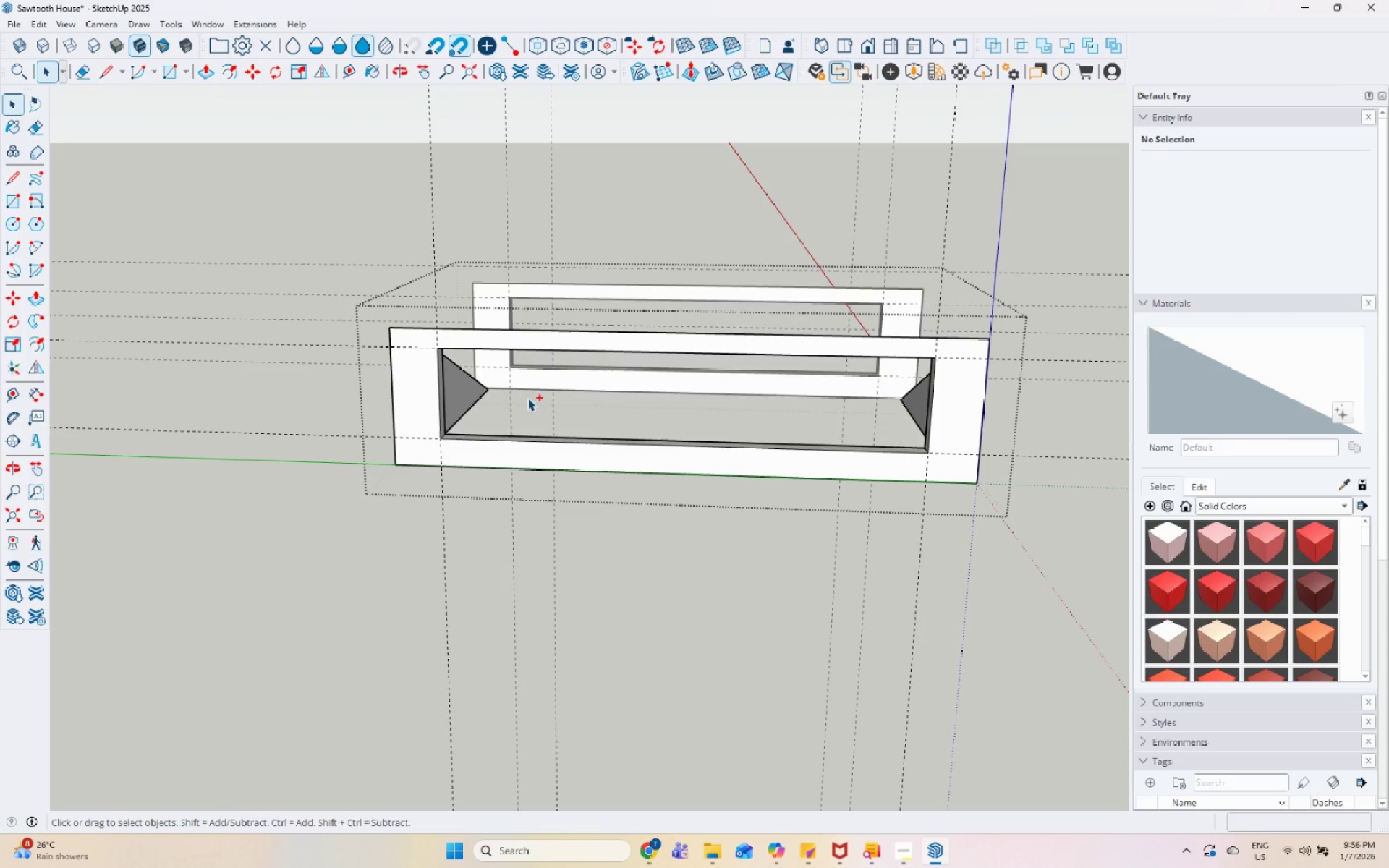 
key(Control+Y)
 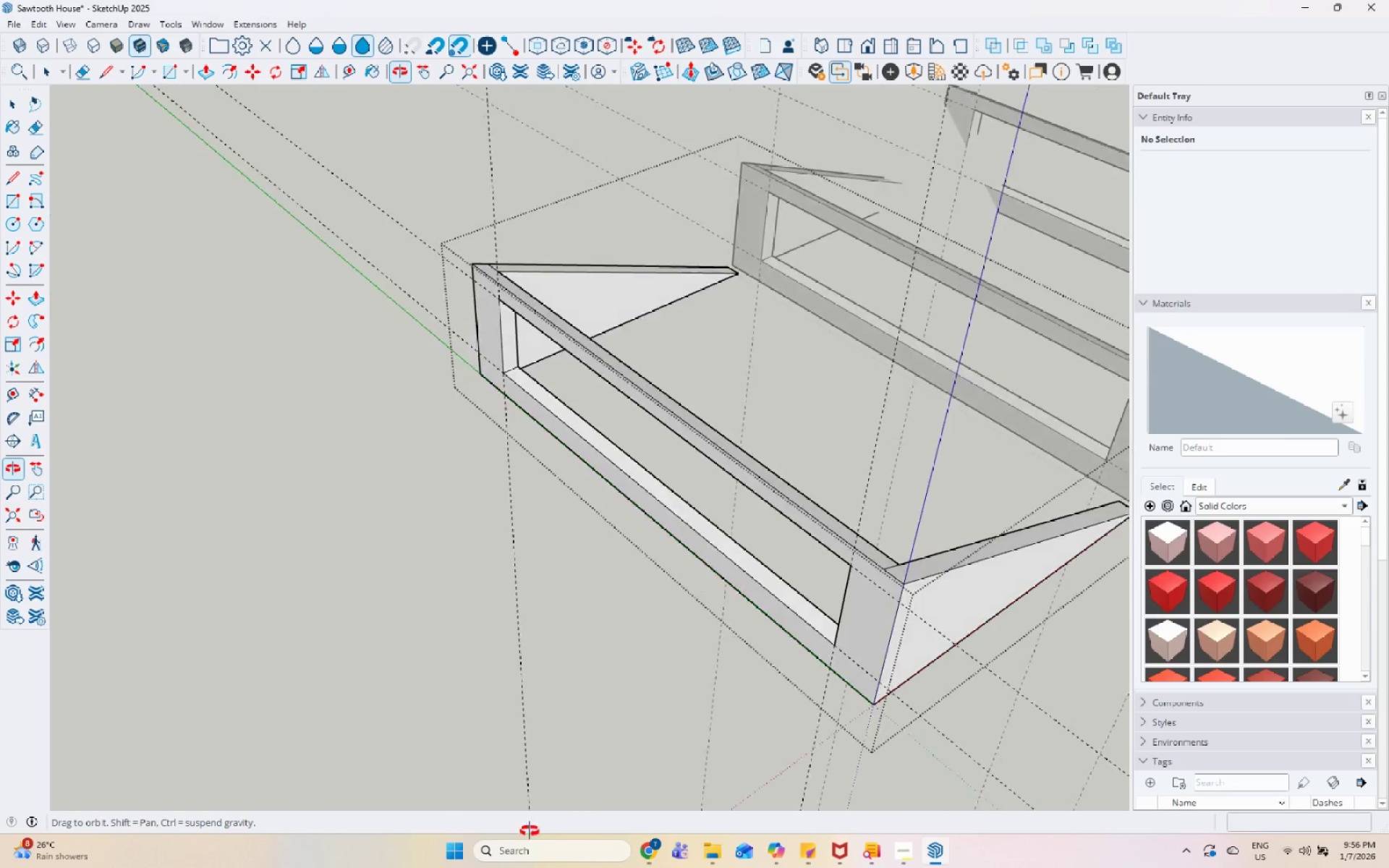 
key(Escape)
 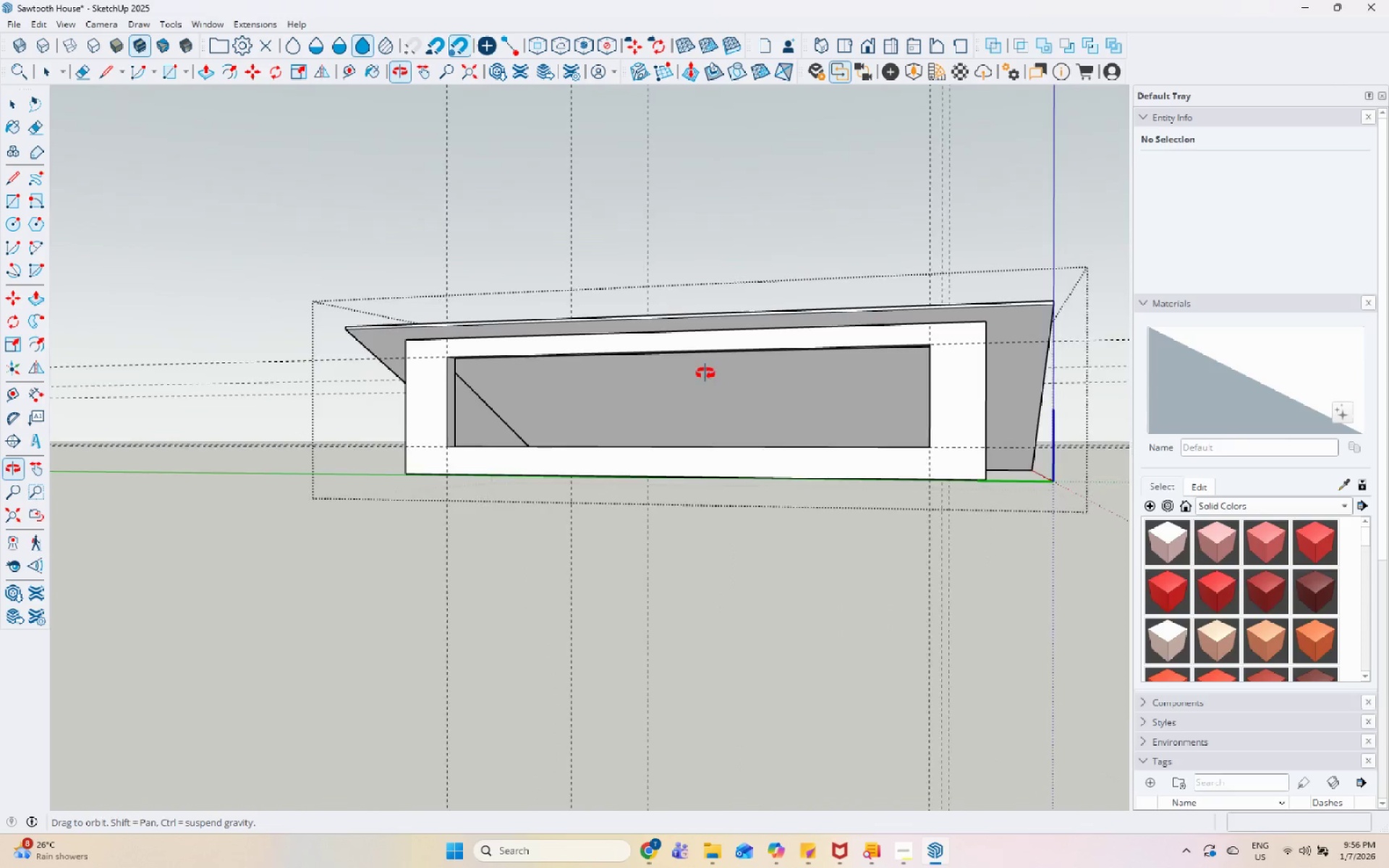 
scroll: coordinate [583, 391], scroll_direction: up, amount: 5.0
 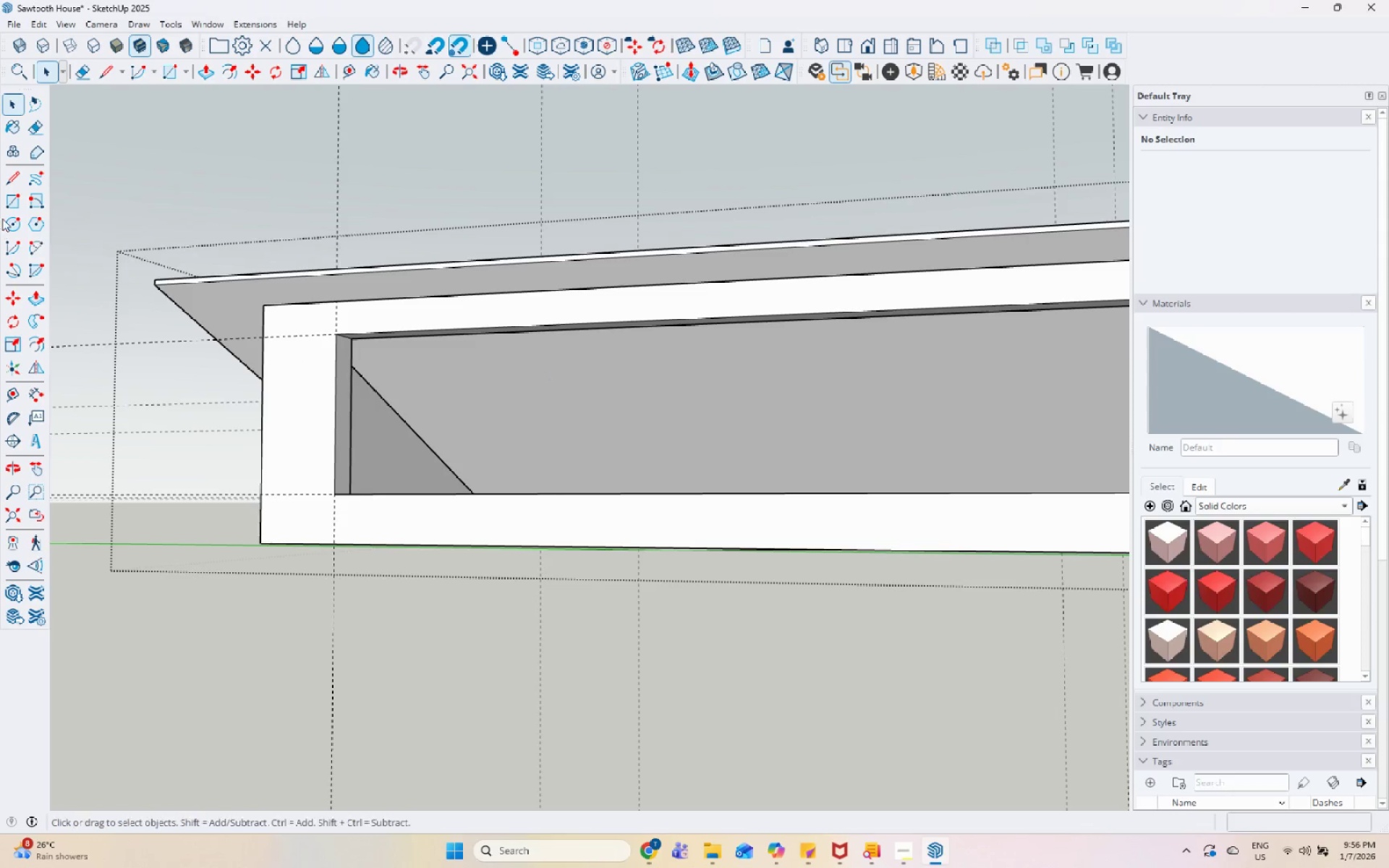 
left_click_drag(start_coordinate=[12, 205], to_coordinate=[20, 206])
 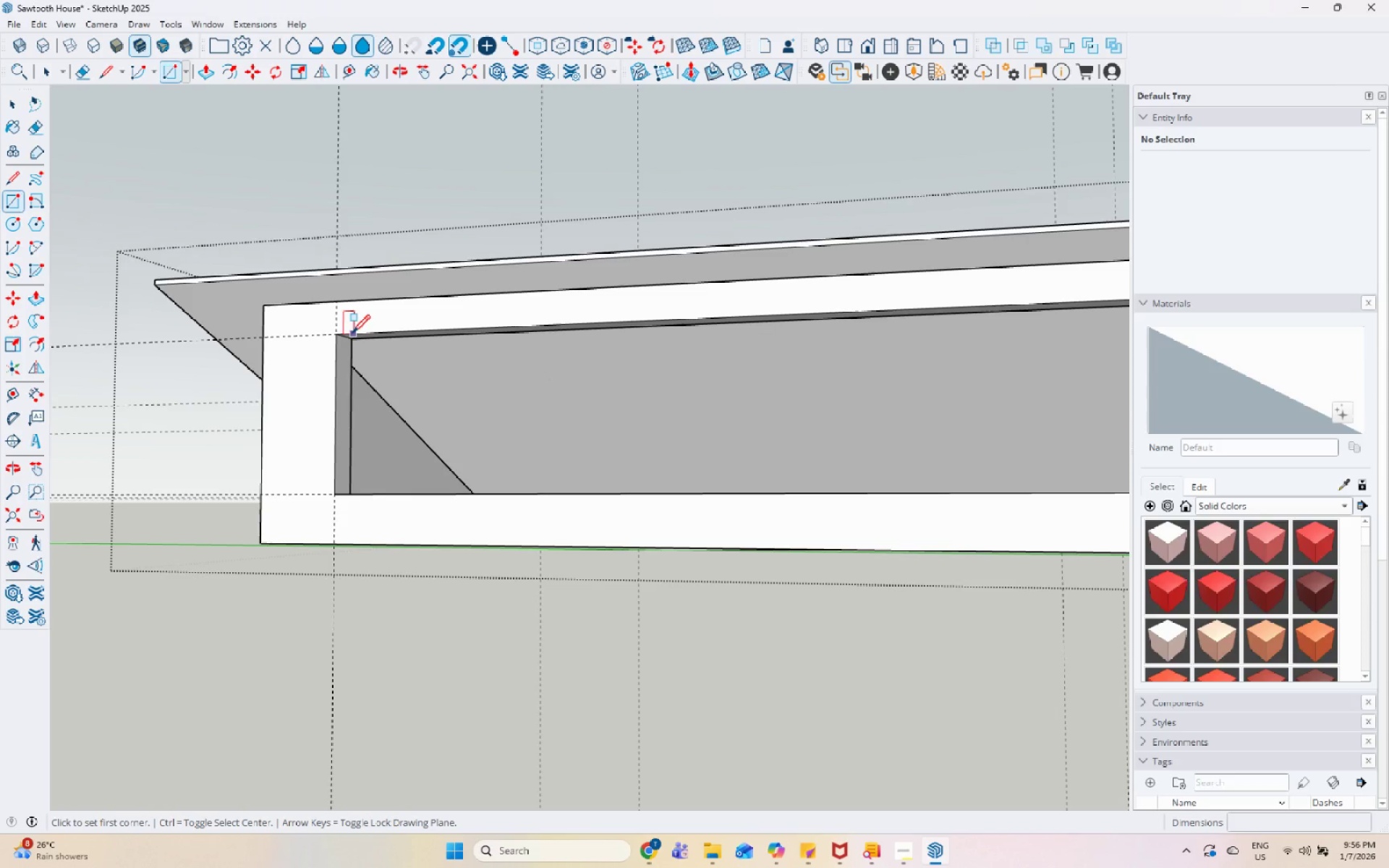 
left_click_drag(start_coordinate=[340, 332], to_coordinate=[360, 351])
 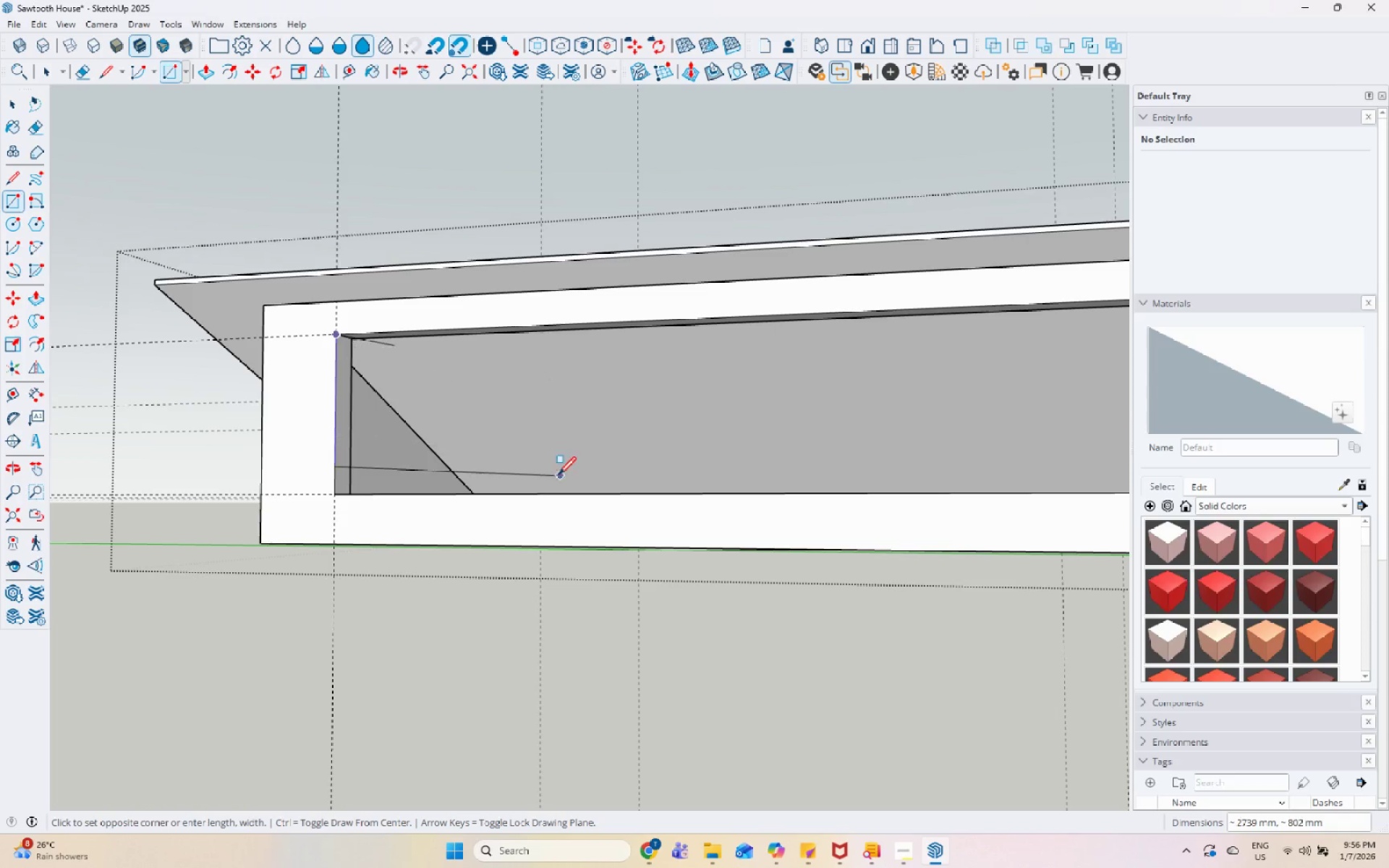 
scroll: coordinate [66, 431], scroll_direction: down, amount: 7.0
 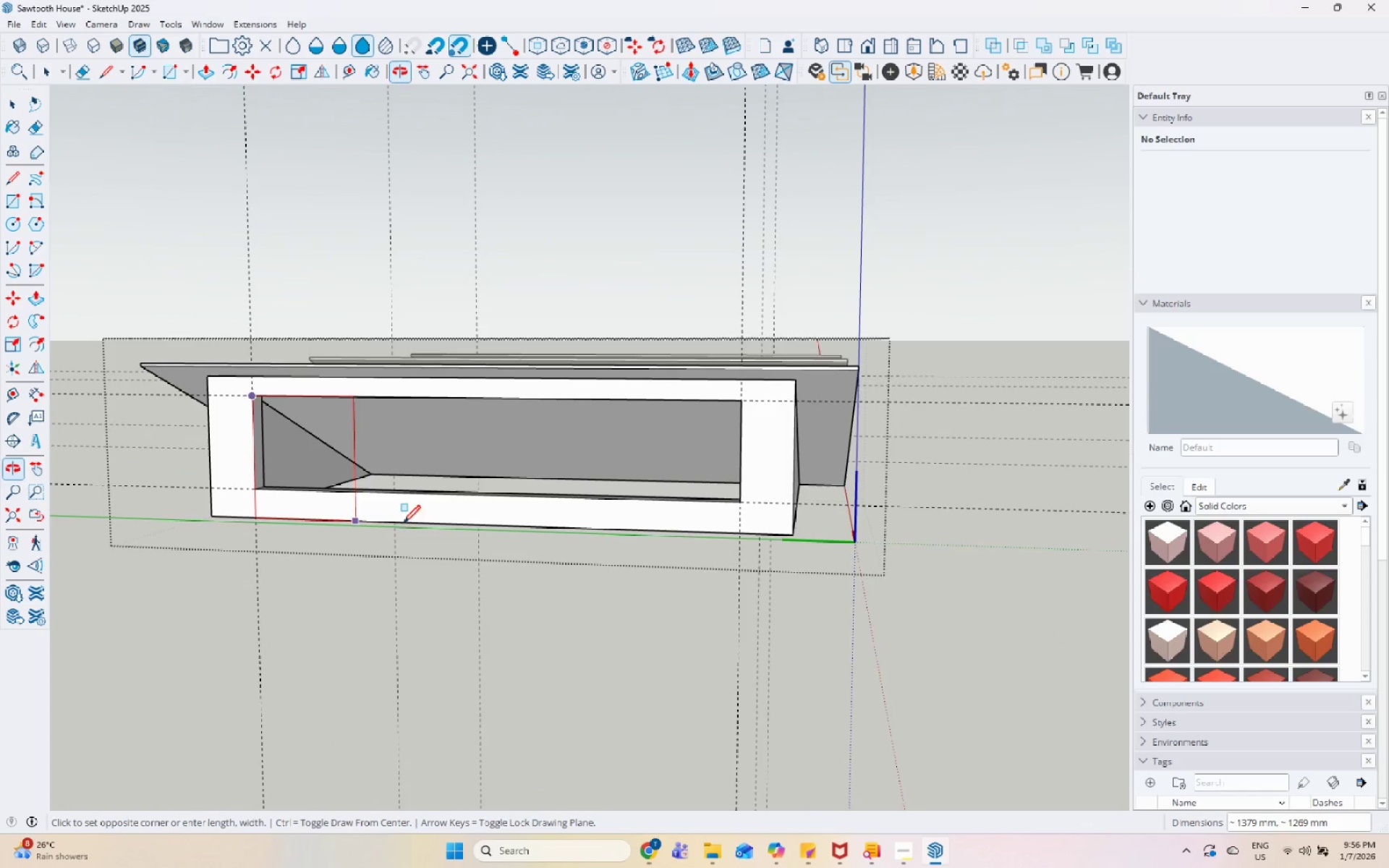 
scroll: coordinate [621, 540], scroll_direction: up, amount: 6.0
 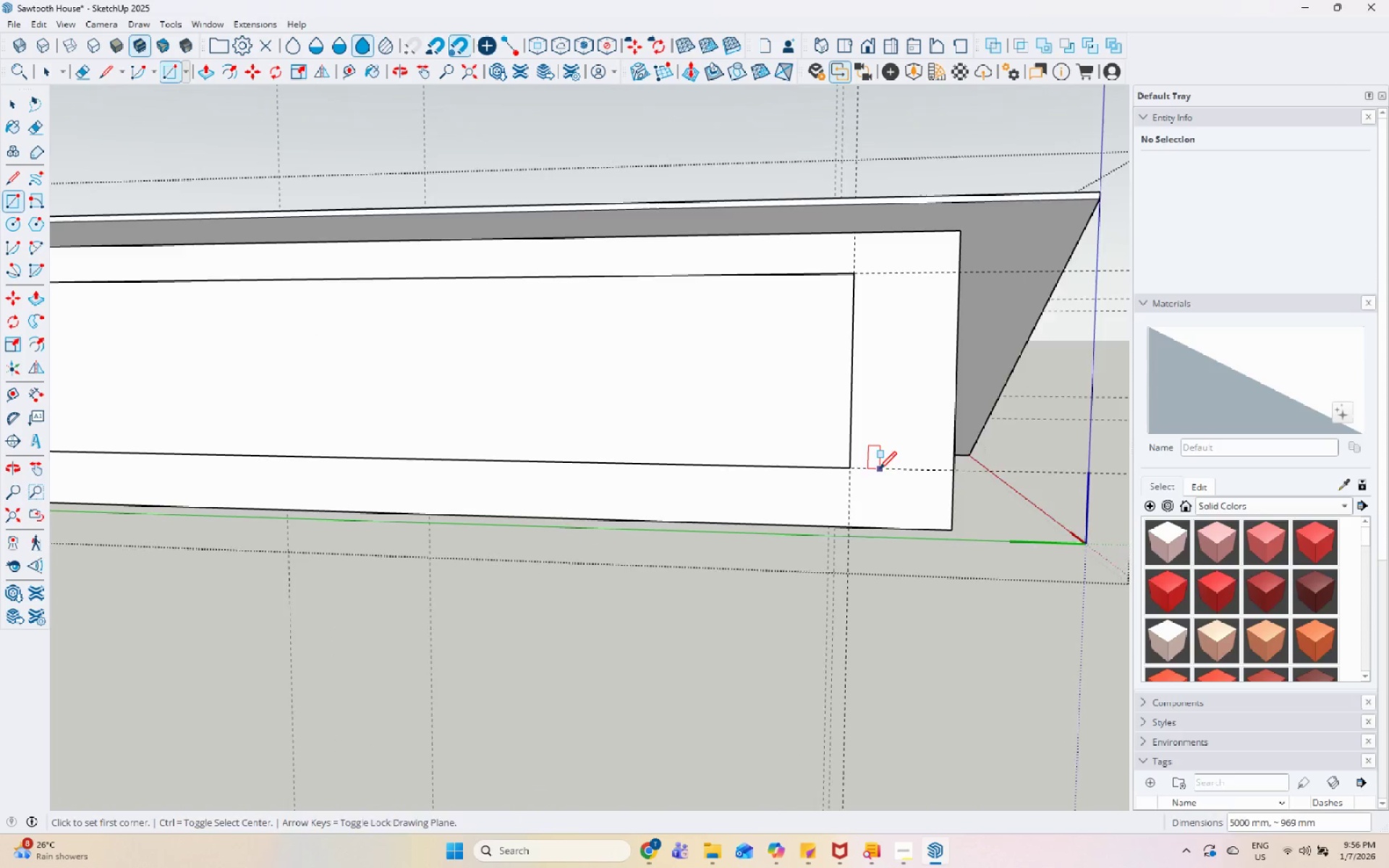 
left_click([646, 361])
 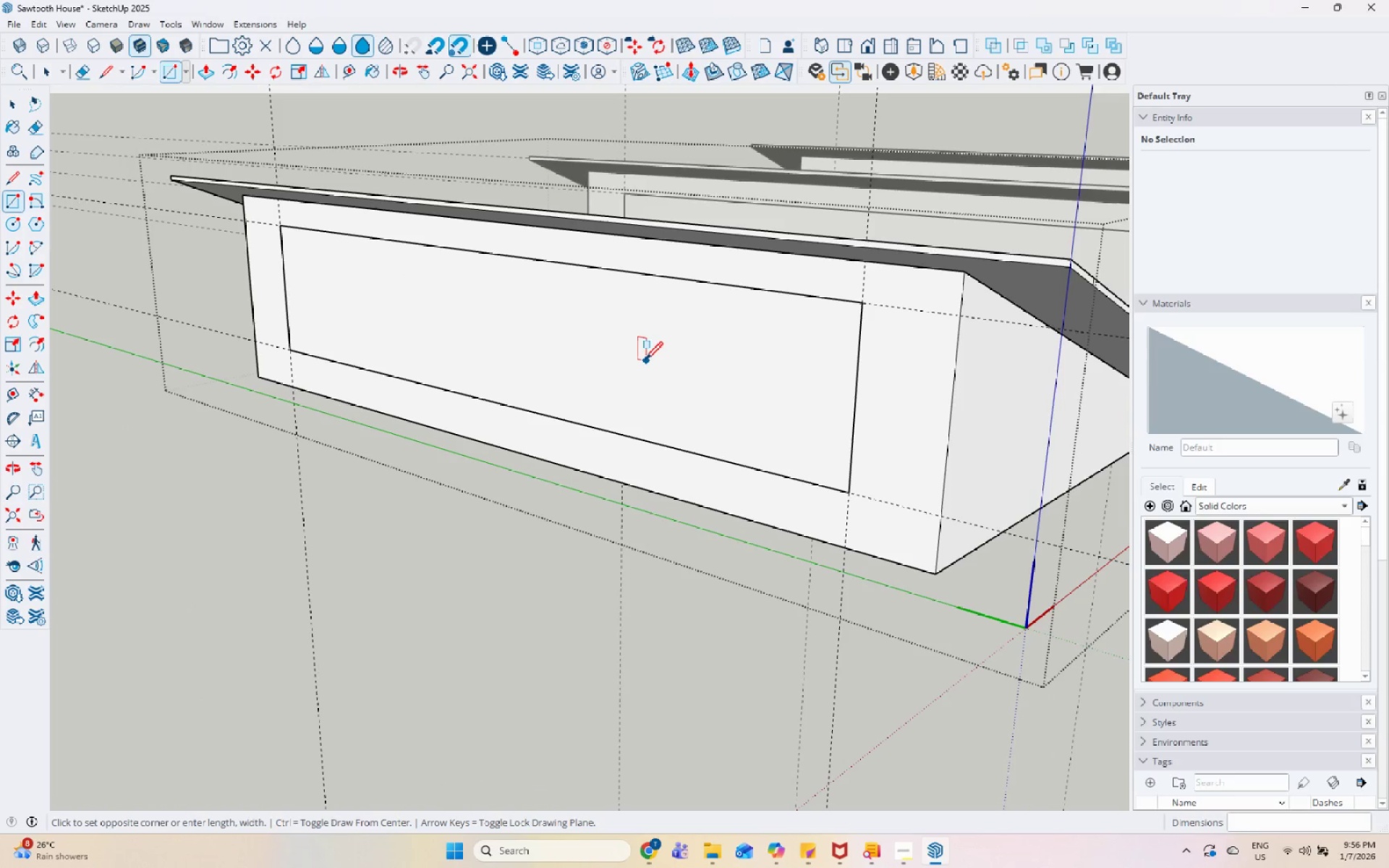 
key(Space)
 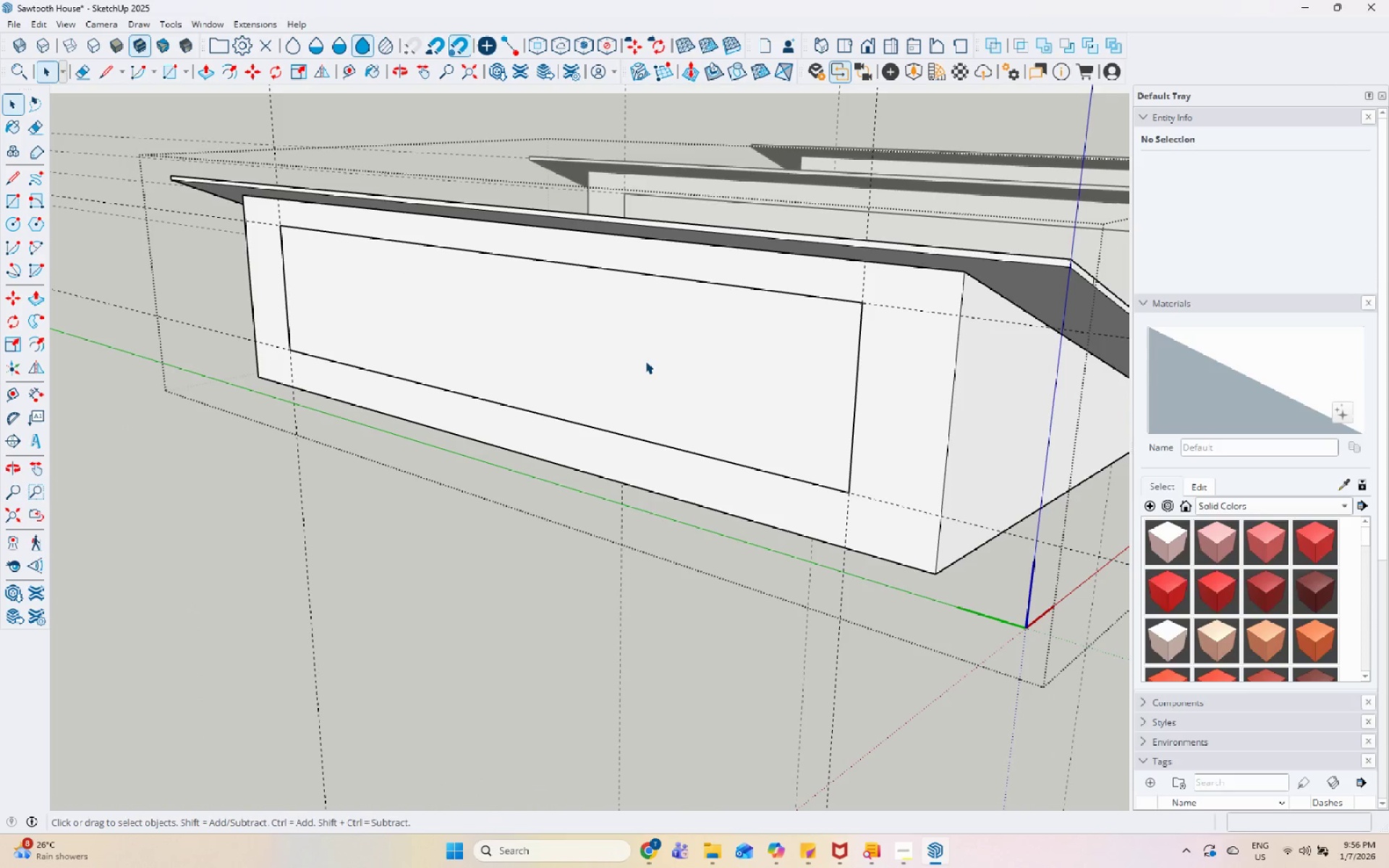 
left_click([645, 361])
 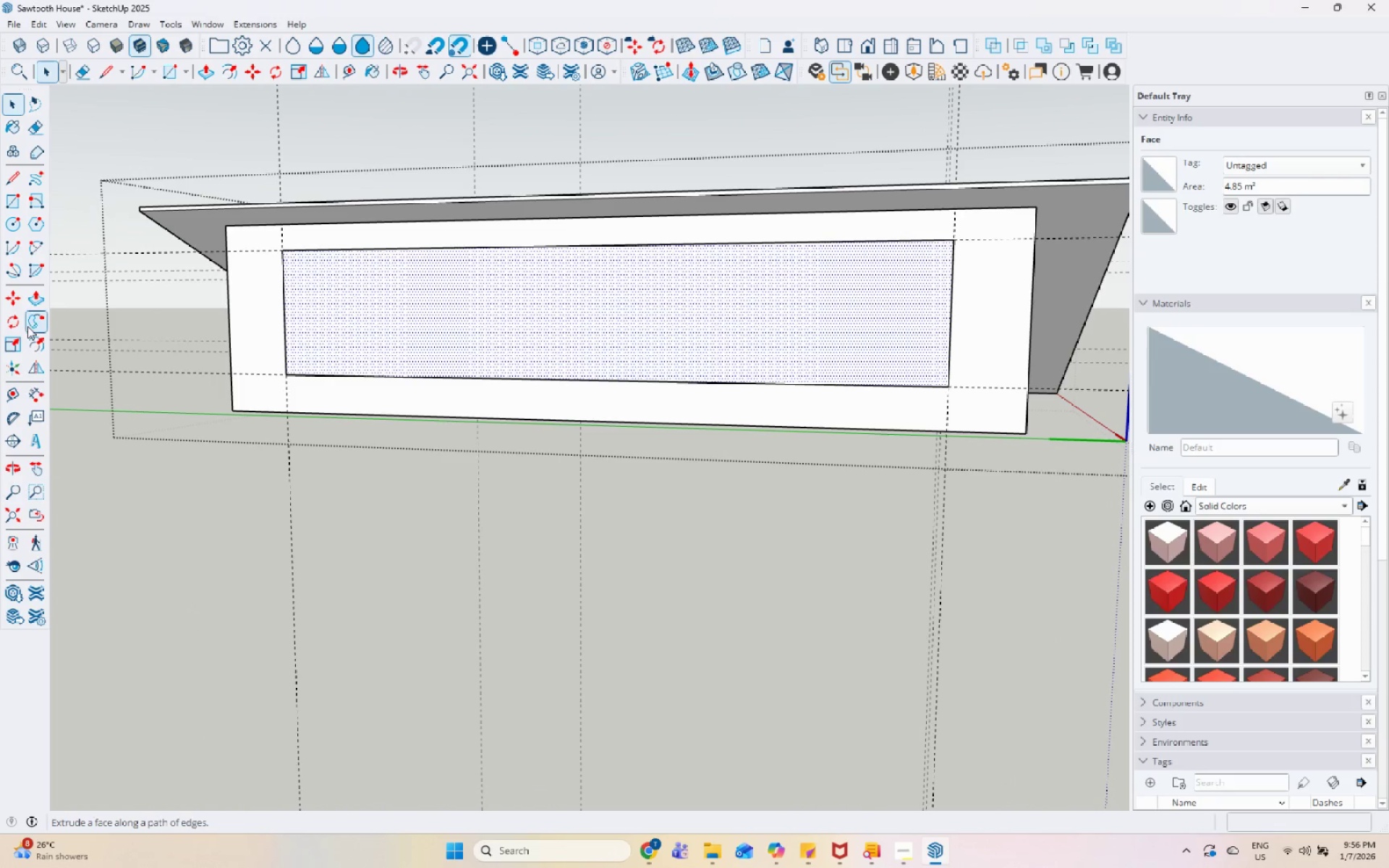 
left_click_drag(start_coordinate=[30, 346], to_coordinate=[33, 346])
 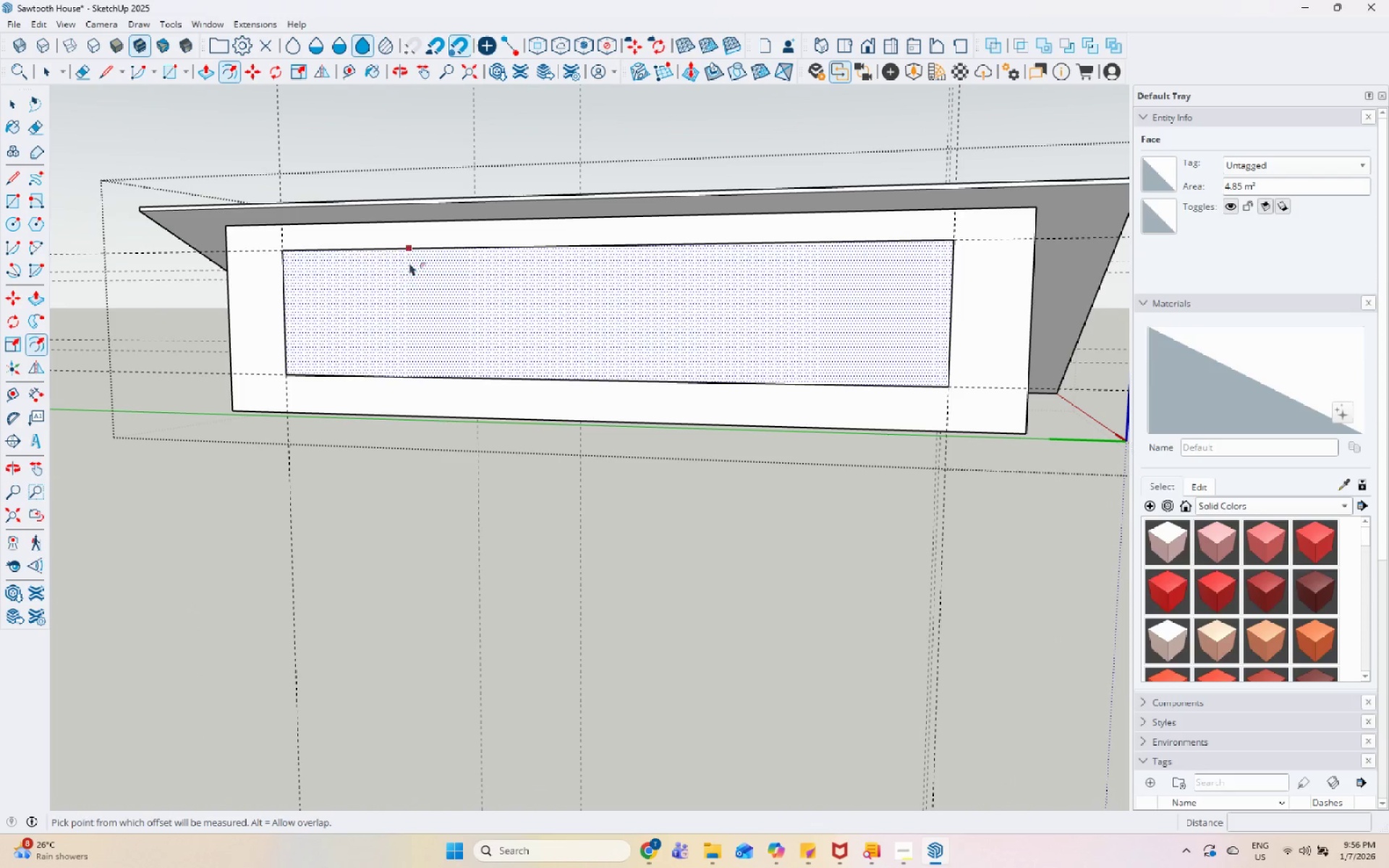 
left_click([417, 250])
 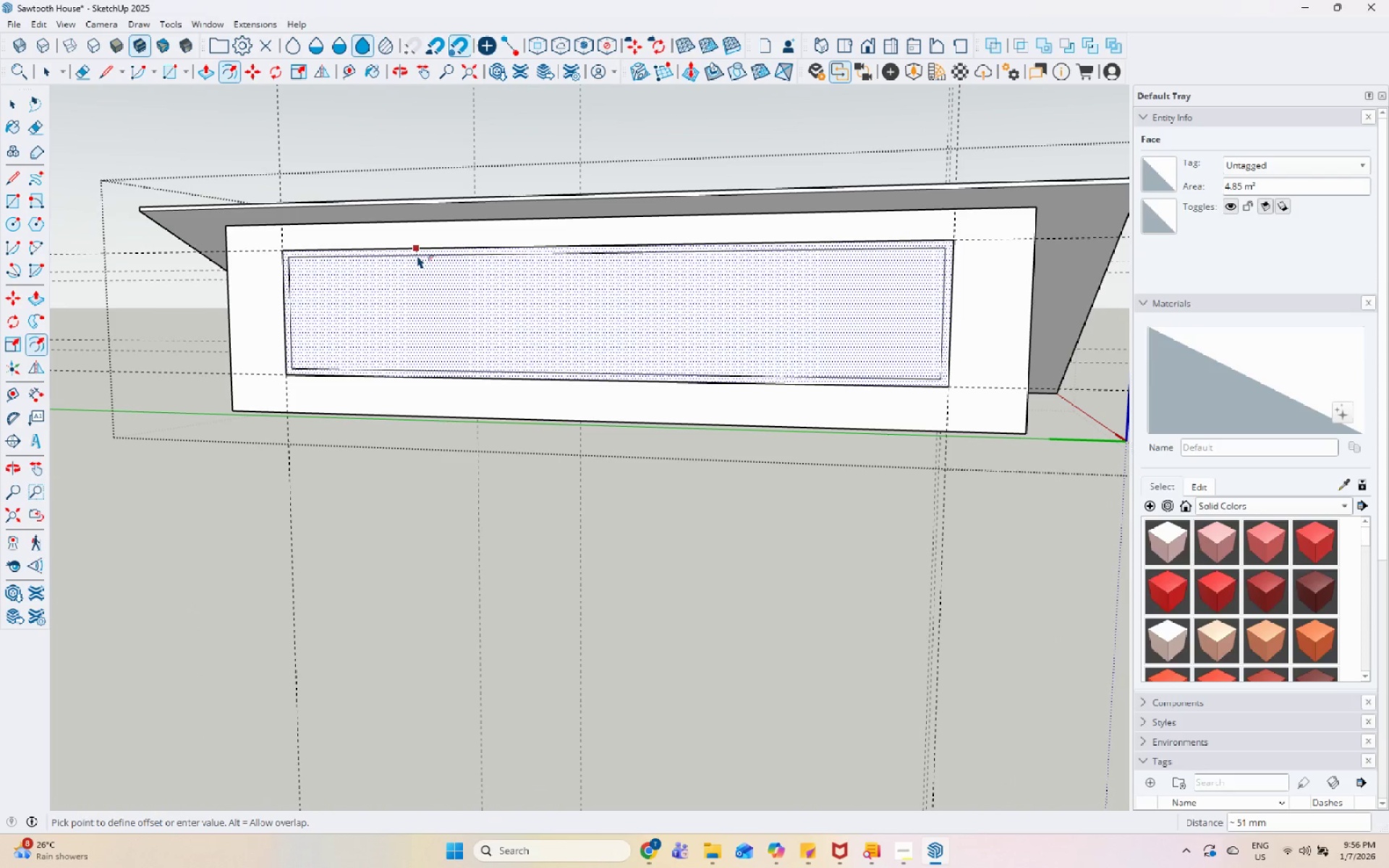 
key(Numpad5)
 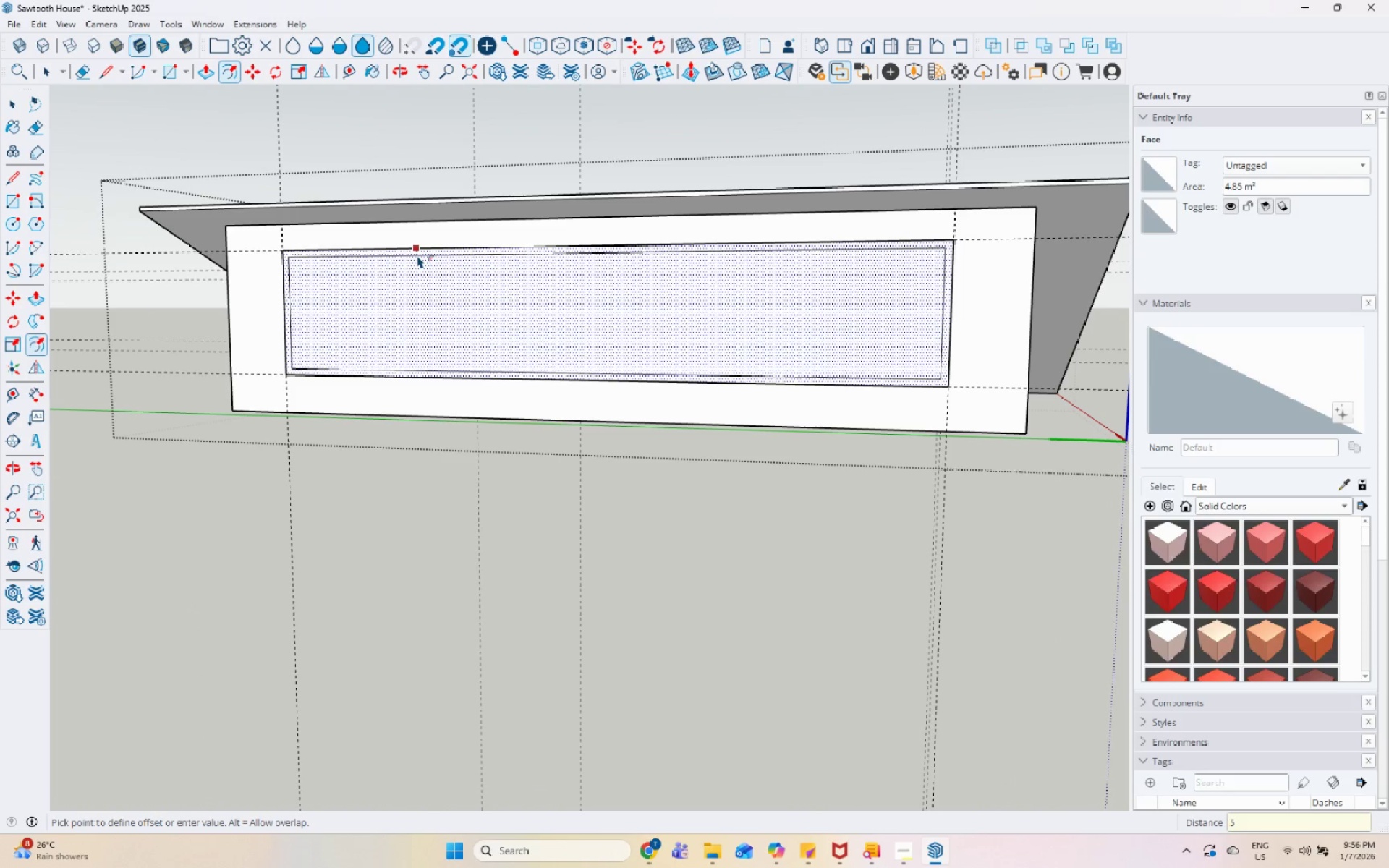 
key(Numpad0)
 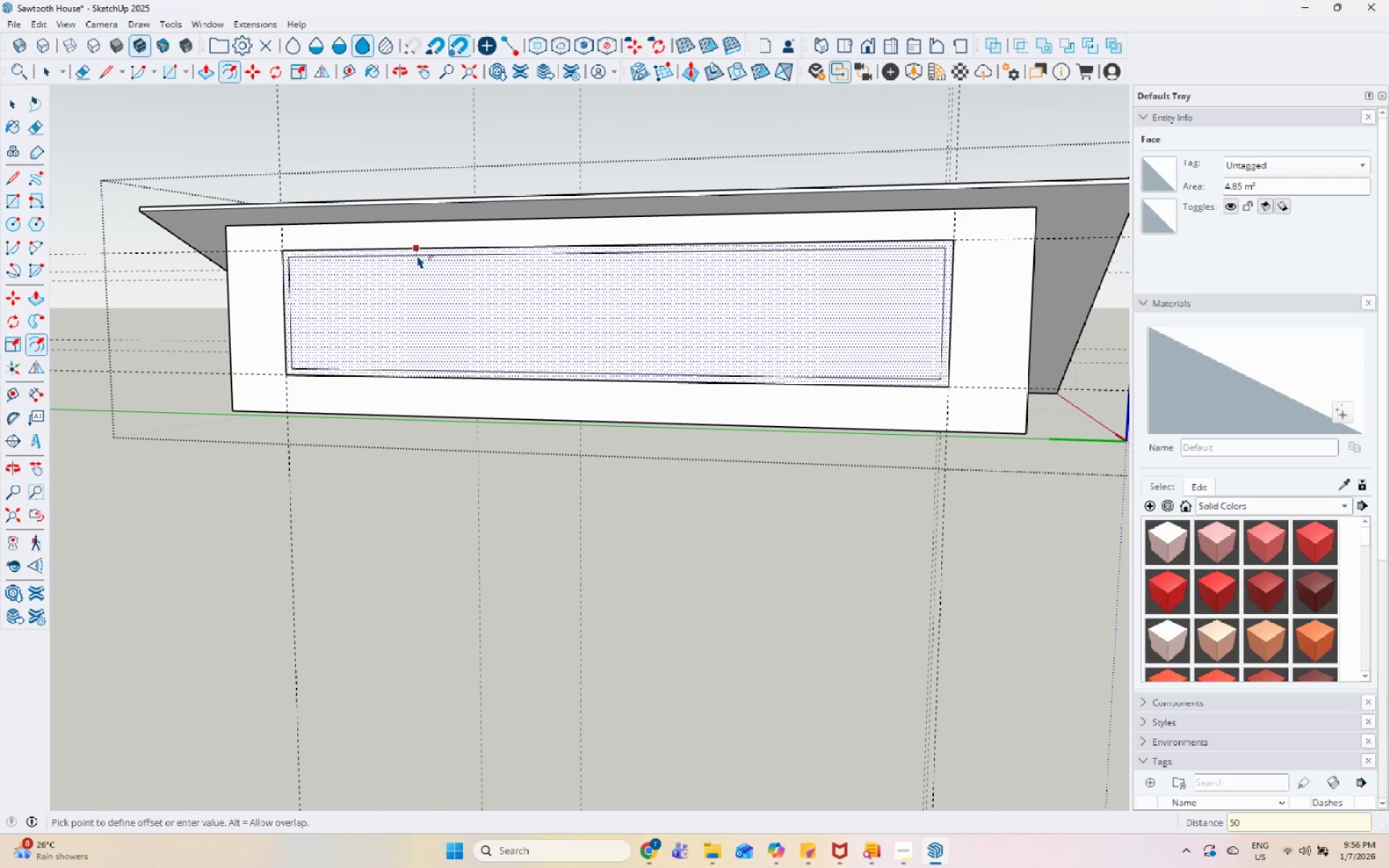 
key(Enter)
 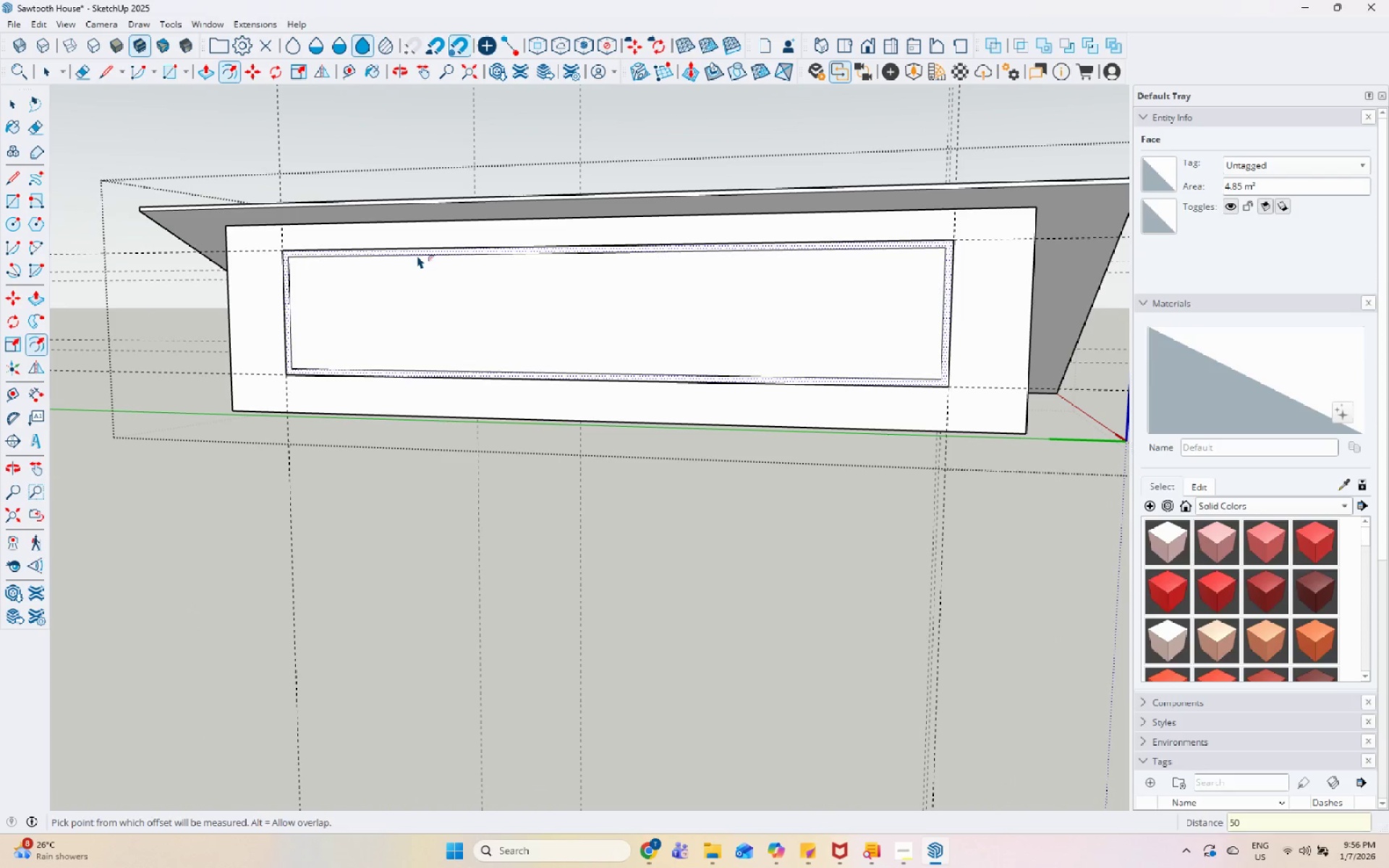 
key(Space)
 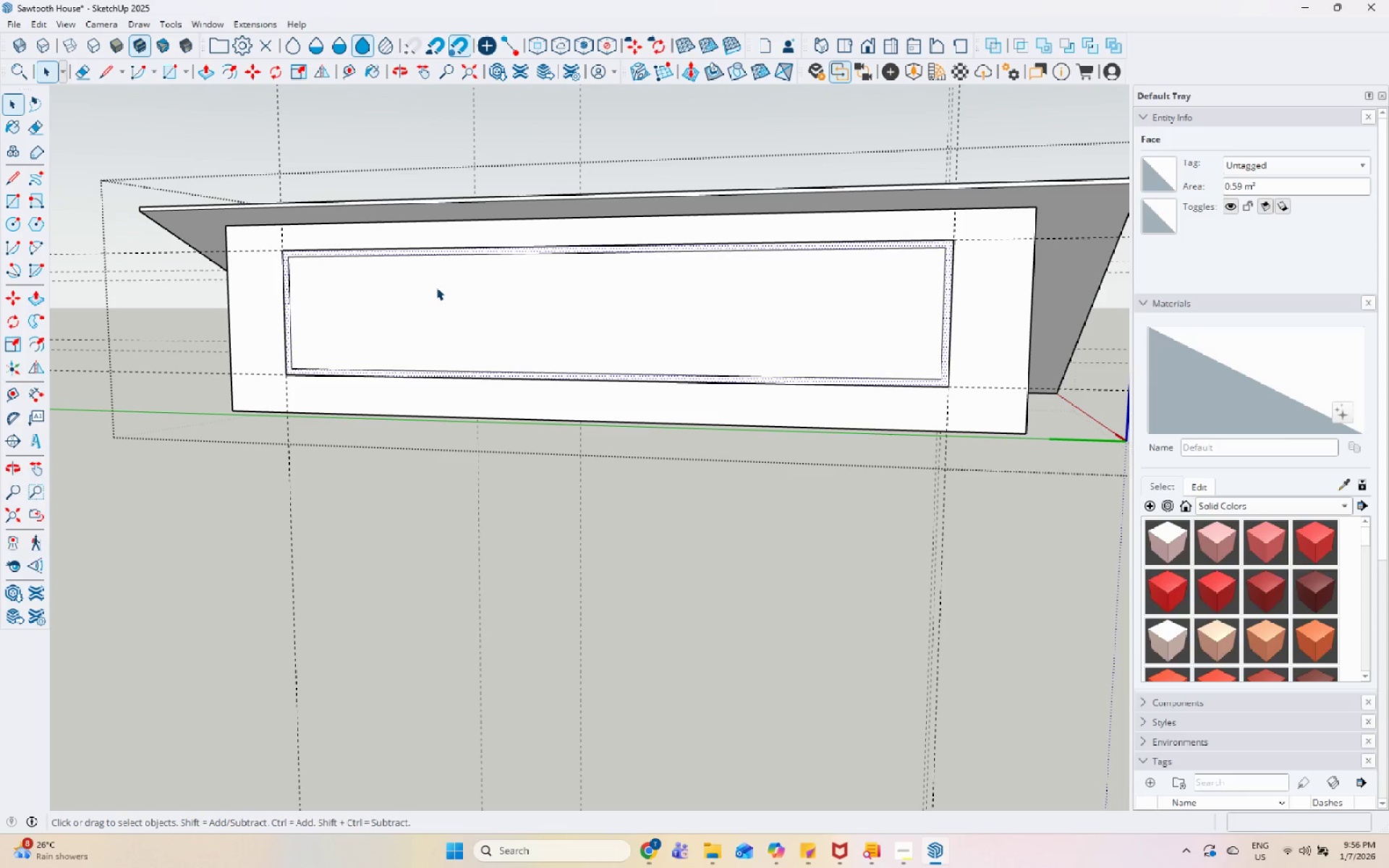 
right_click([438, 287])
 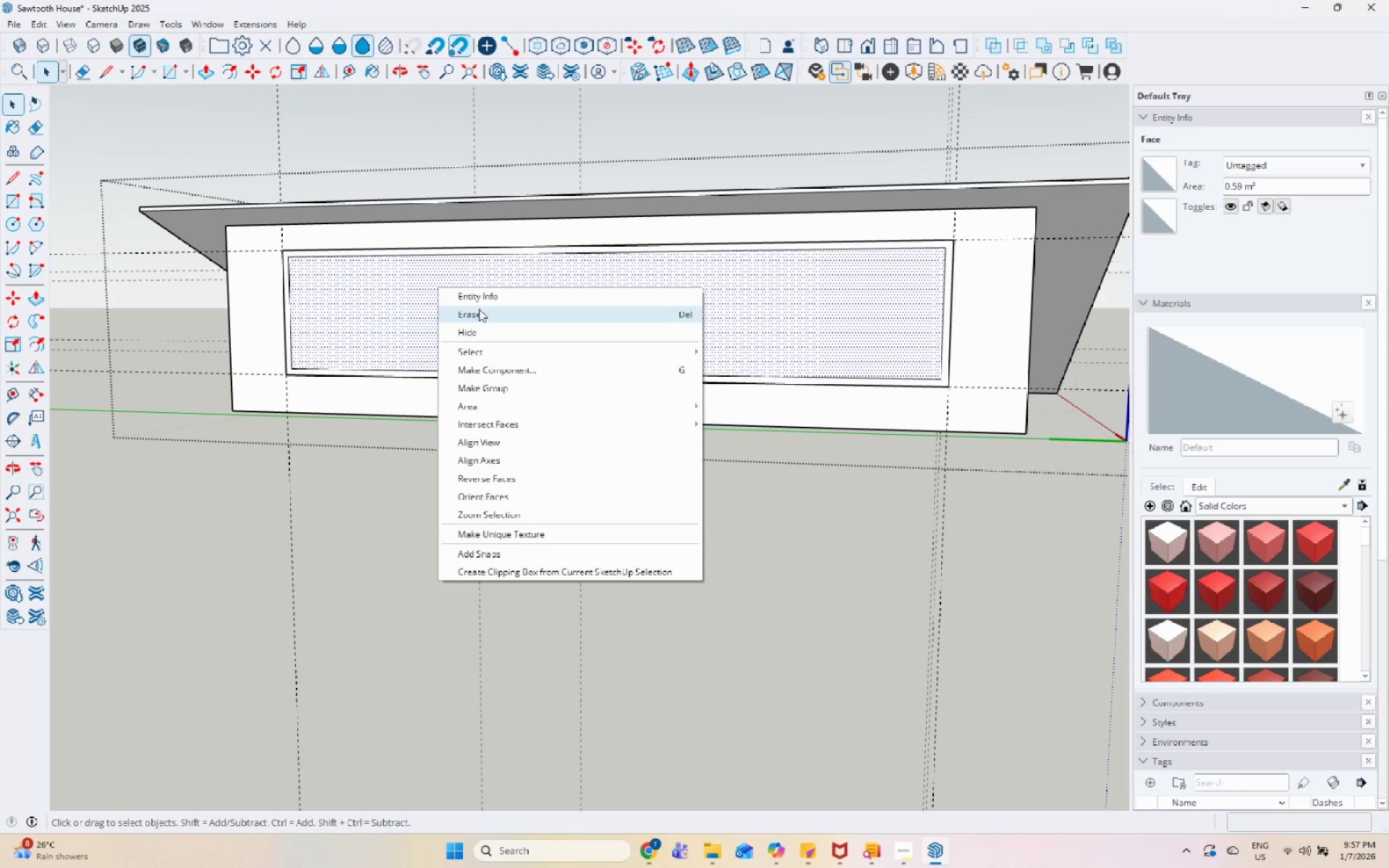 
left_click([481, 316])
 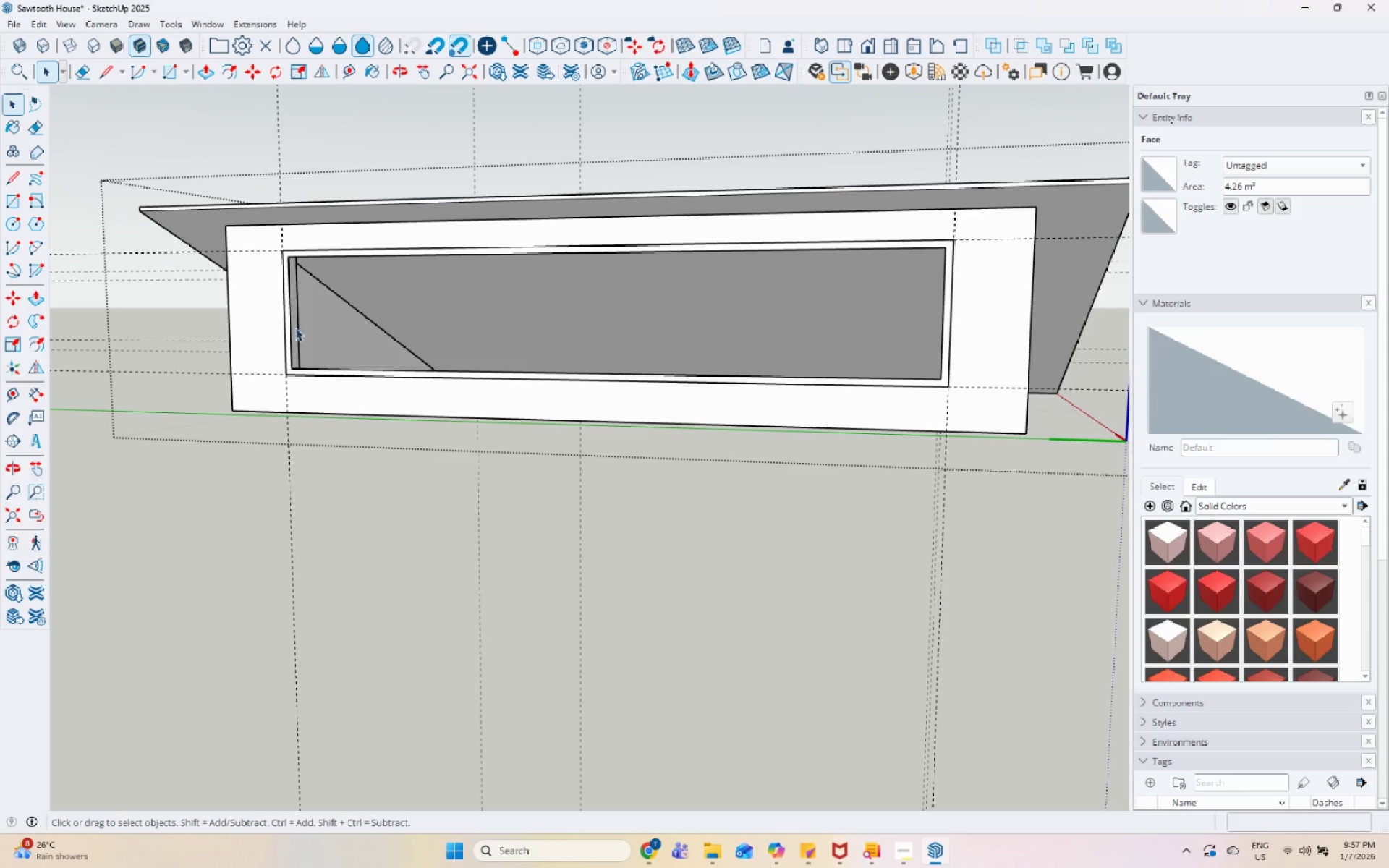 
scroll: coordinate [327, 252], scroll_direction: up, amount: 18.0
 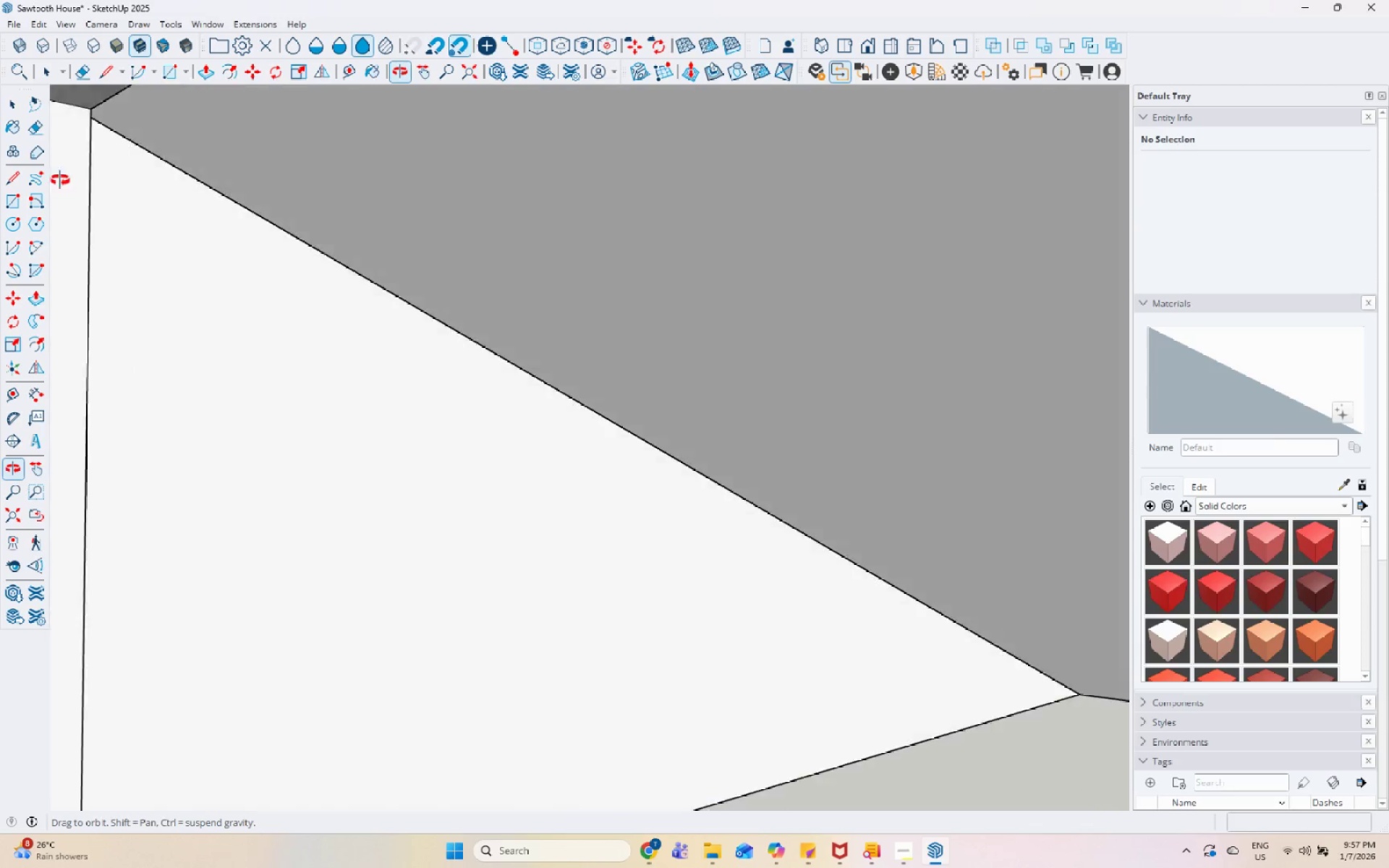 
scroll: coordinate [598, 258], scroll_direction: down, amount: 5.0
 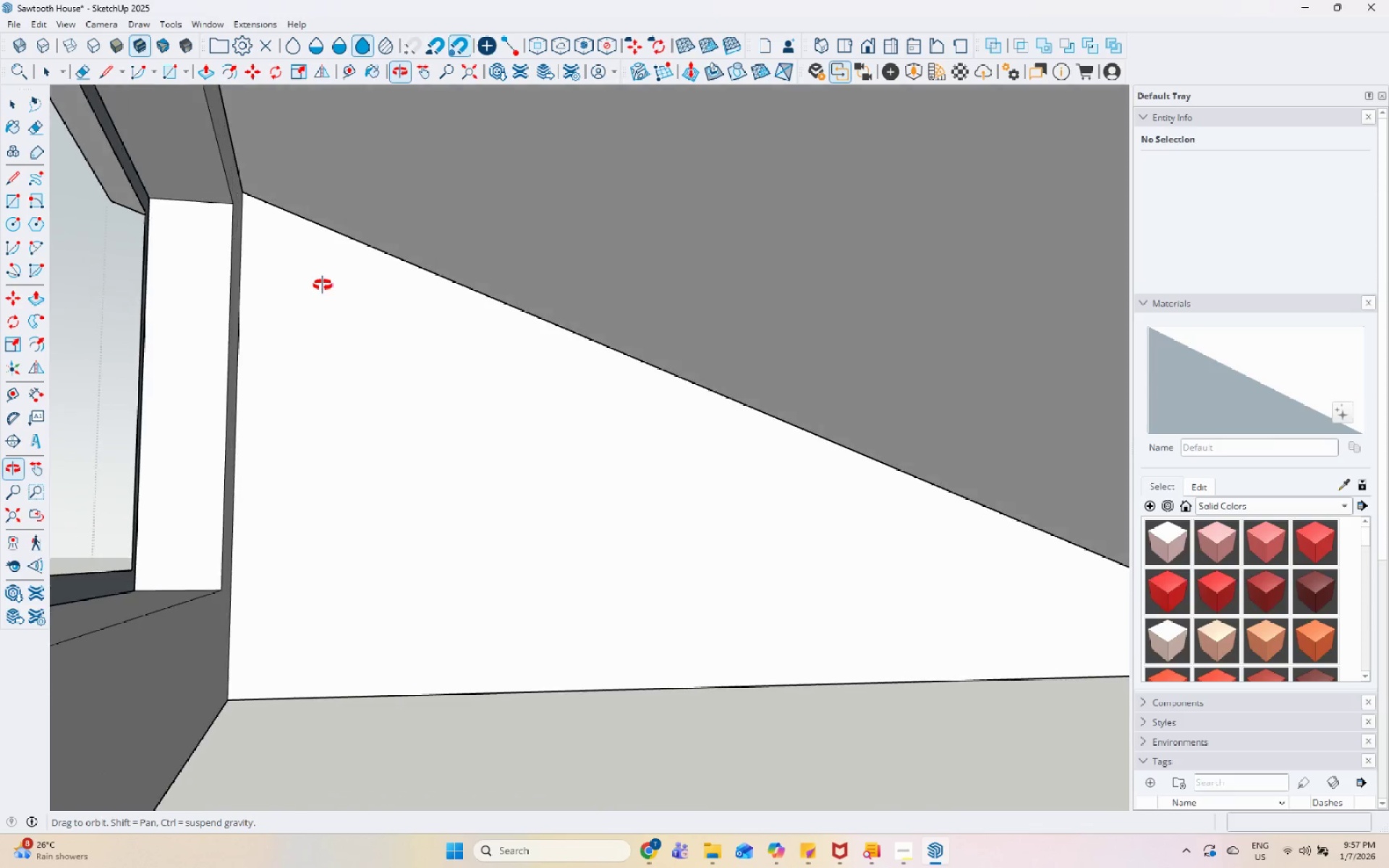 
left_click([134, 174])
 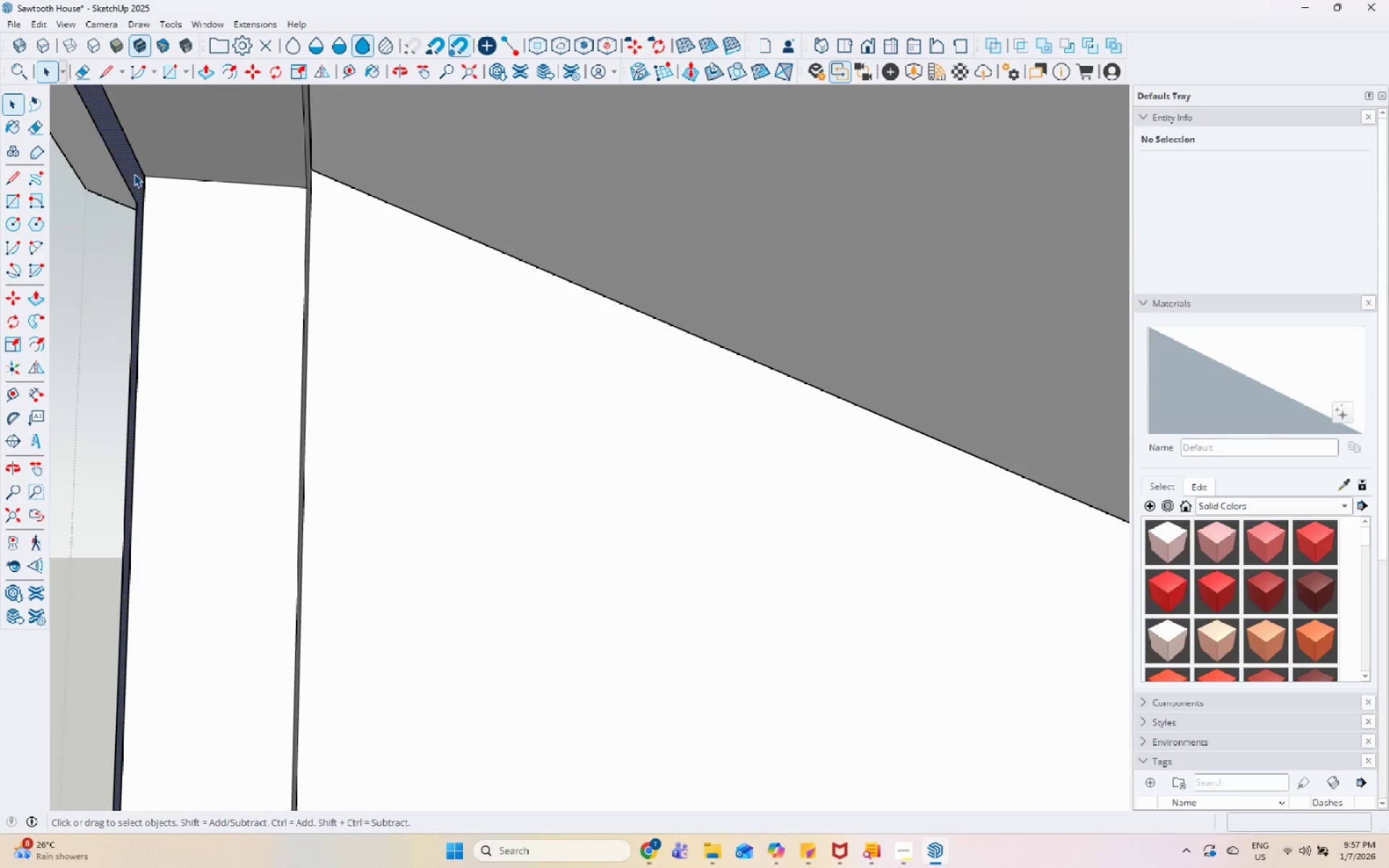 
scroll: coordinate [145, 189], scroll_direction: up, amount: 7.0
 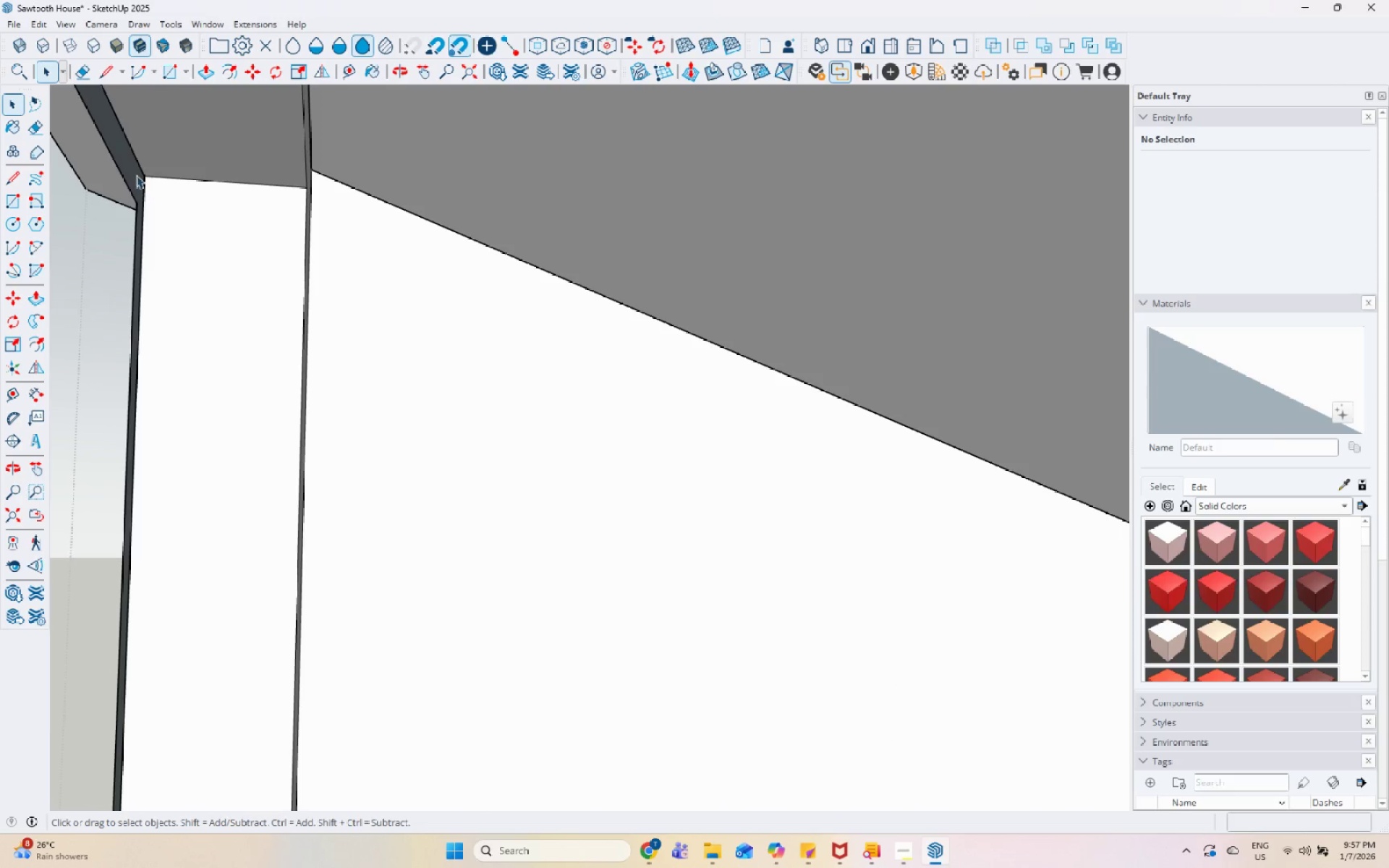 
key(P)
 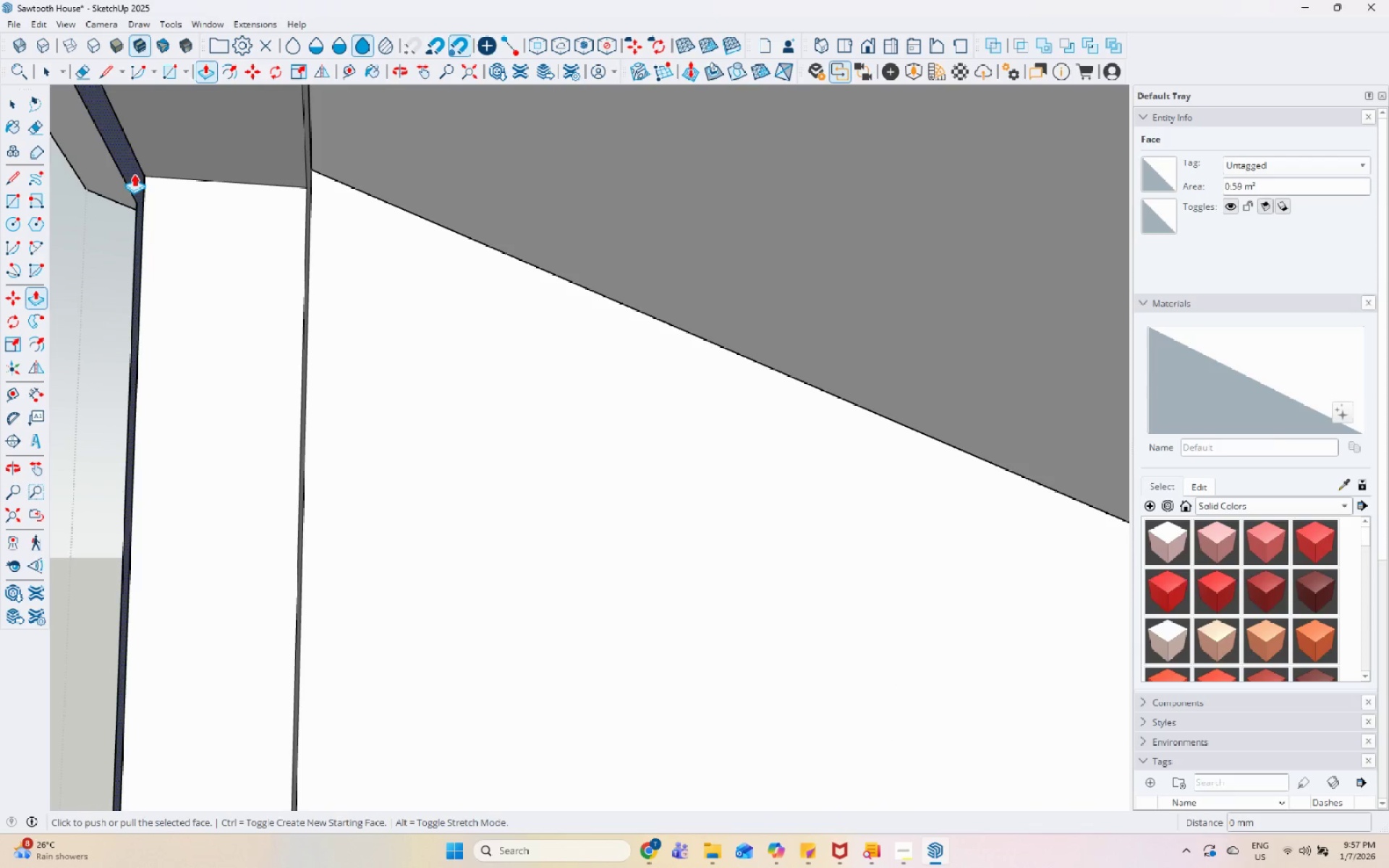 
hold_key(key=ControlLeft, duration=0.31)
left_click([134, 174])
 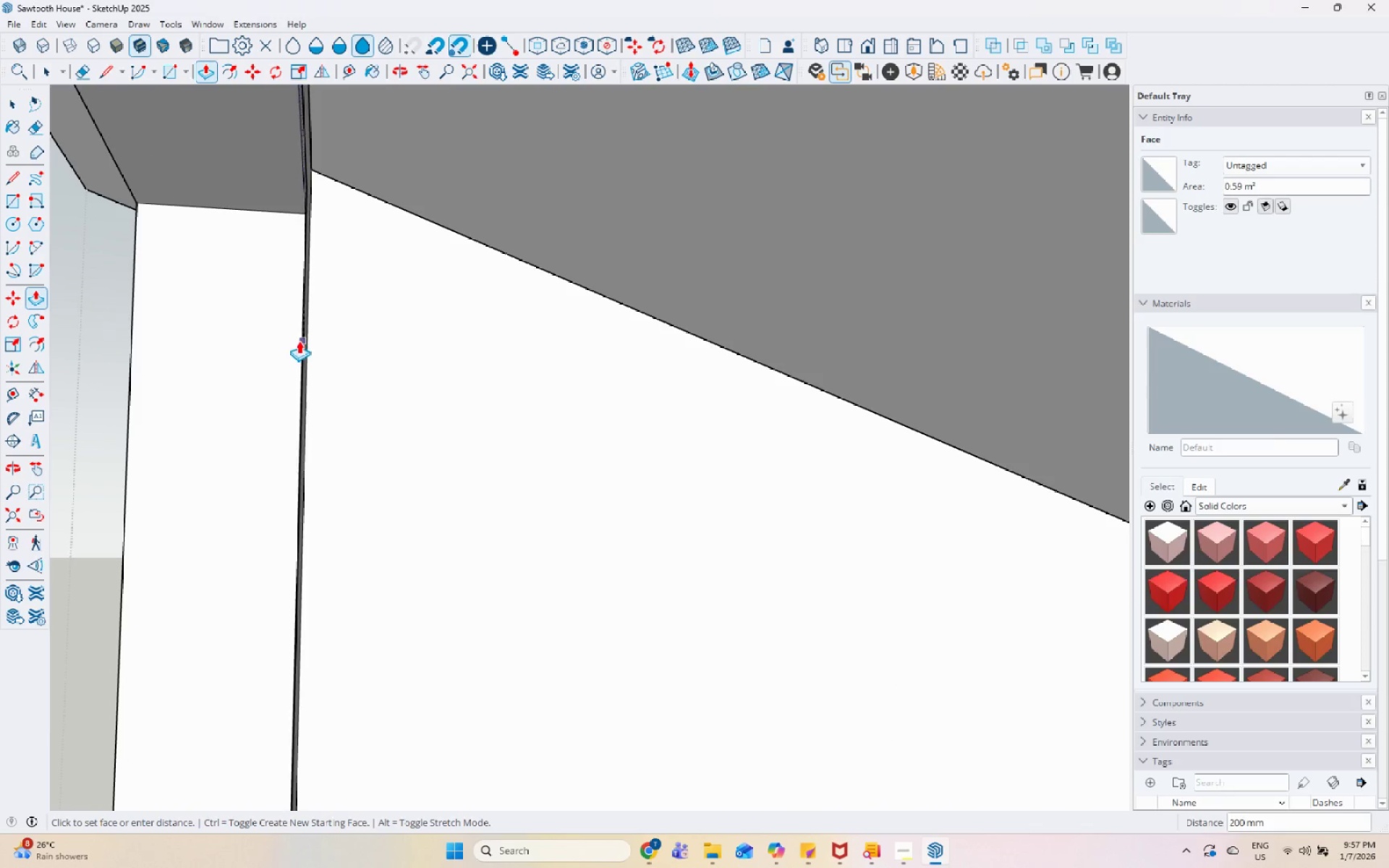 
scroll: coordinate [433, 341], scroll_direction: down, amount: 5.0
 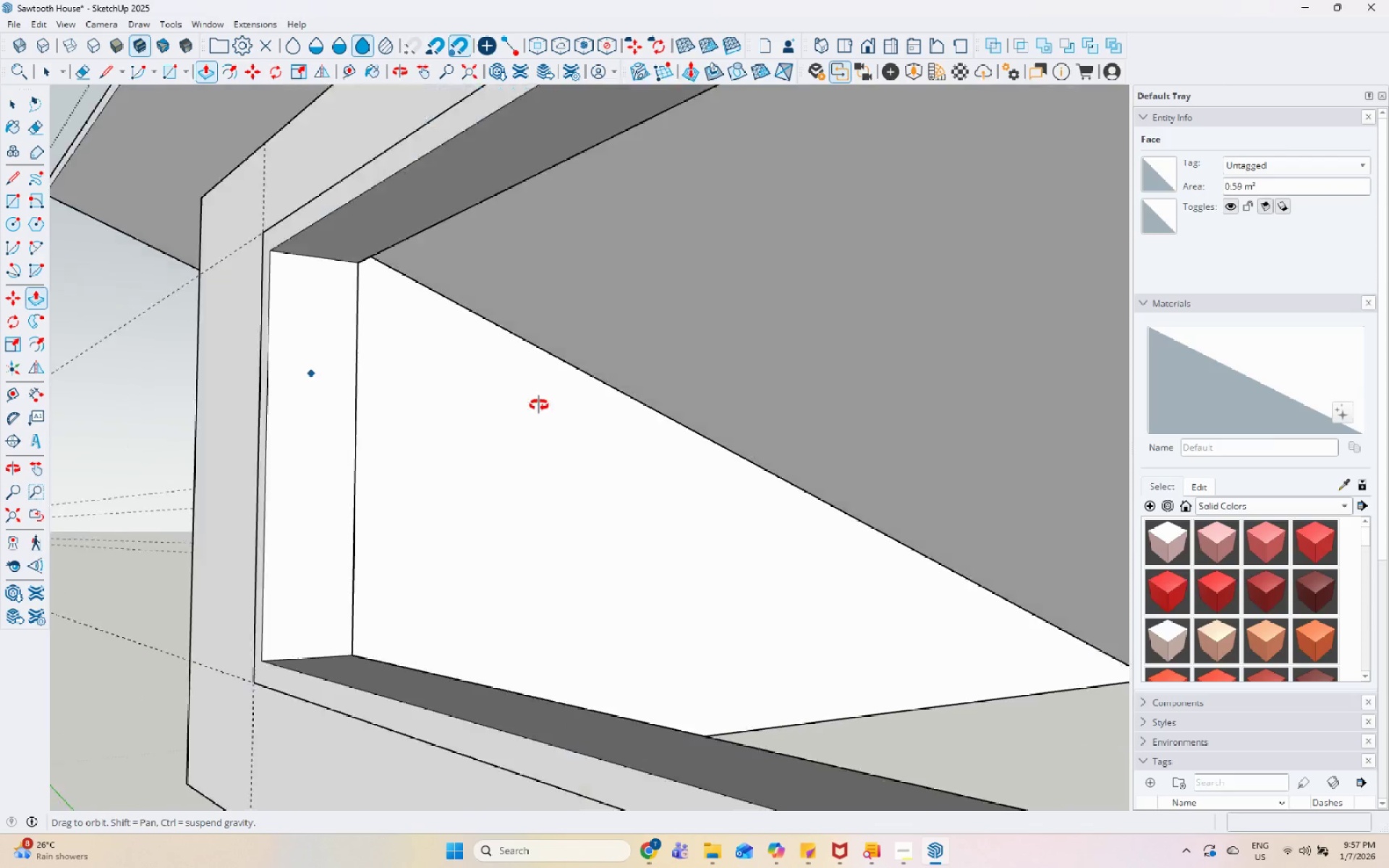 
key(Space)
 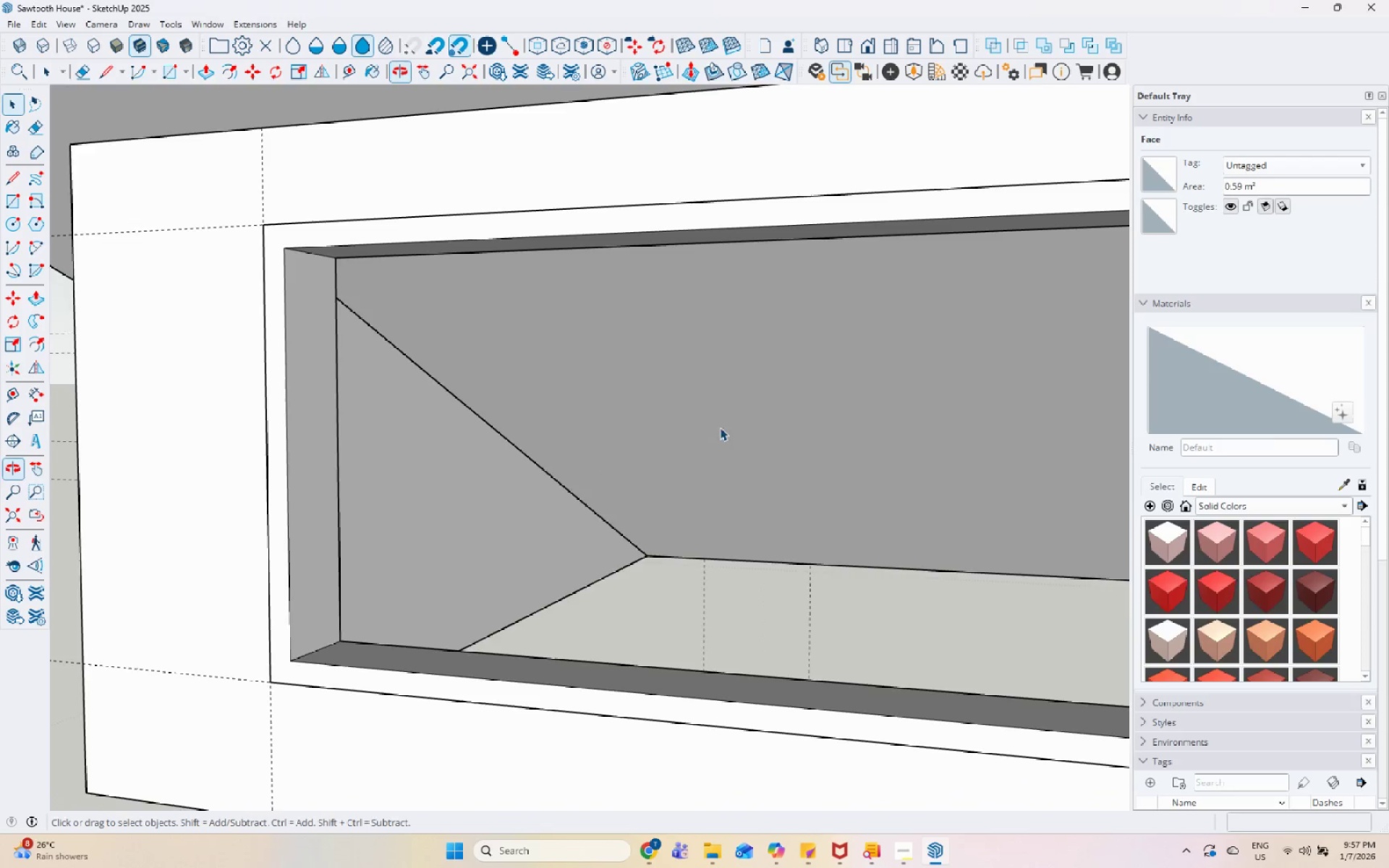 
scroll: coordinate [176, 383], scroll_direction: down, amount: 13.0
 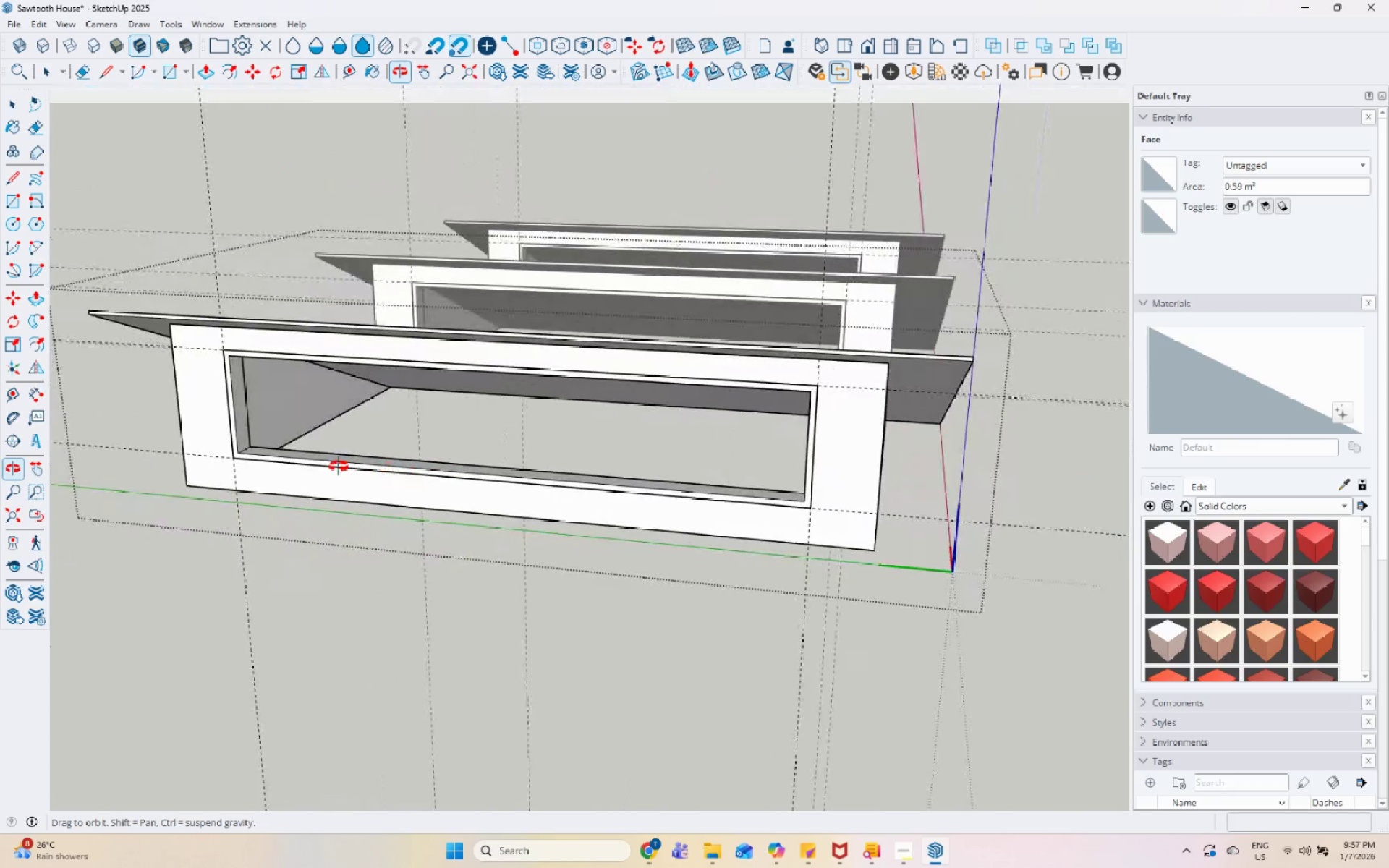 
scroll: coordinate [208, 418], scroll_direction: up, amount: 1.0
 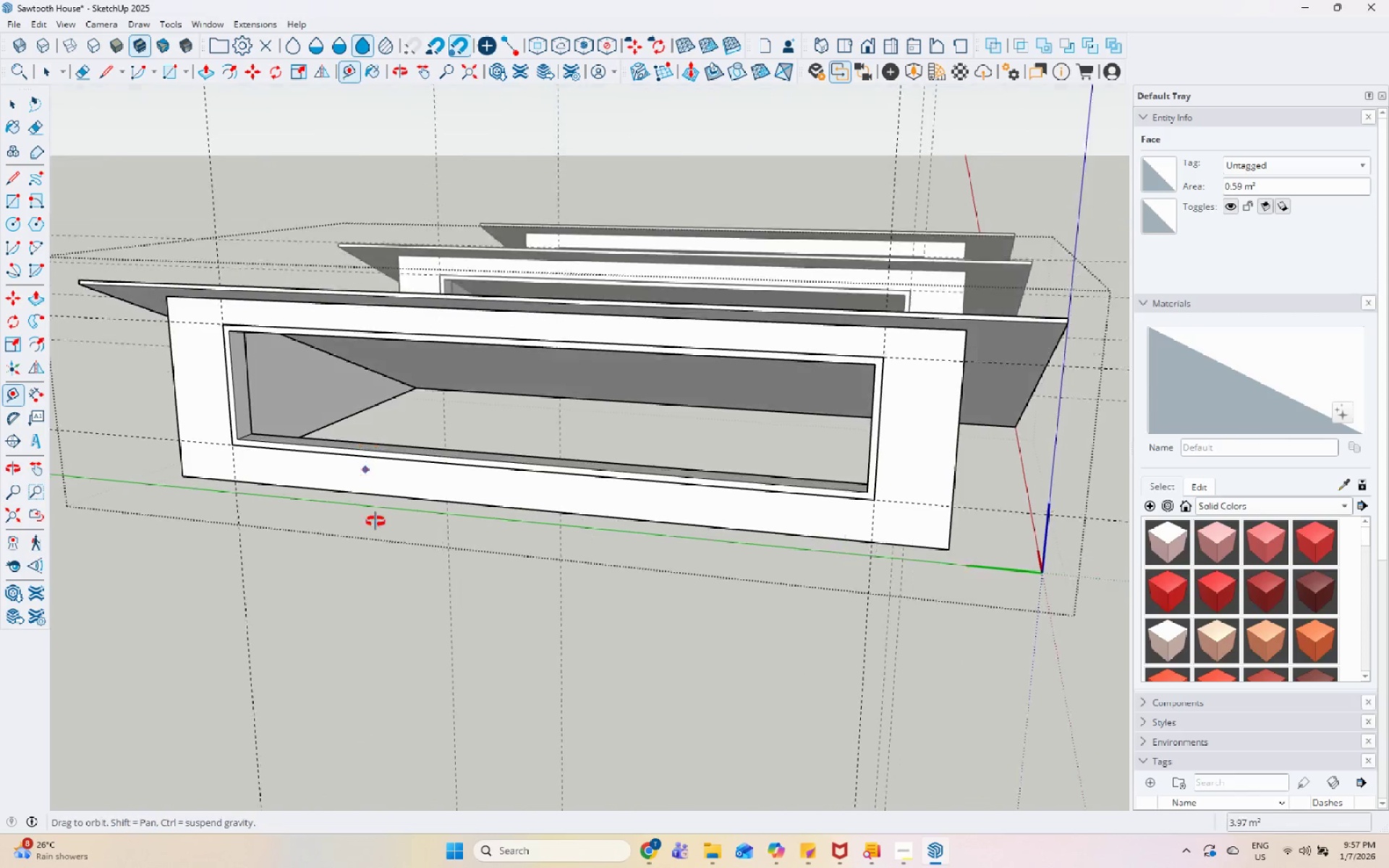 
left_click_drag(start_coordinate=[221, 431], to_coordinate=[243, 437])
 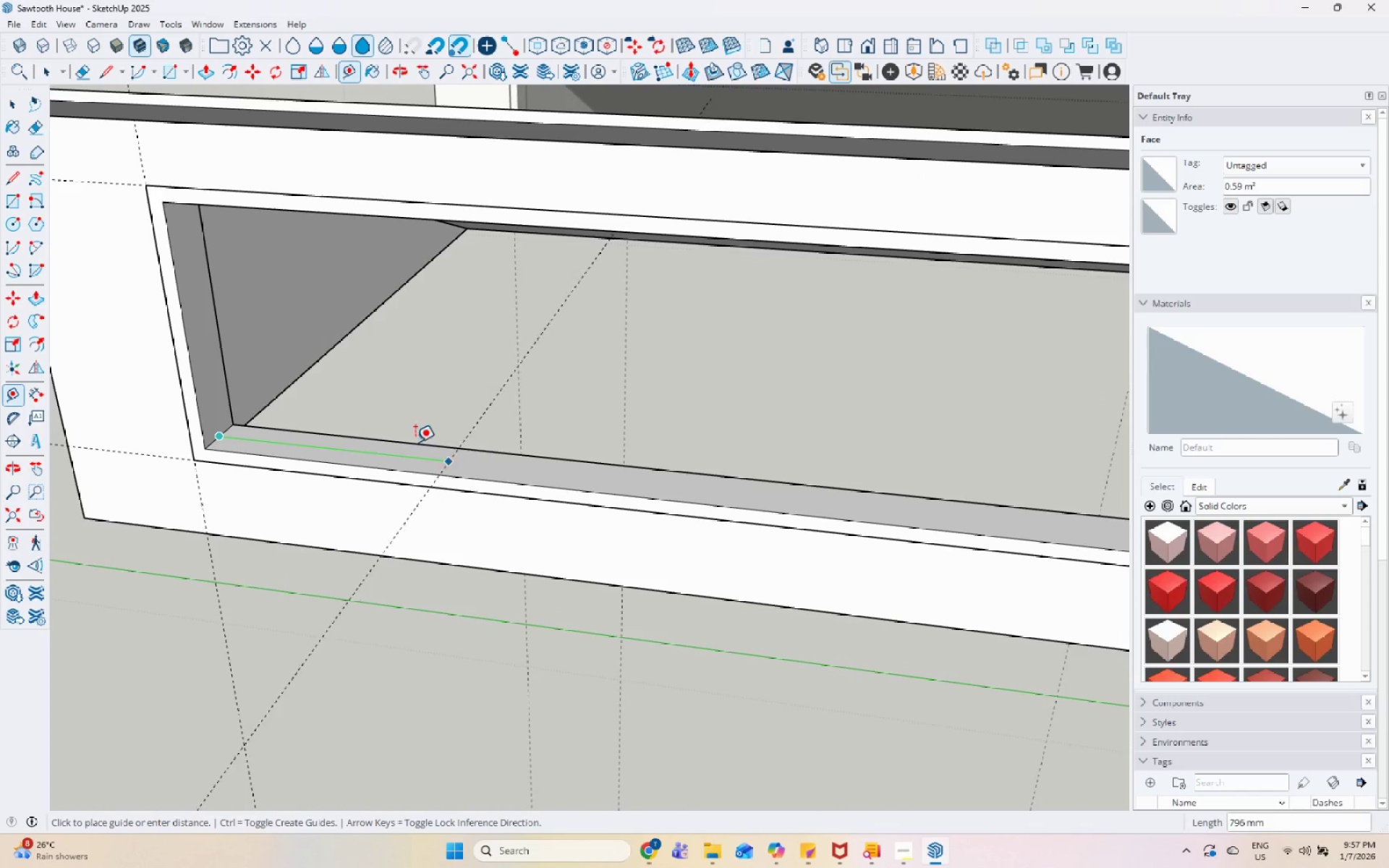 
scroll: coordinate [237, 431], scroll_direction: up, amount: 8.0
 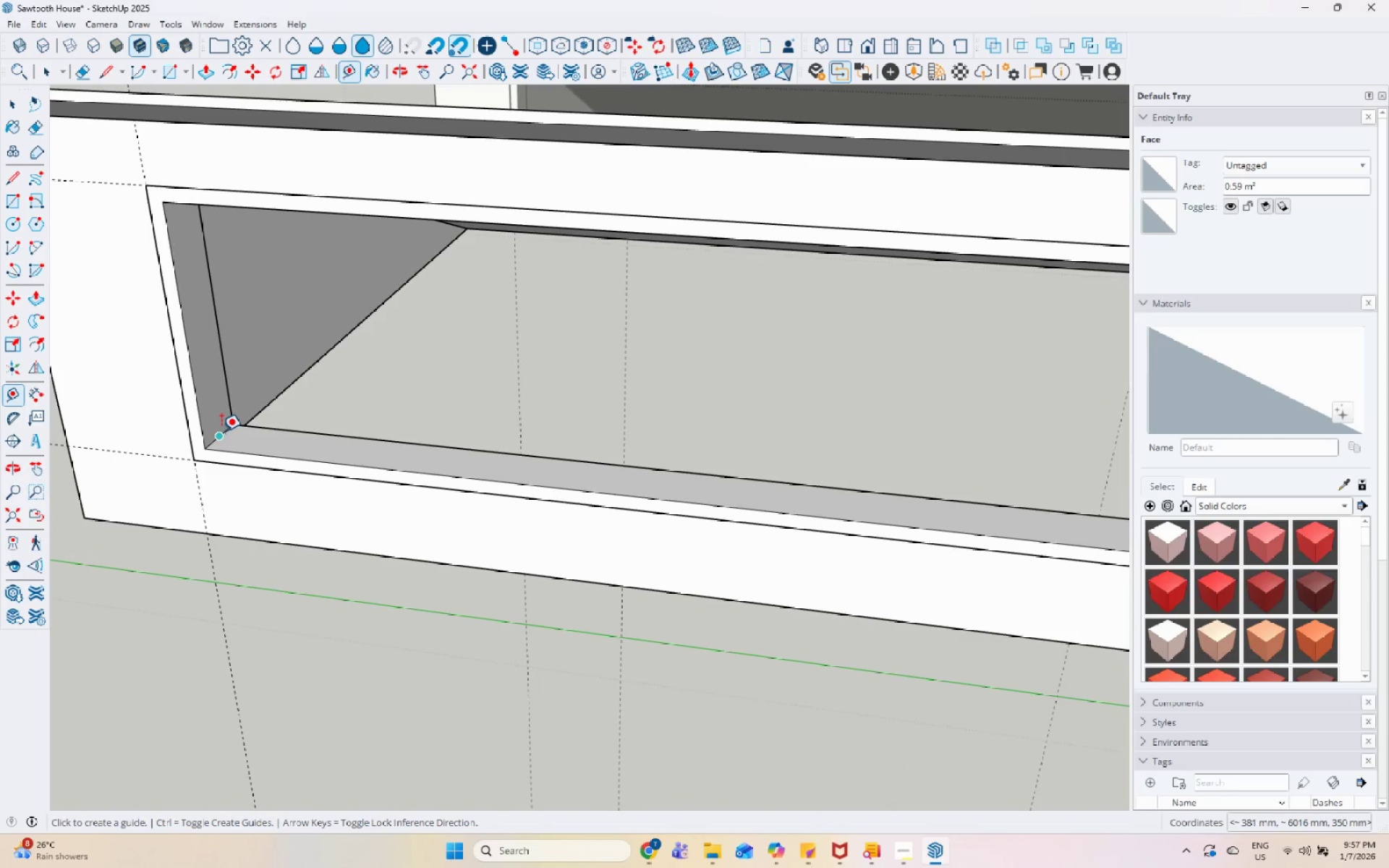 
scroll: coordinate [103, 328], scroll_direction: down, amount: 8.0
 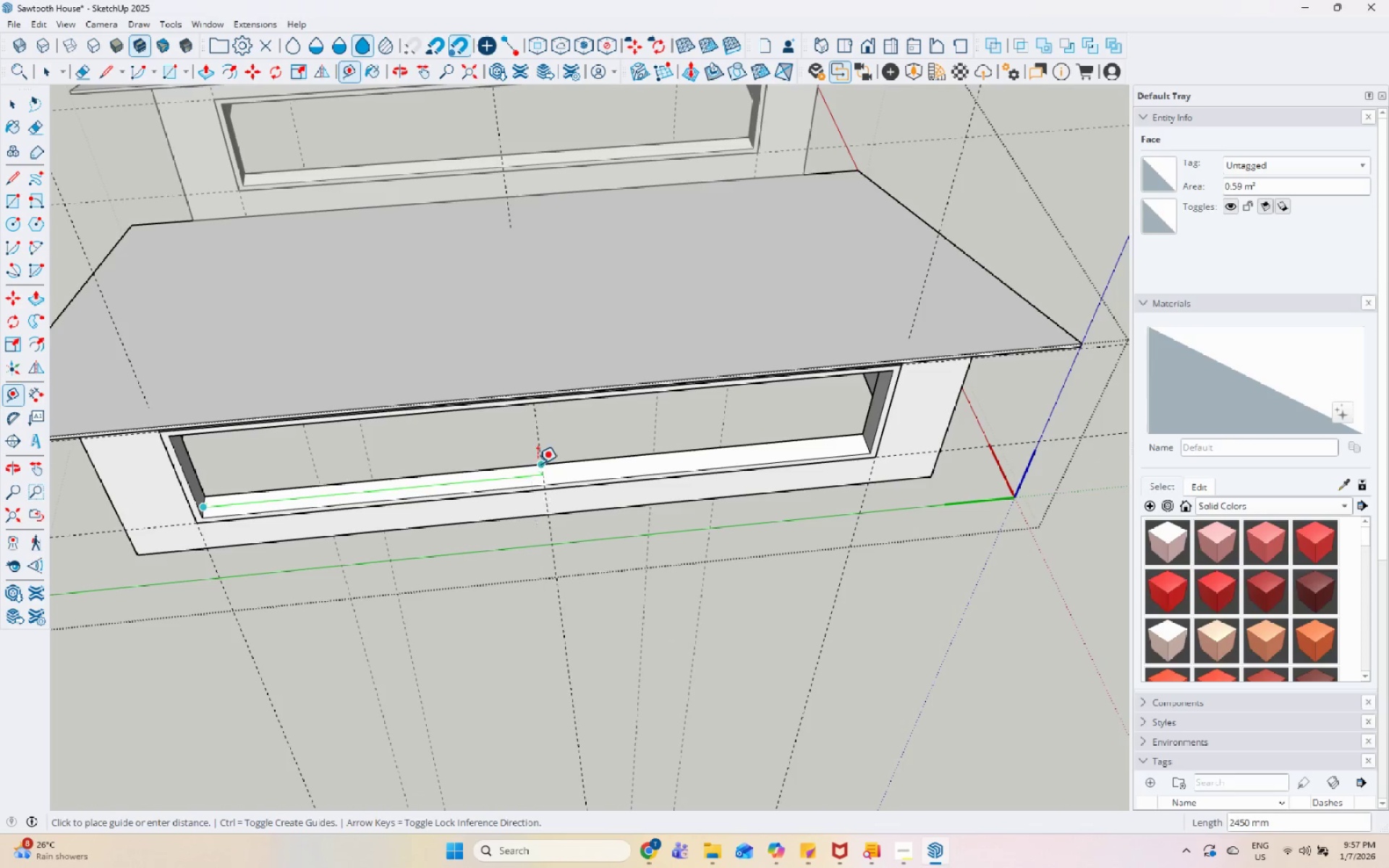 
left_click([538, 464])
 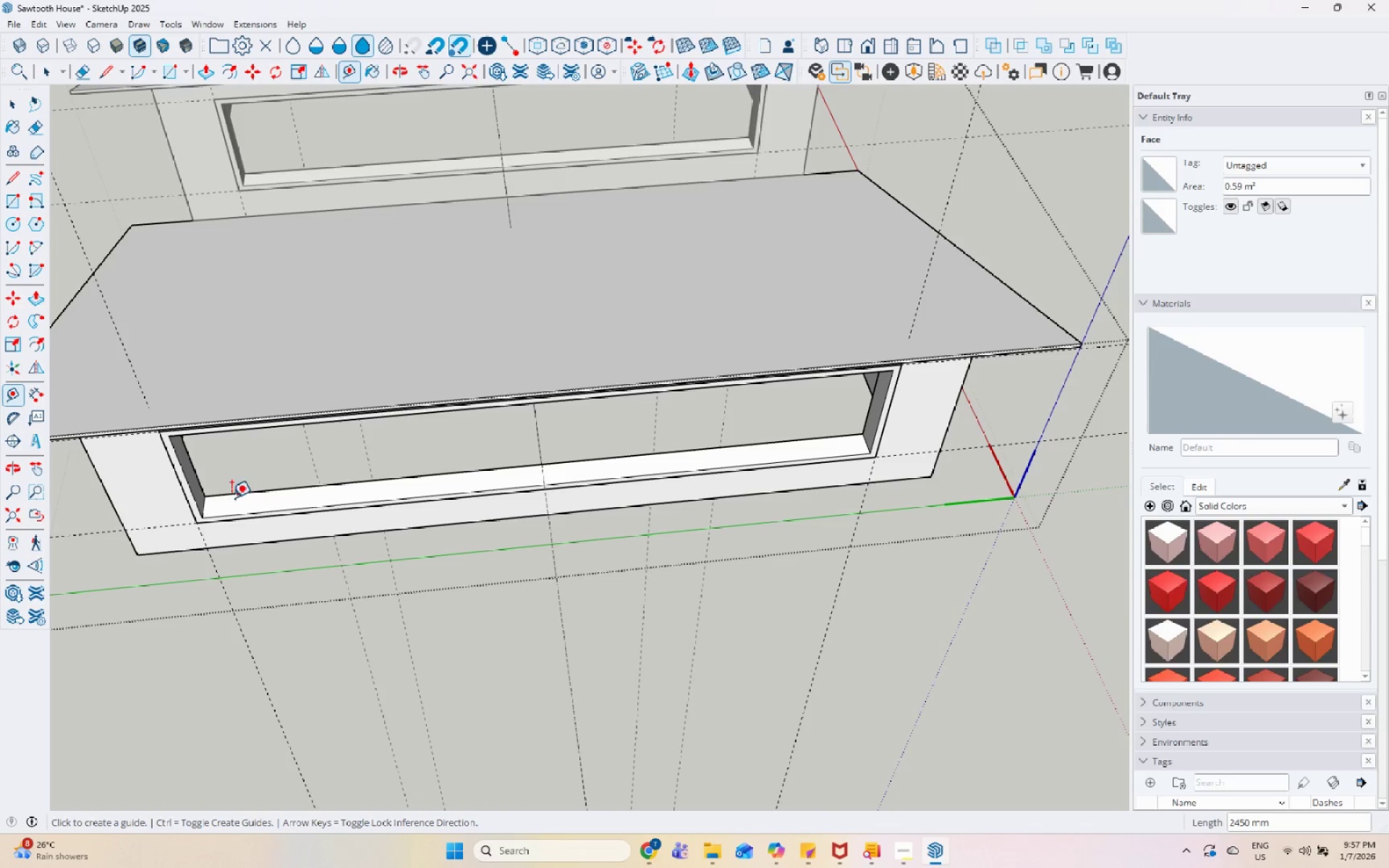 
scroll: coordinate [208, 504], scroll_direction: up, amount: 3.0
 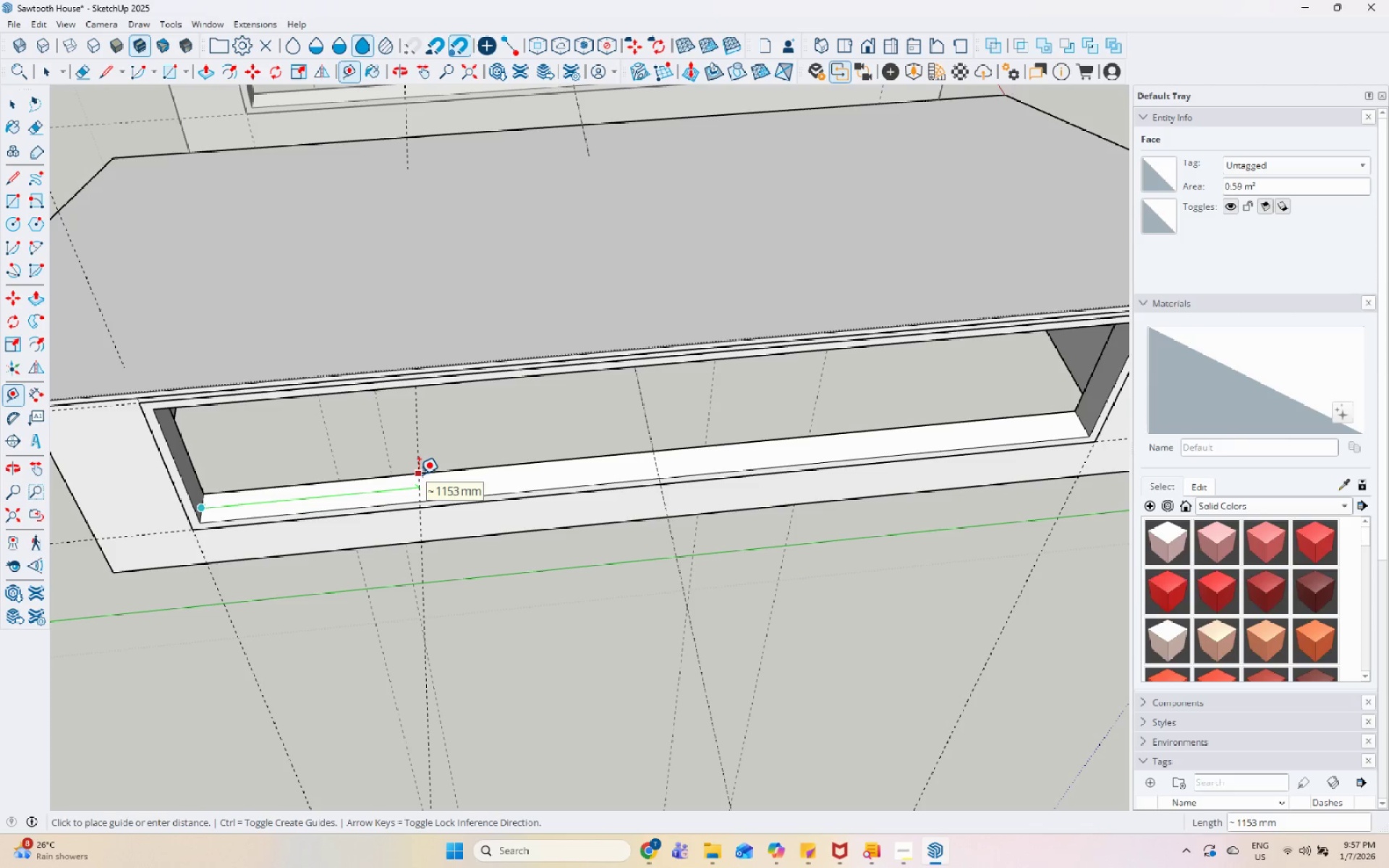 
key(Space)
 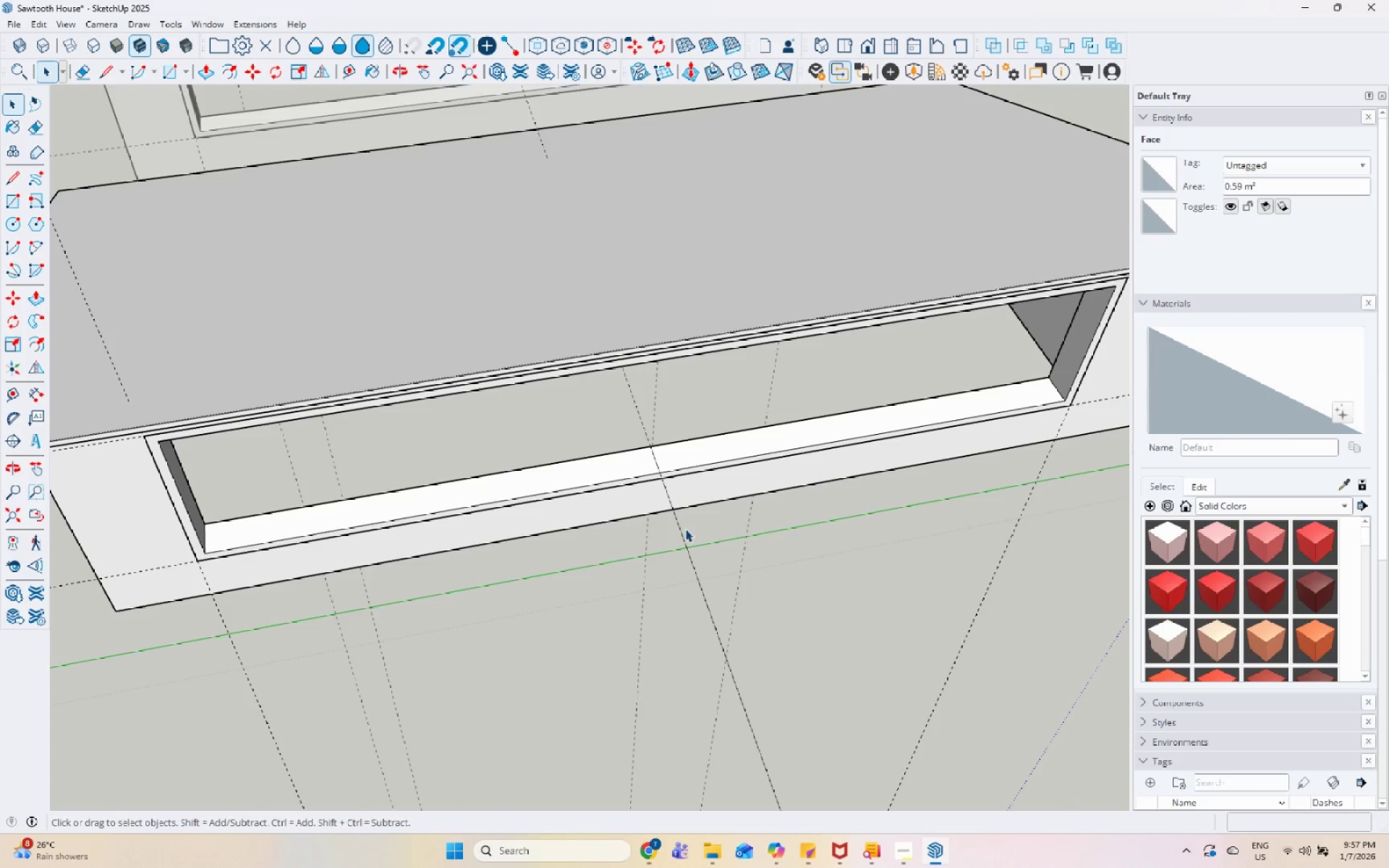 
left_click([679, 534])
 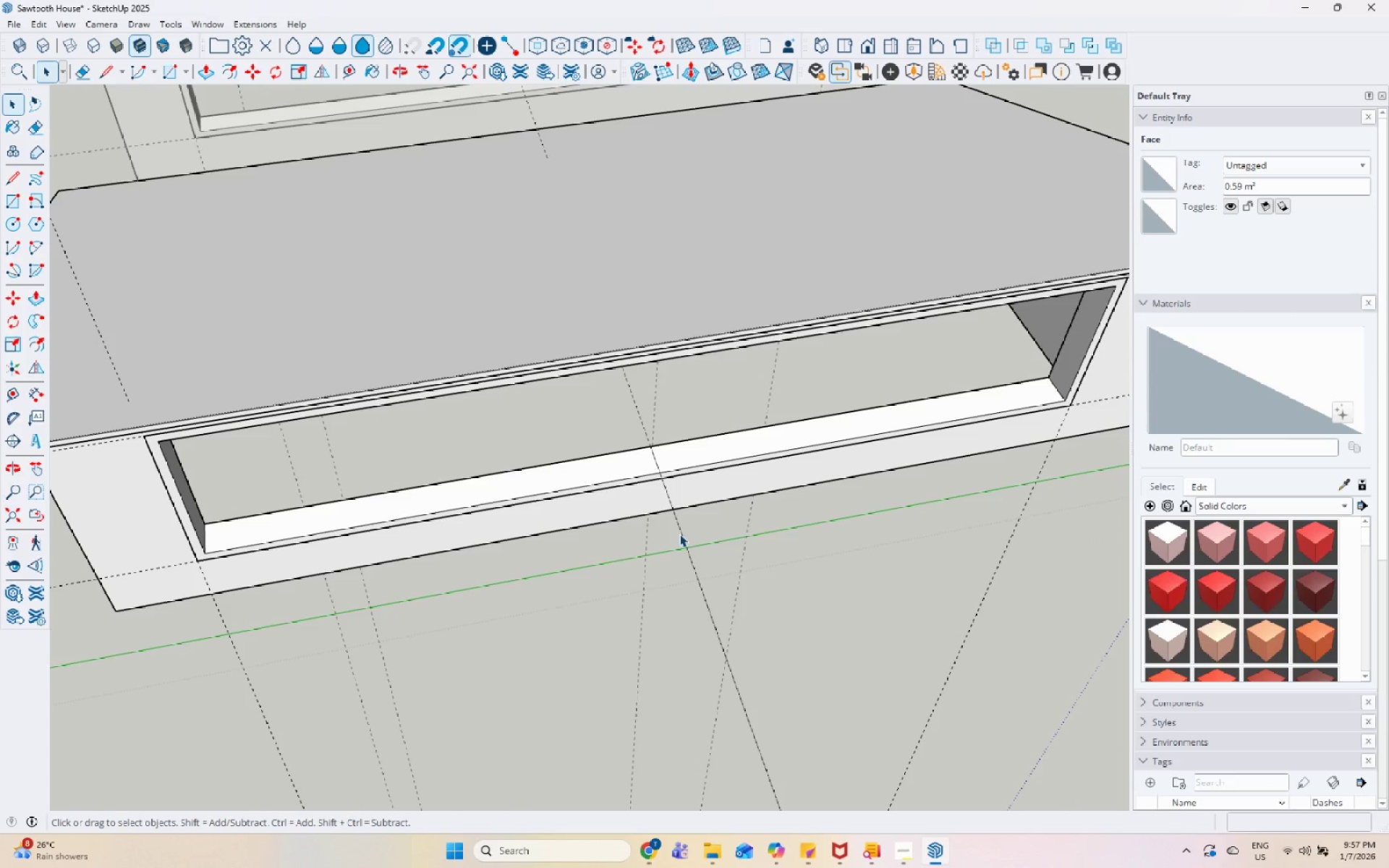 
right_click([679, 534])
 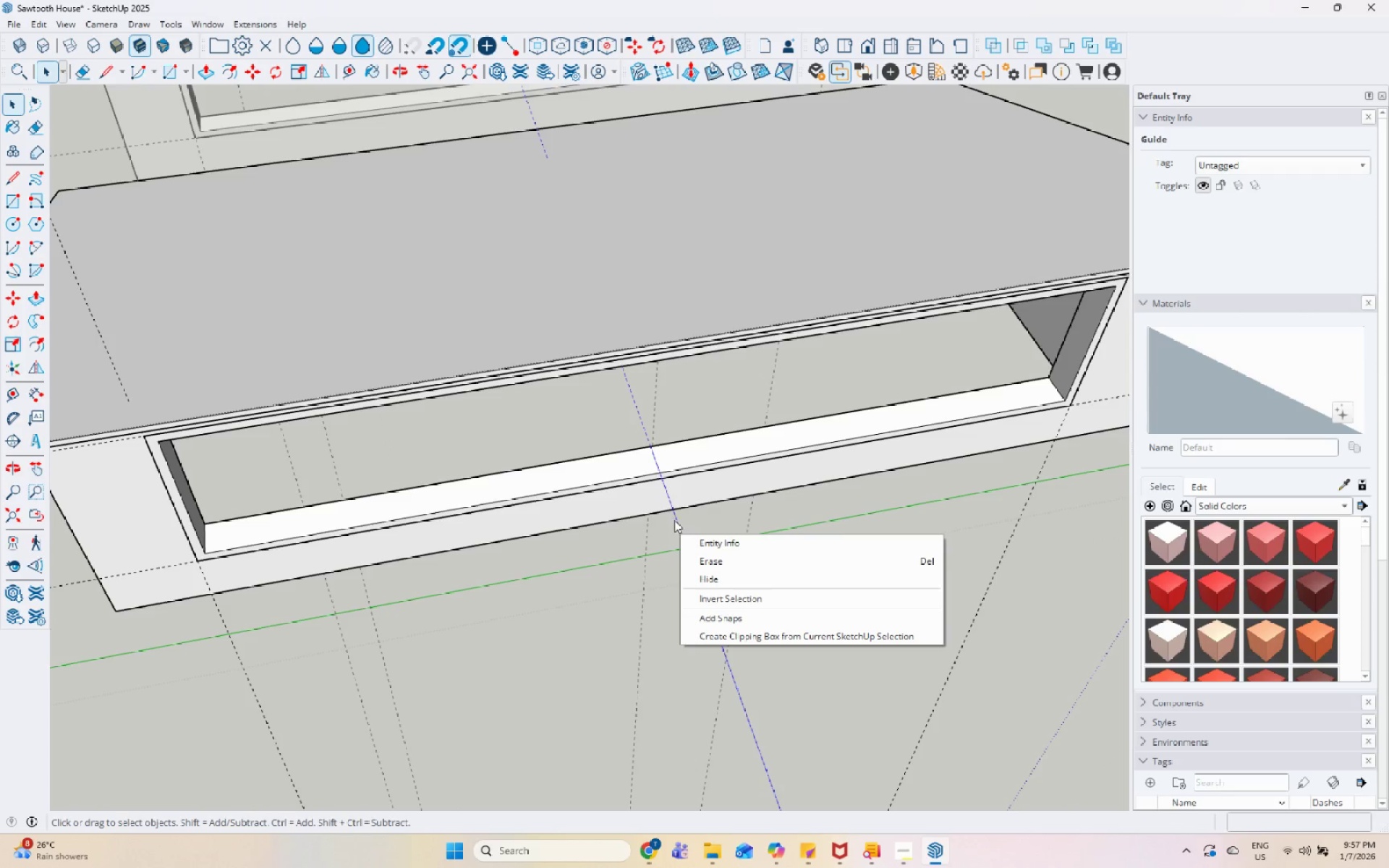 
right_click([674, 519])
 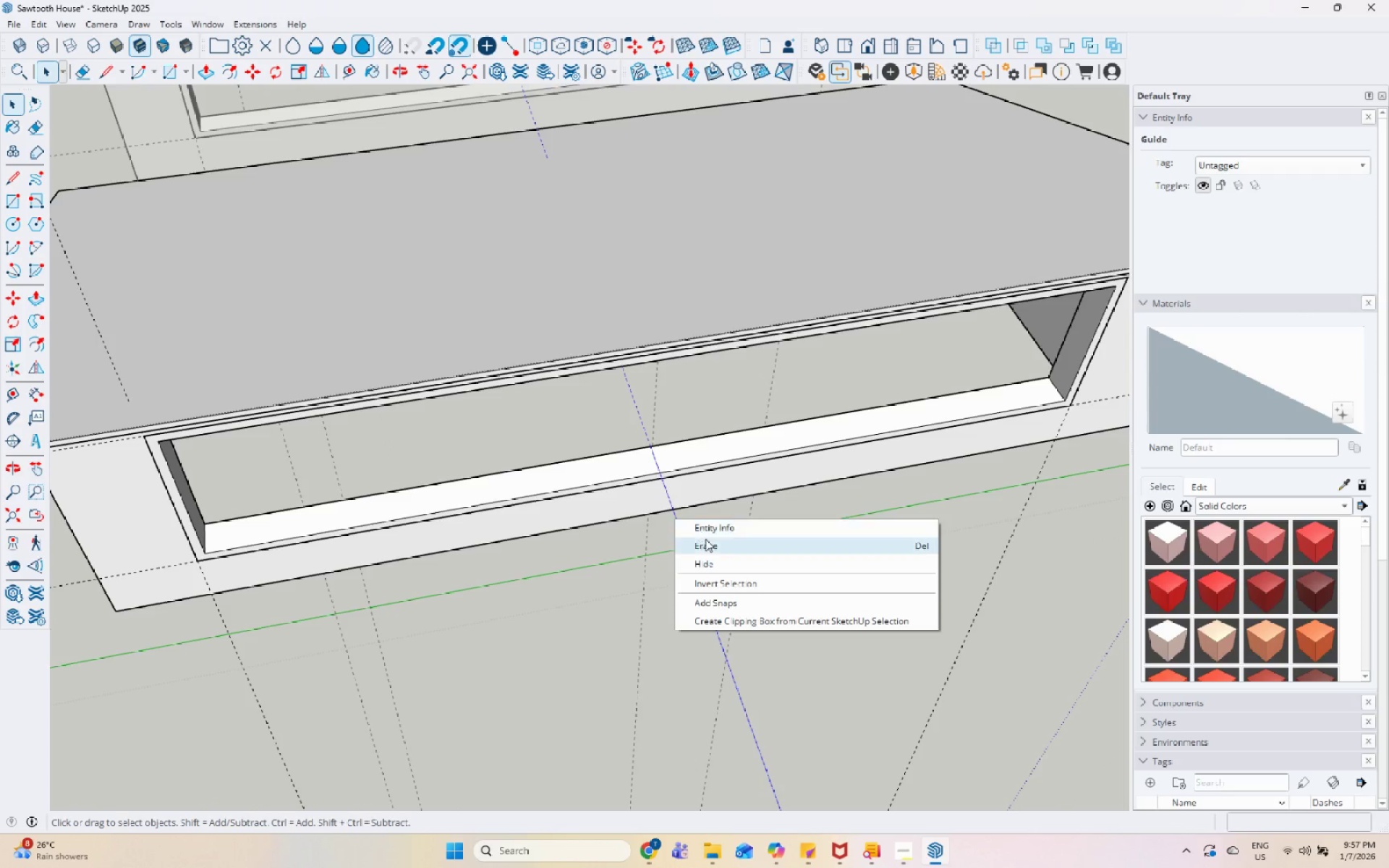 
left_click([707, 542])
 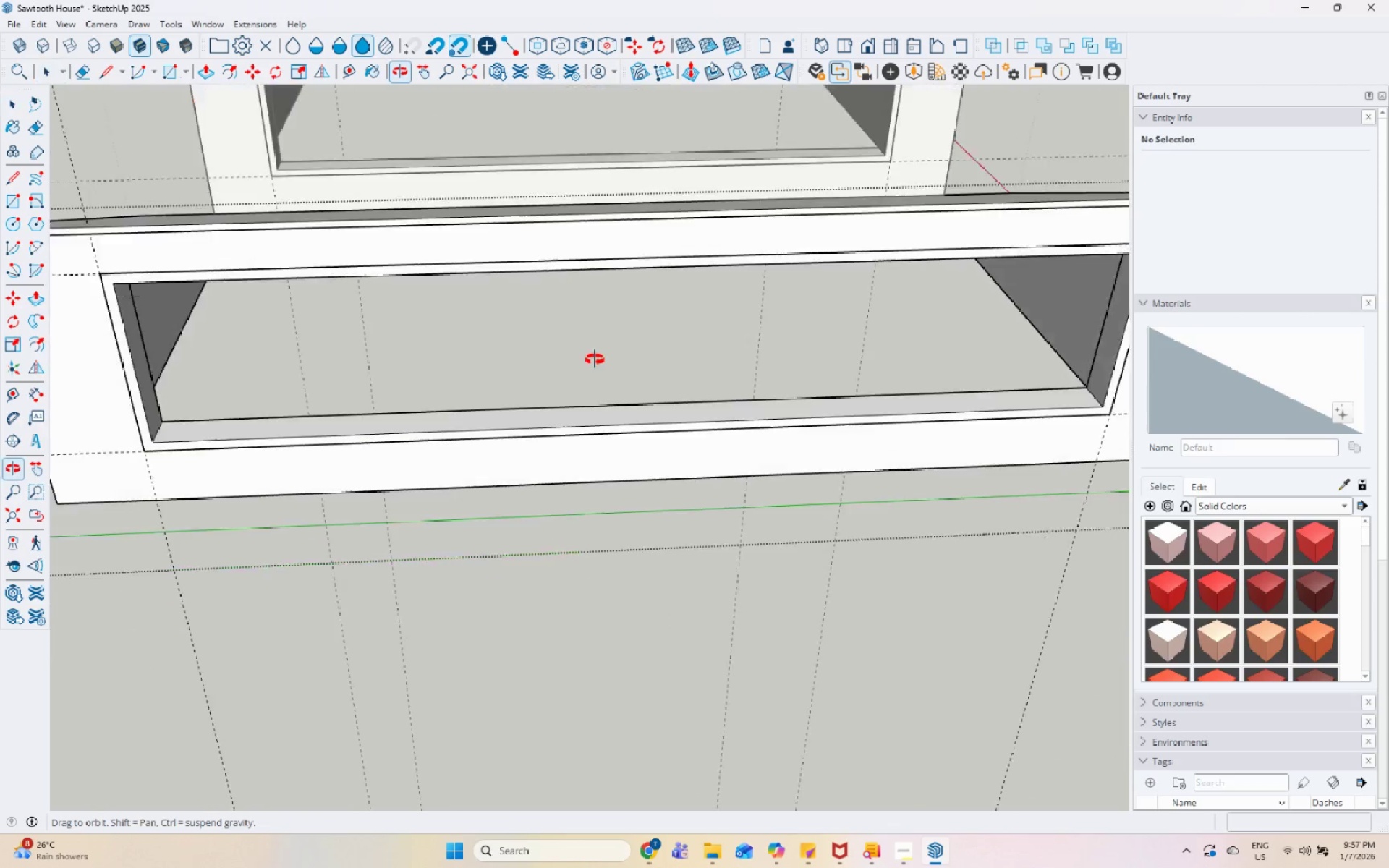 
scroll: coordinate [449, 331], scroll_direction: down, amount: 6.0
 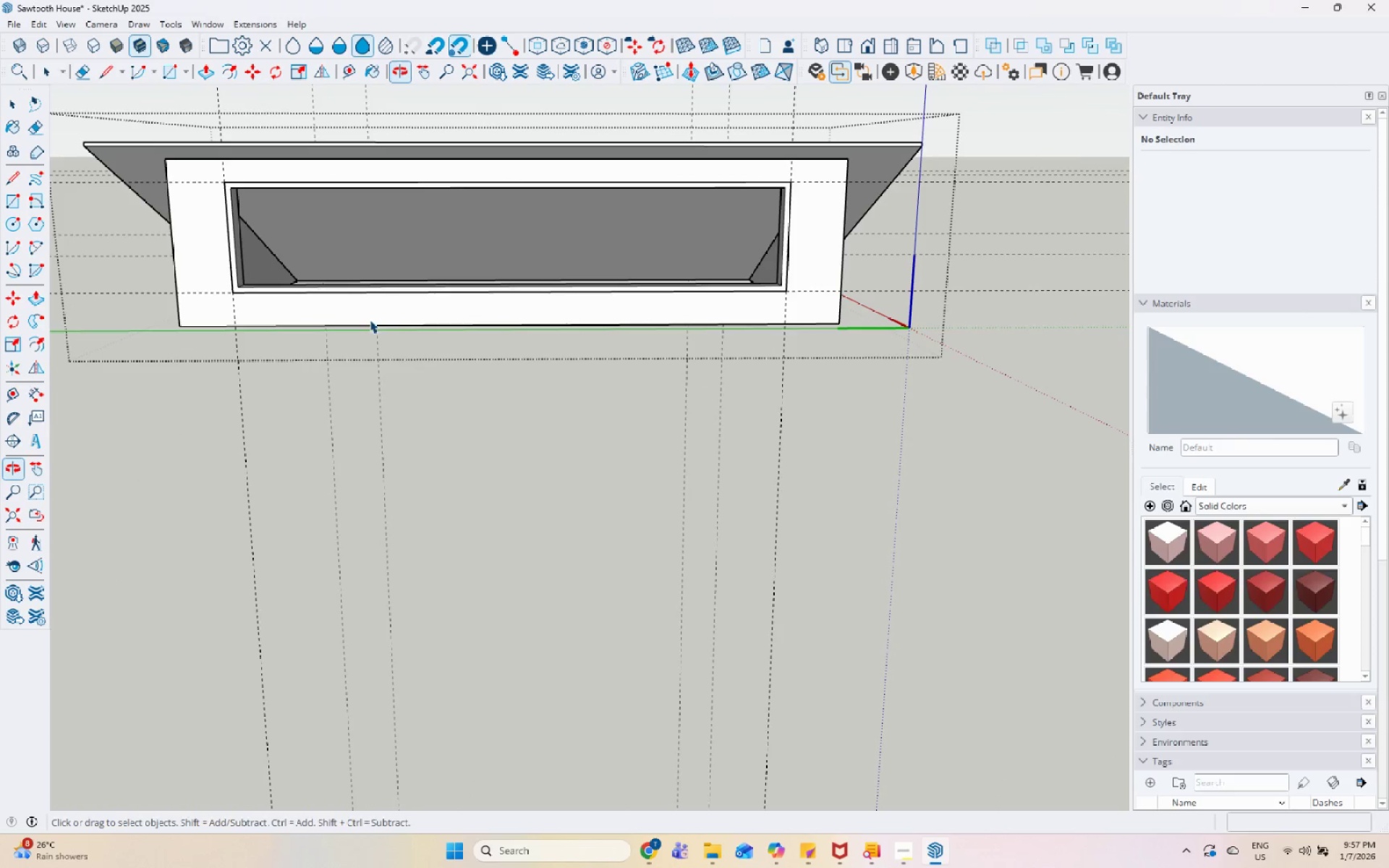 
left_click([7, 205])
 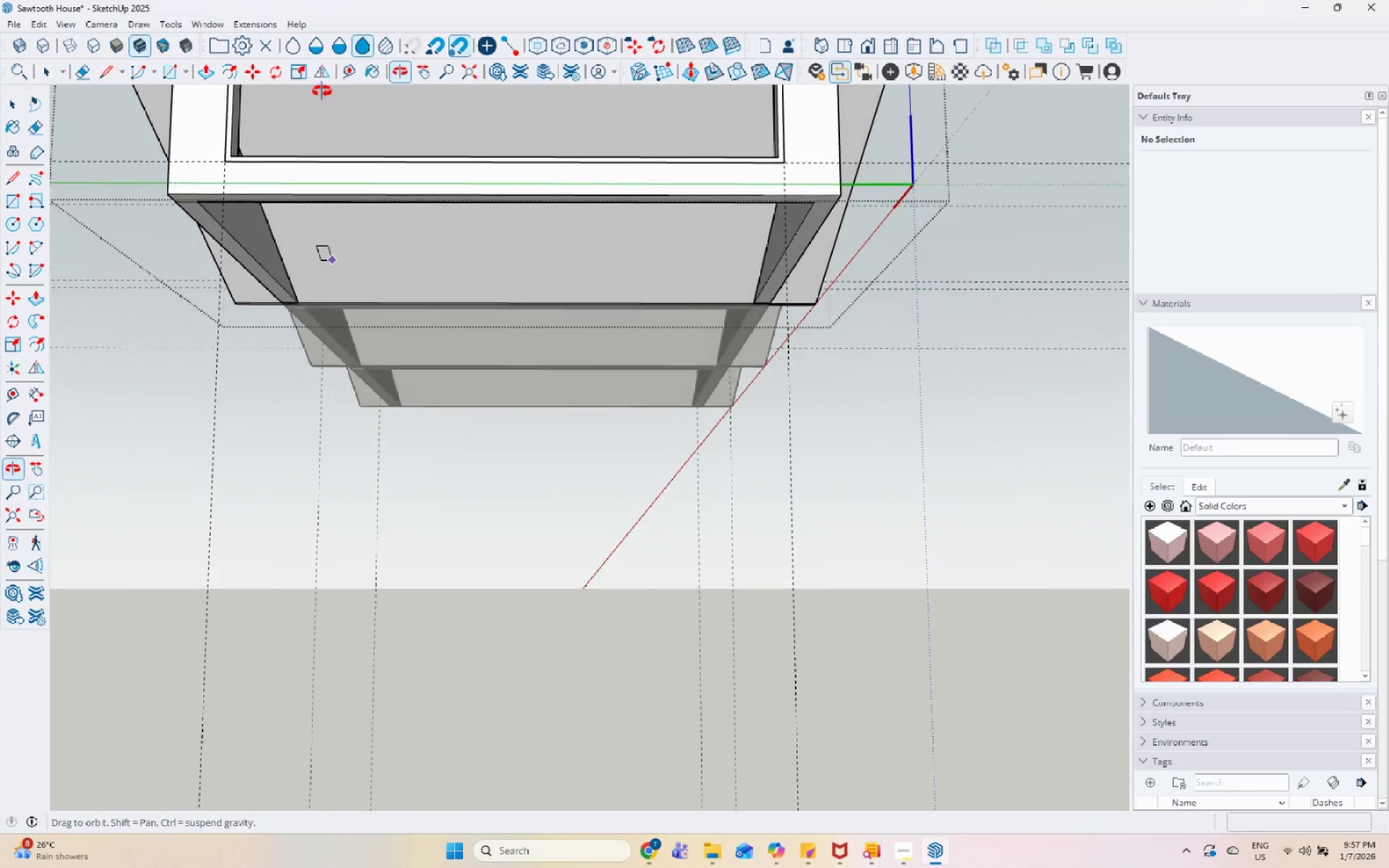 
scroll: coordinate [328, 223], scroll_direction: down, amount: 2.0
 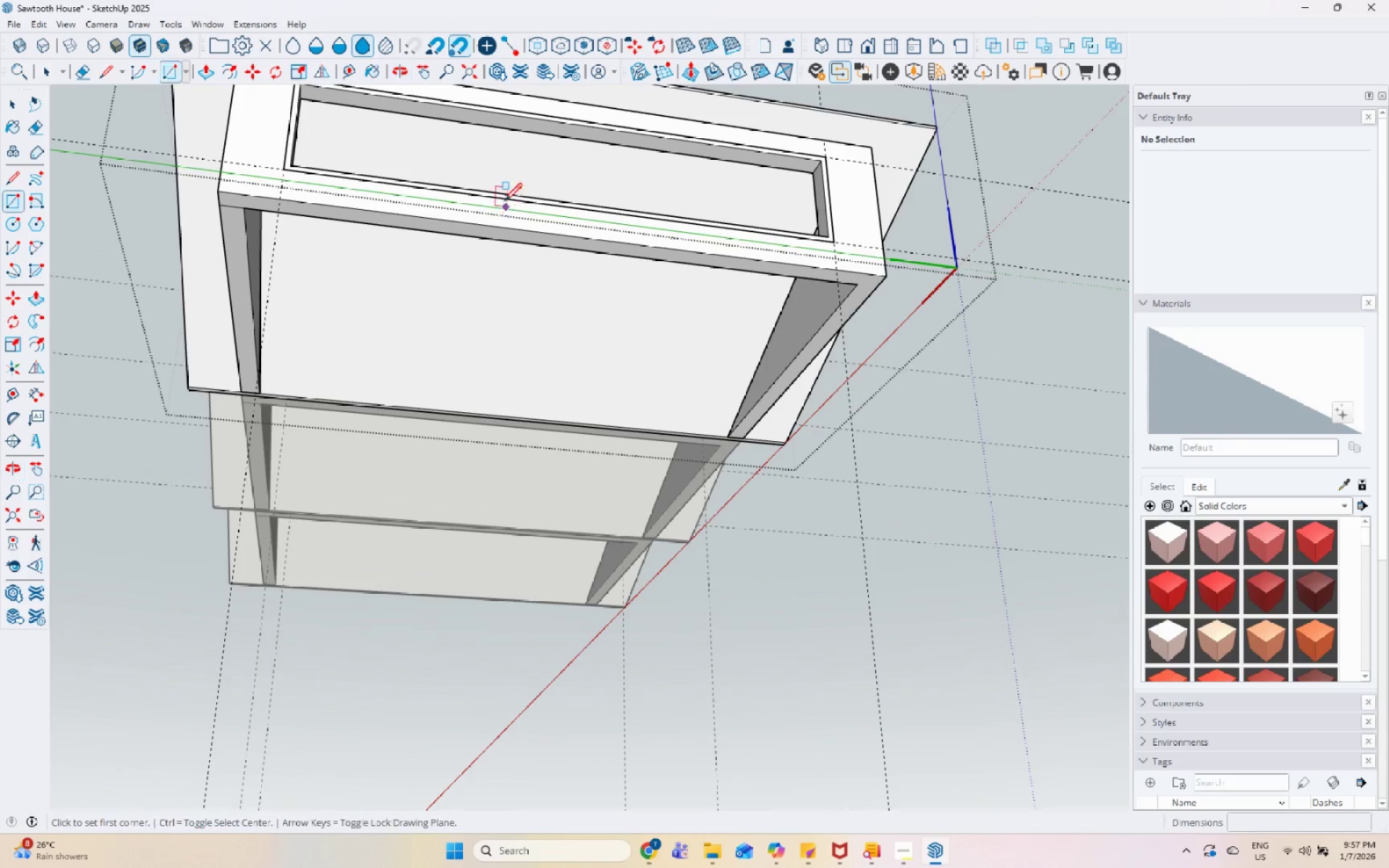 
scroll: coordinate [360, 158], scroll_direction: up, amount: 13.0
 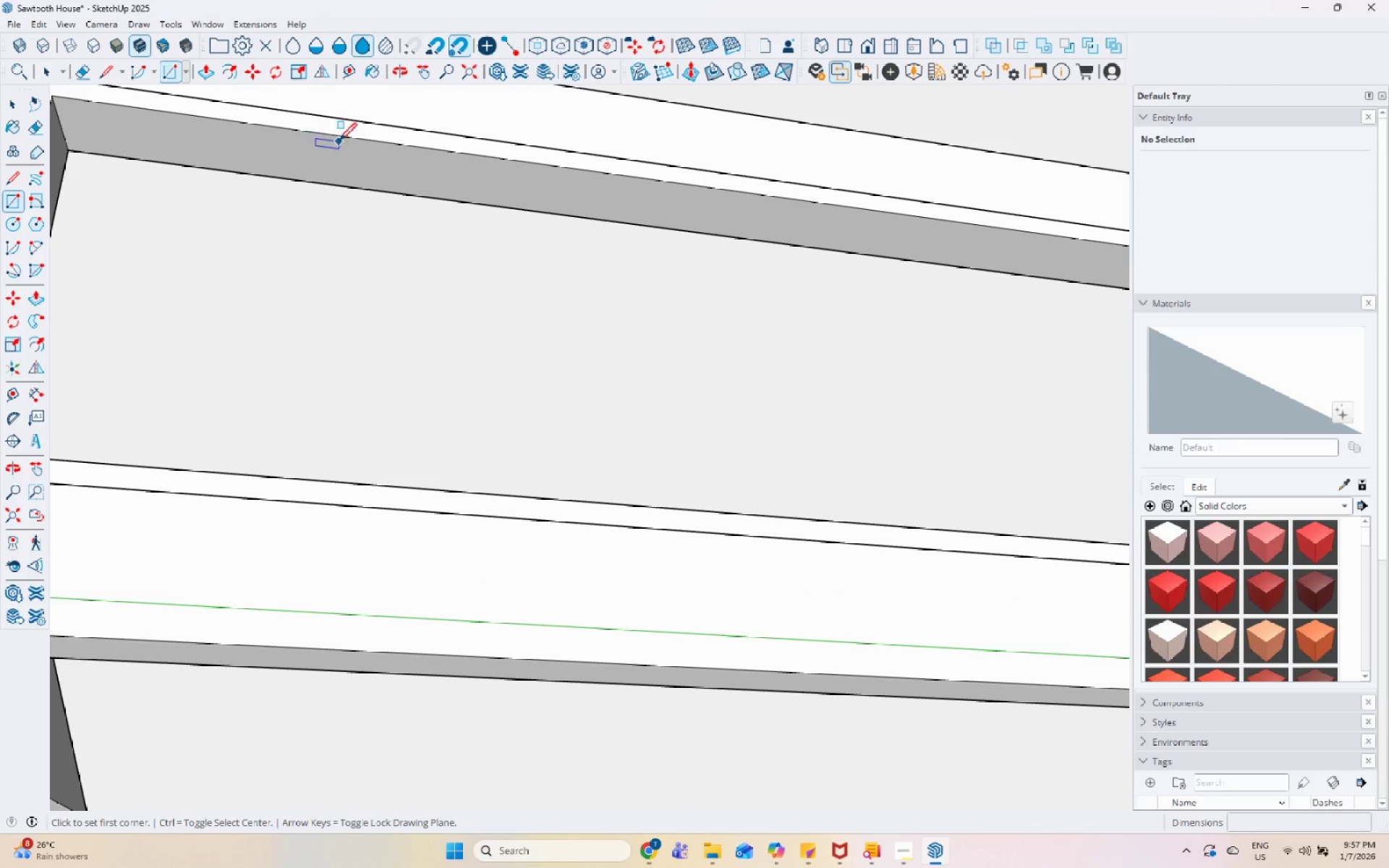 
left_click([349, 138])
 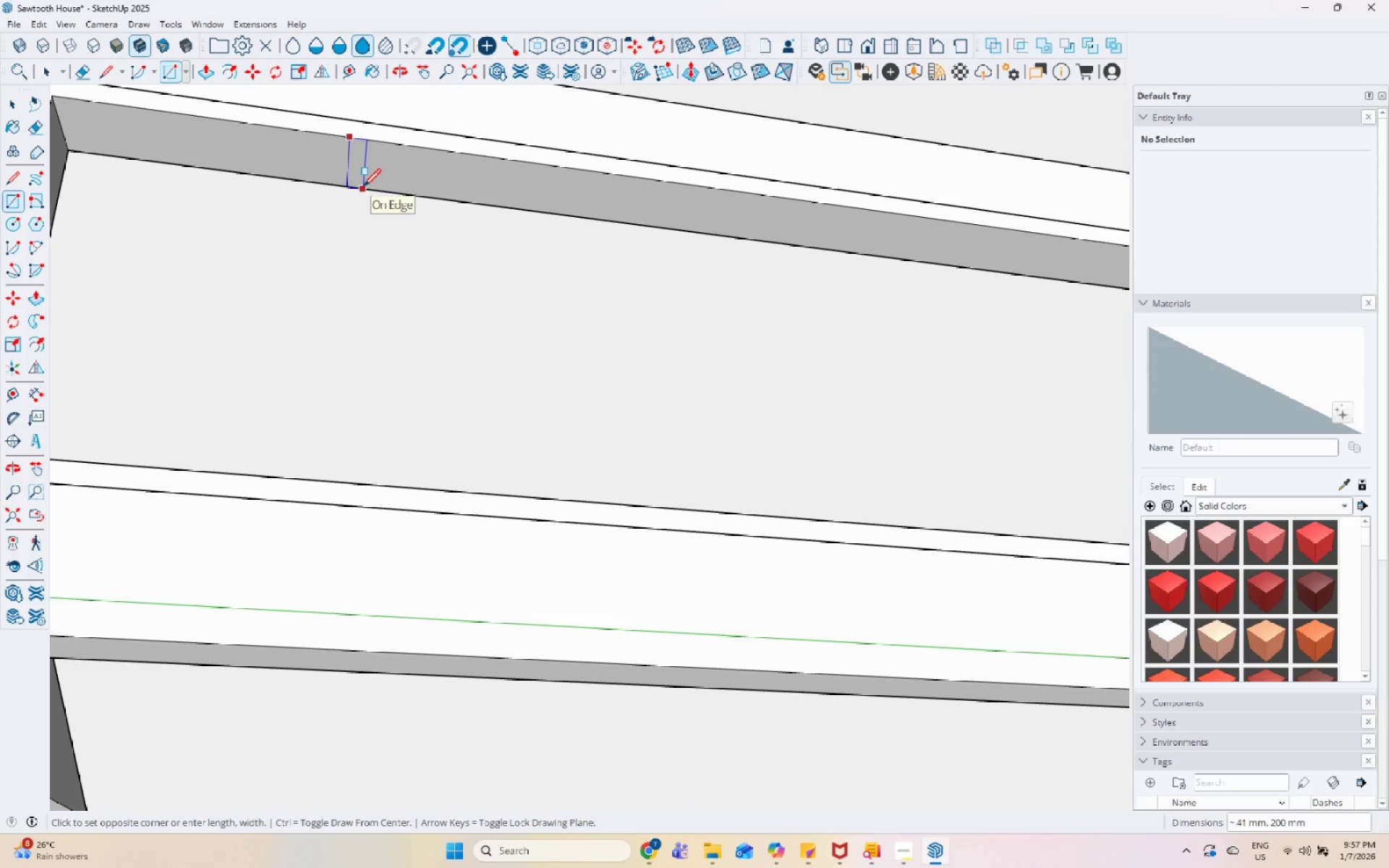 
wait(8.3)
 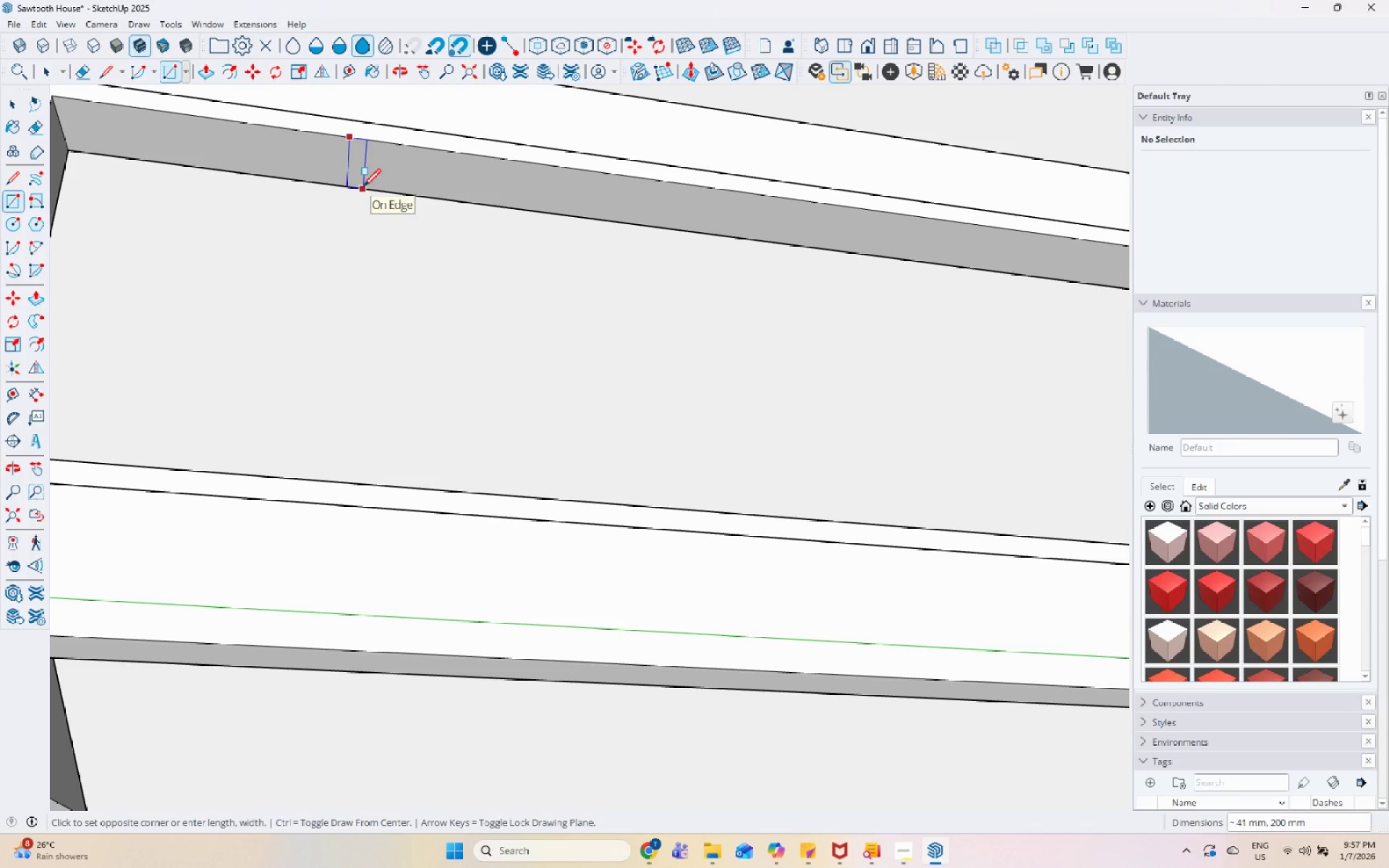 
left_click([367, 190])
 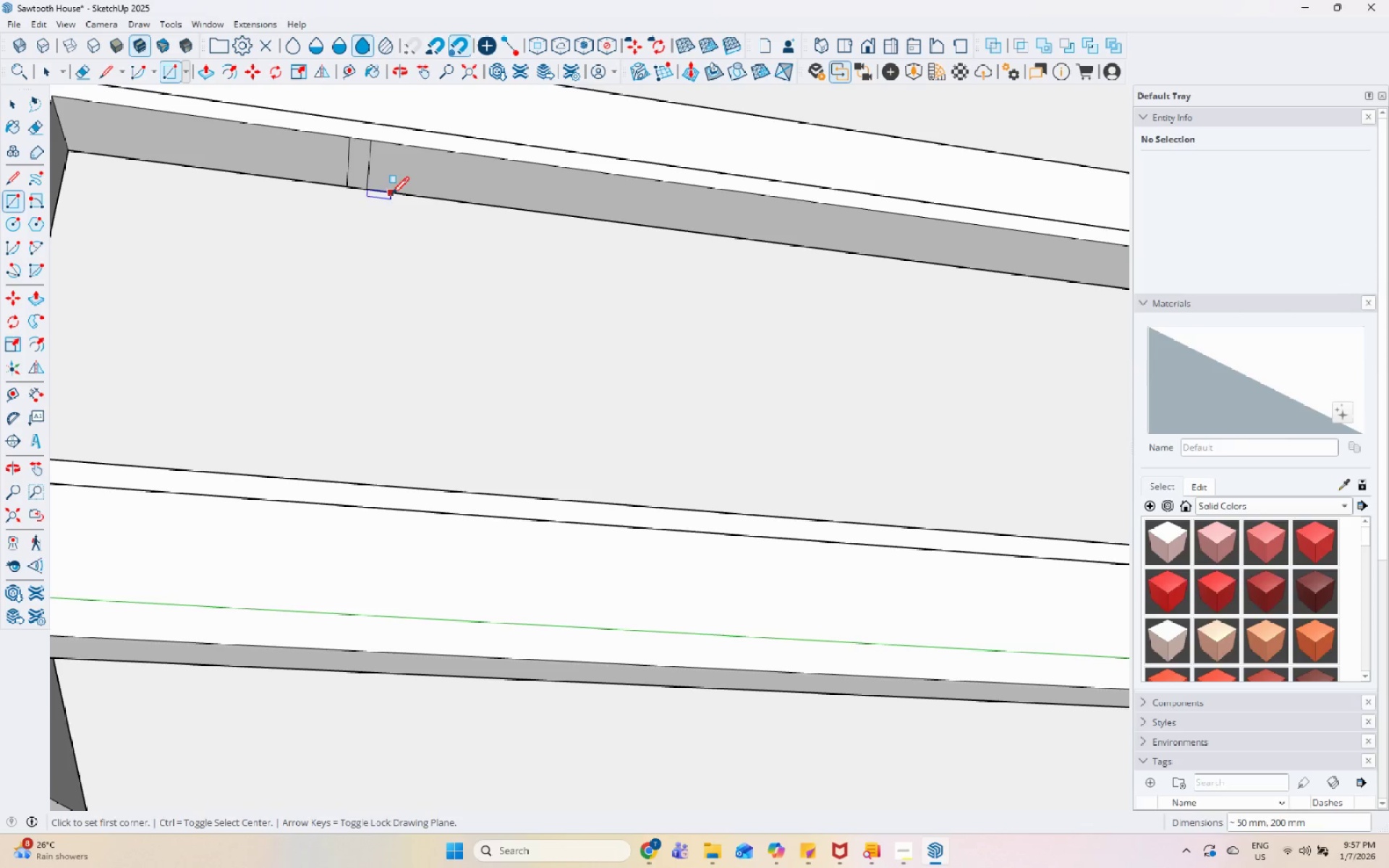 
key(Space)
 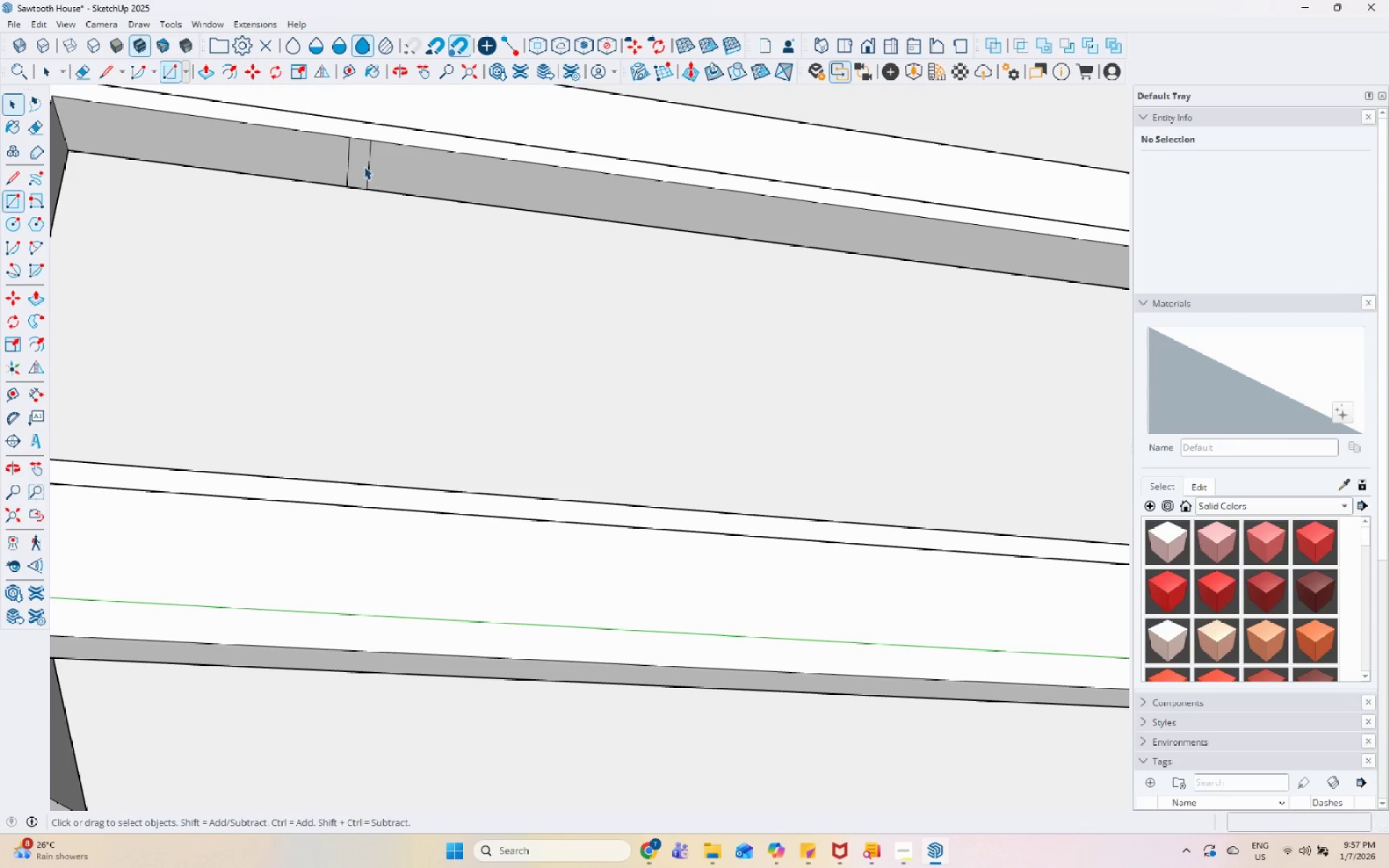 
left_click([363, 166])
 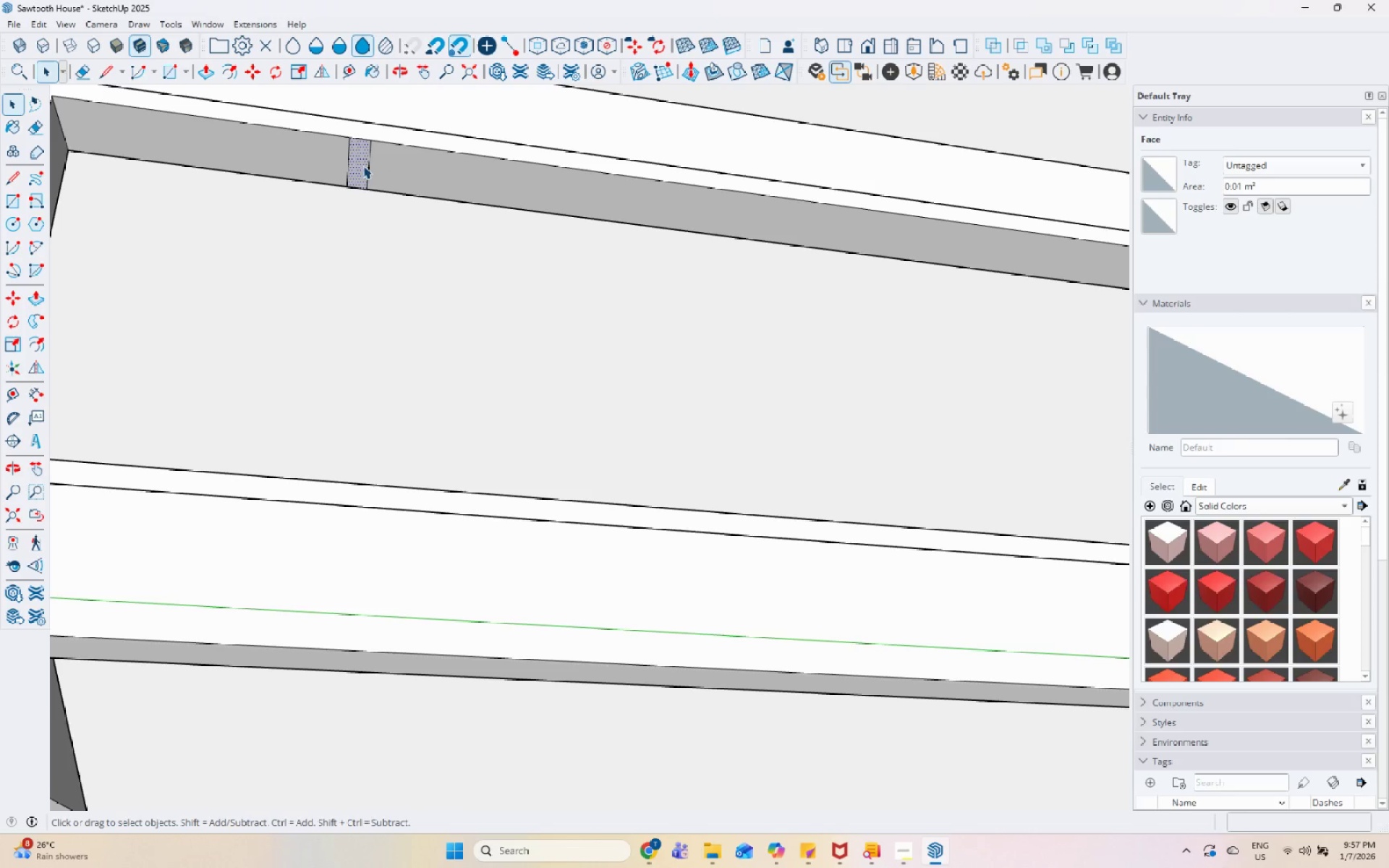 
key(P)
 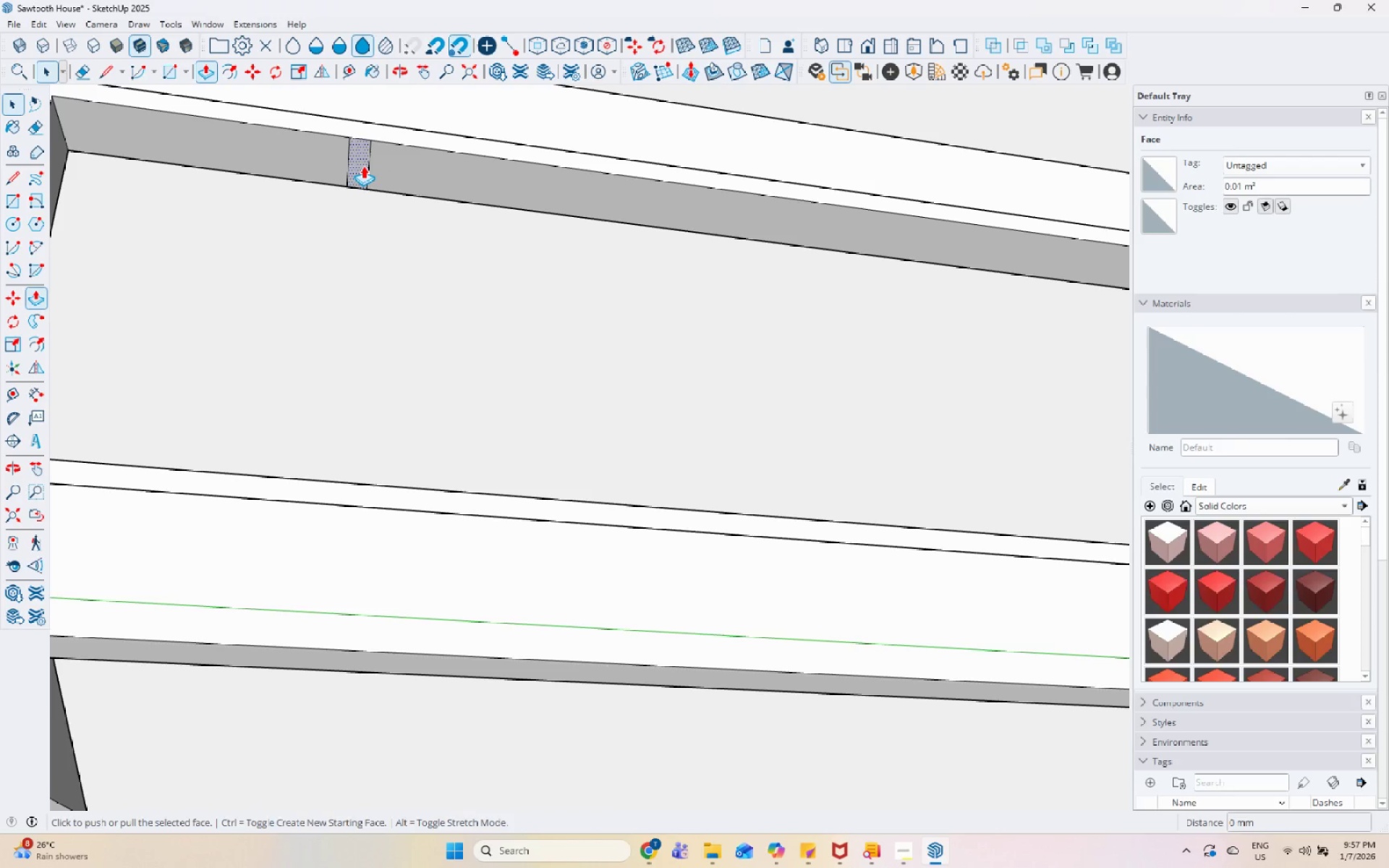 
left_click_drag(start_coordinate=[363, 166], to_coordinate=[363, 169])
 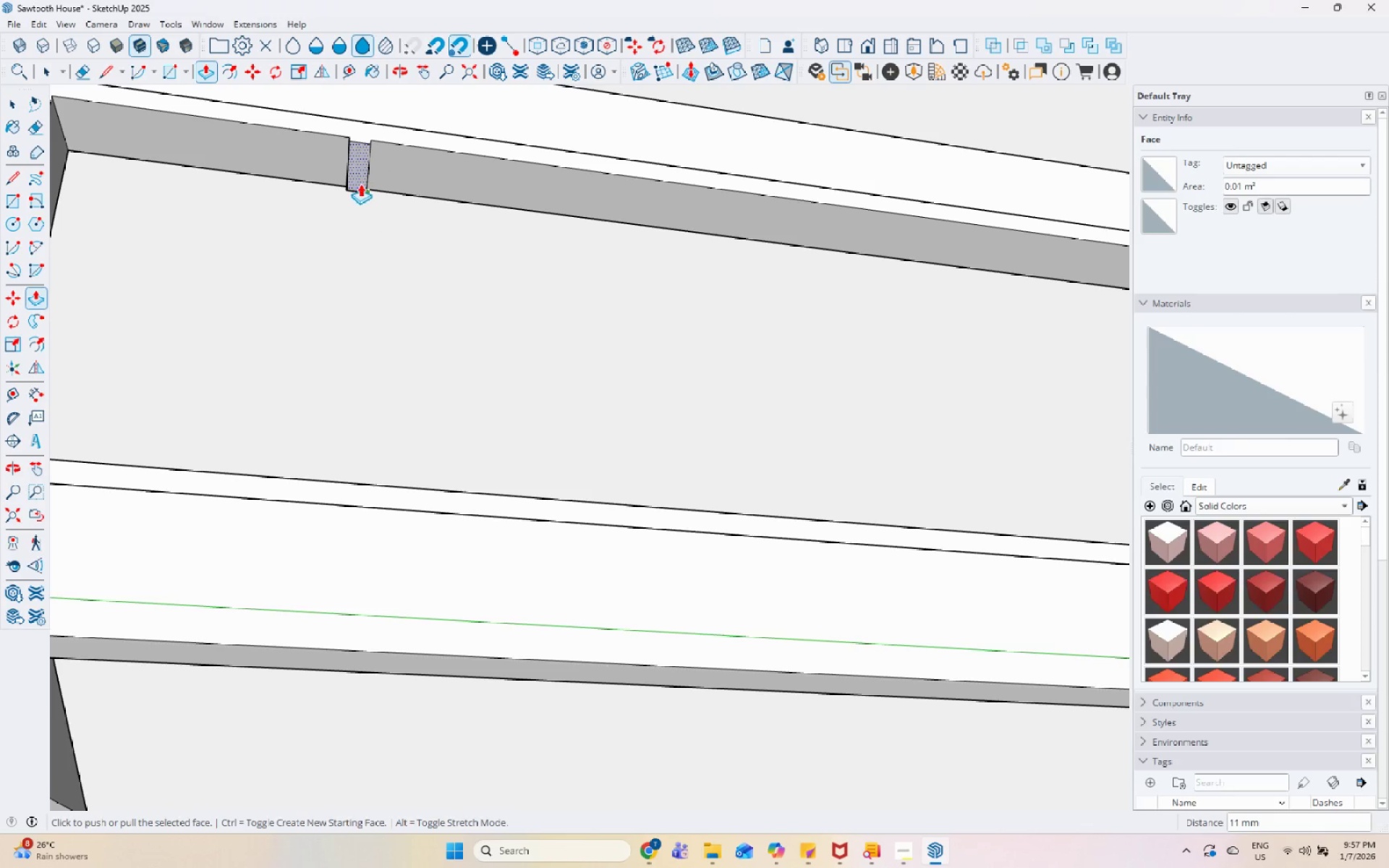 
left_click([360, 172])
 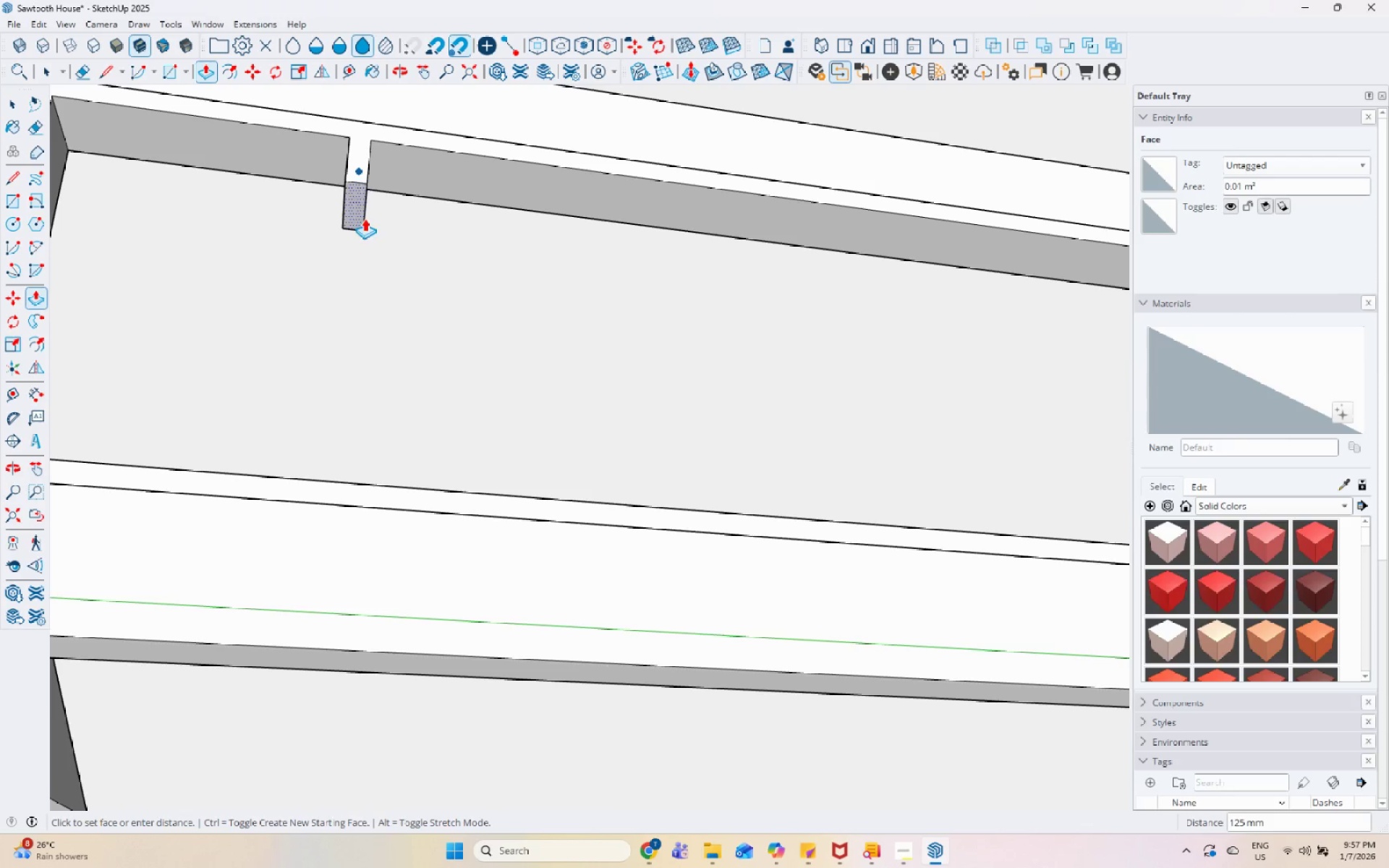 
scroll: coordinate [364, 254], scroll_direction: down, amount: 10.0
 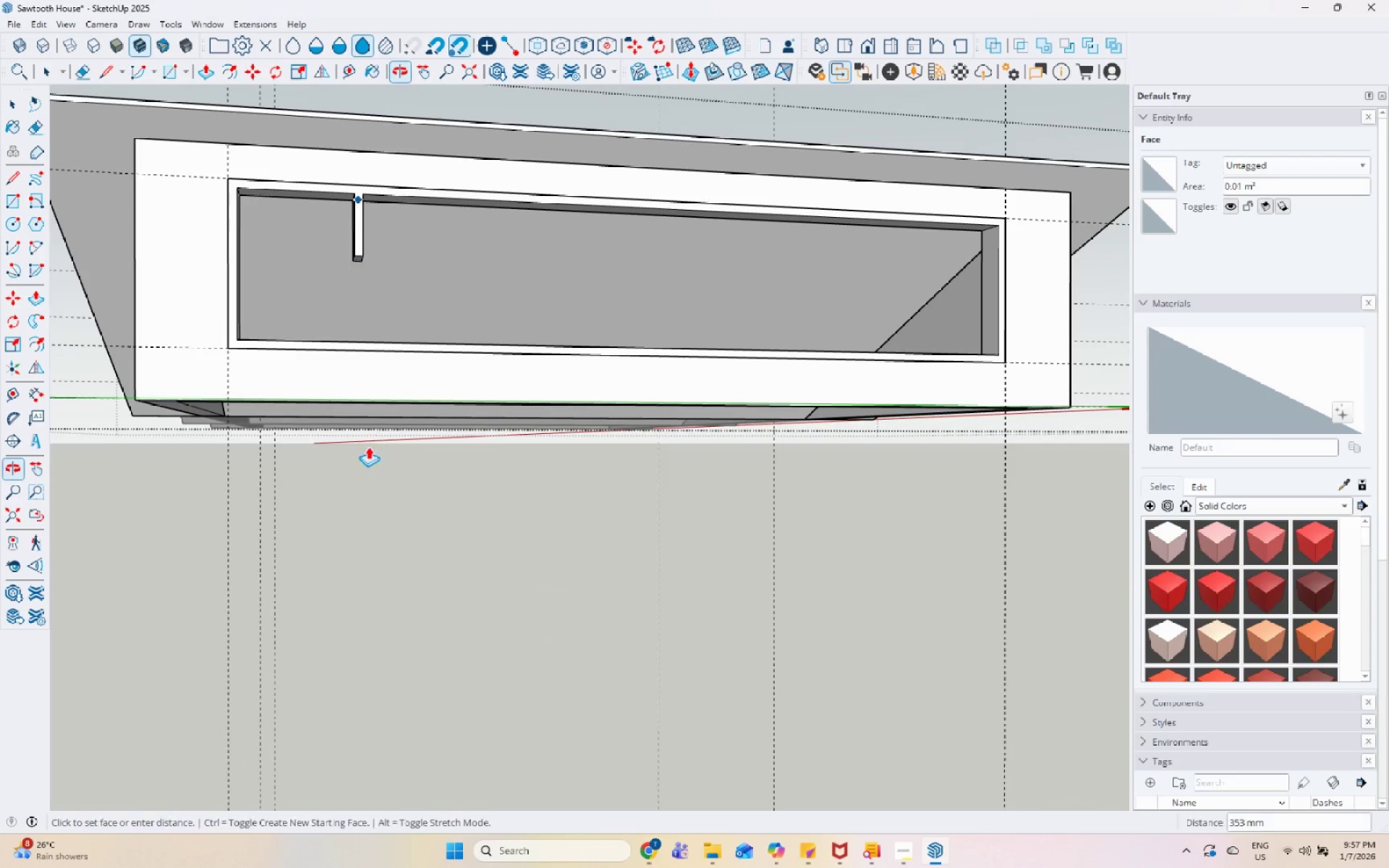 
scroll: coordinate [347, 456], scroll_direction: up, amount: 5.0
 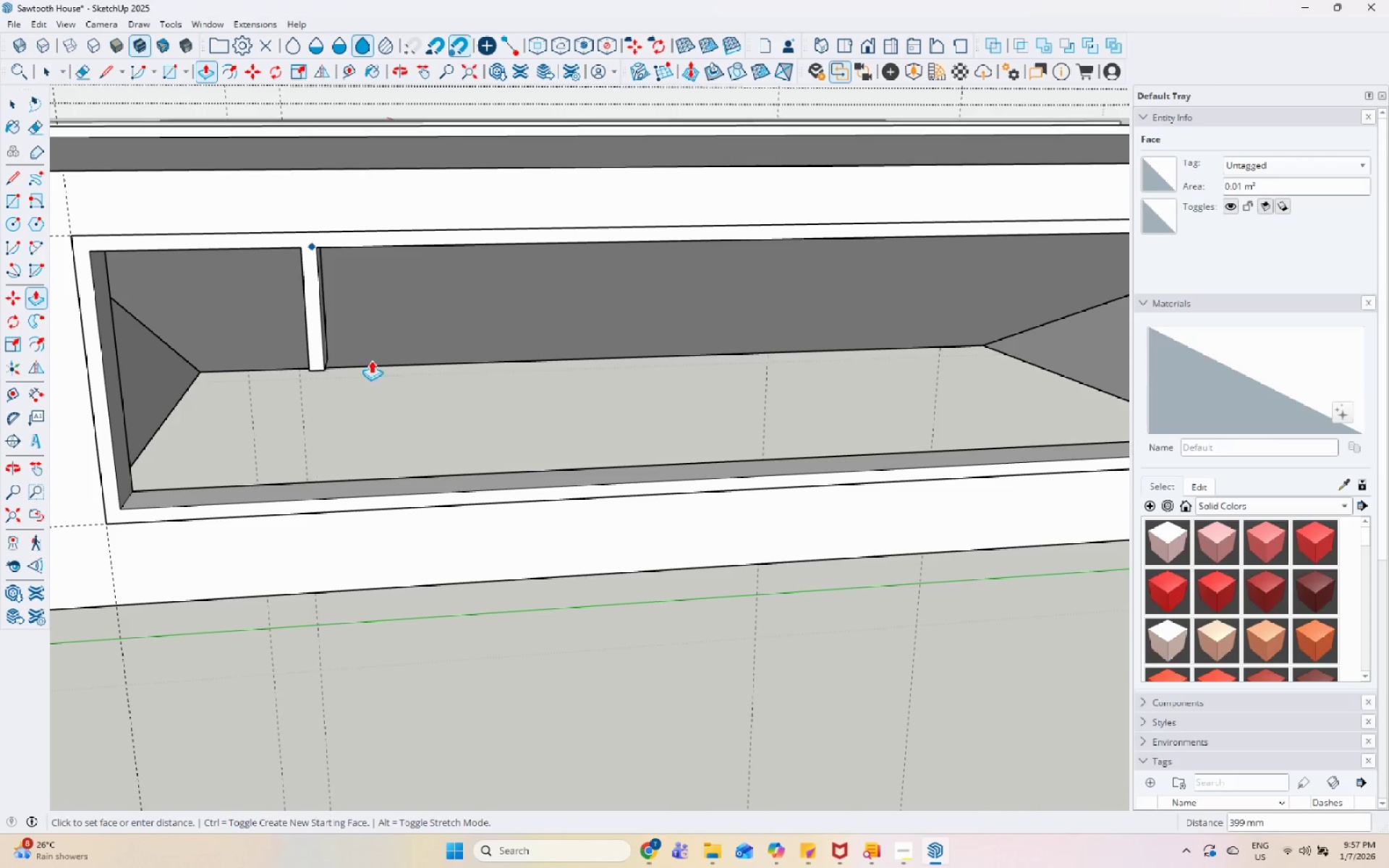 
key(Control+Z)
 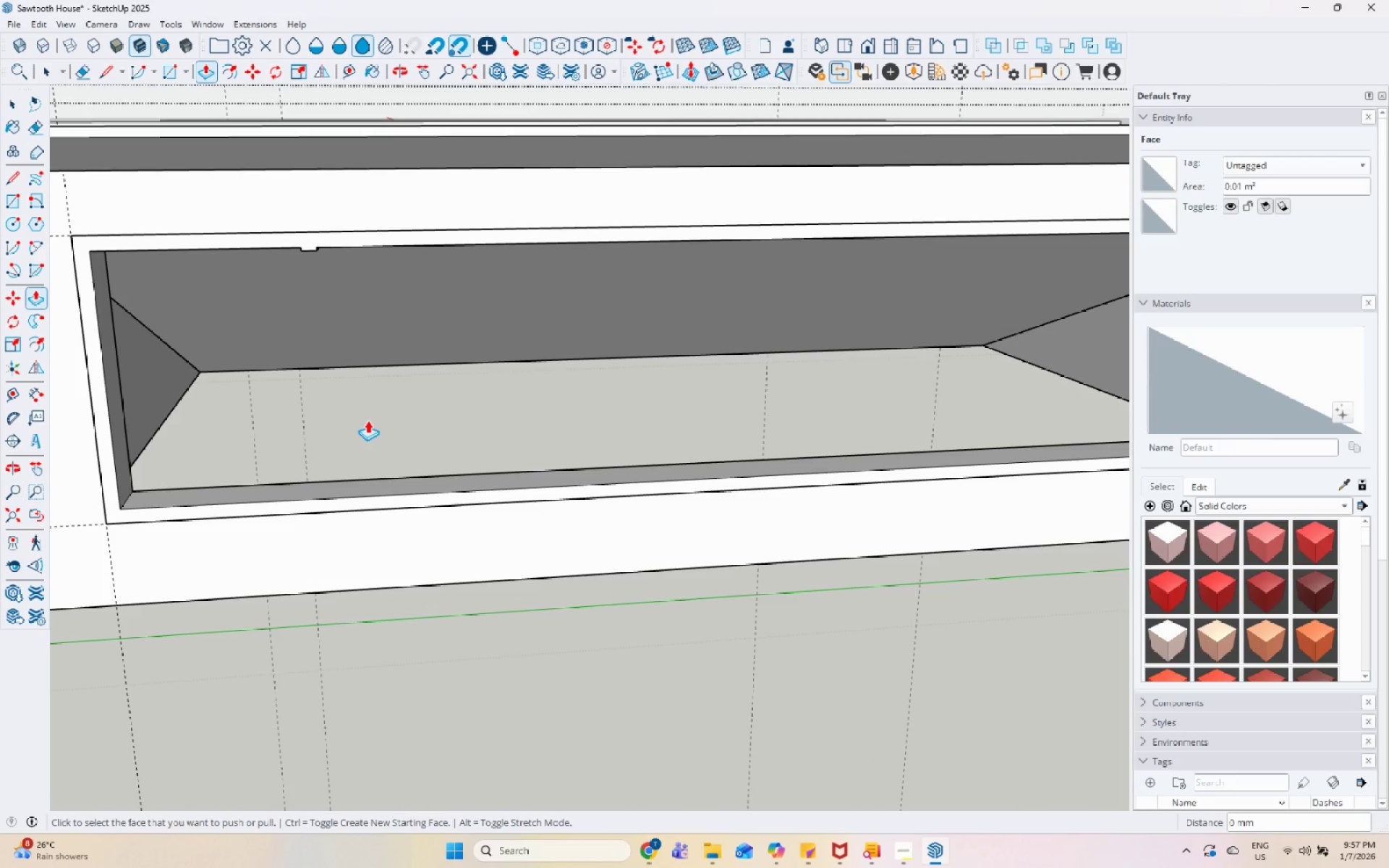 
key(Control+Z)
 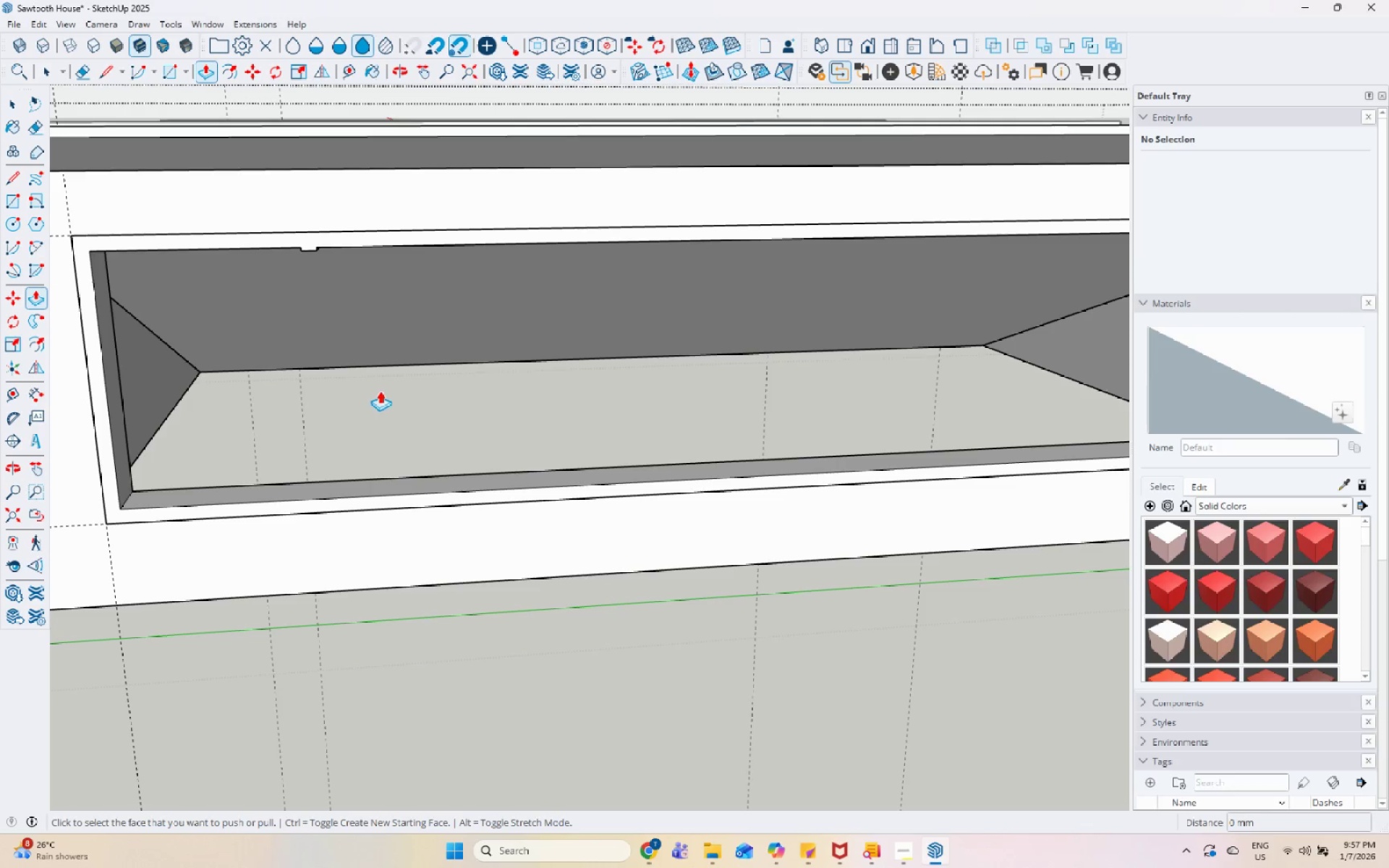 
key(Control+Z)
 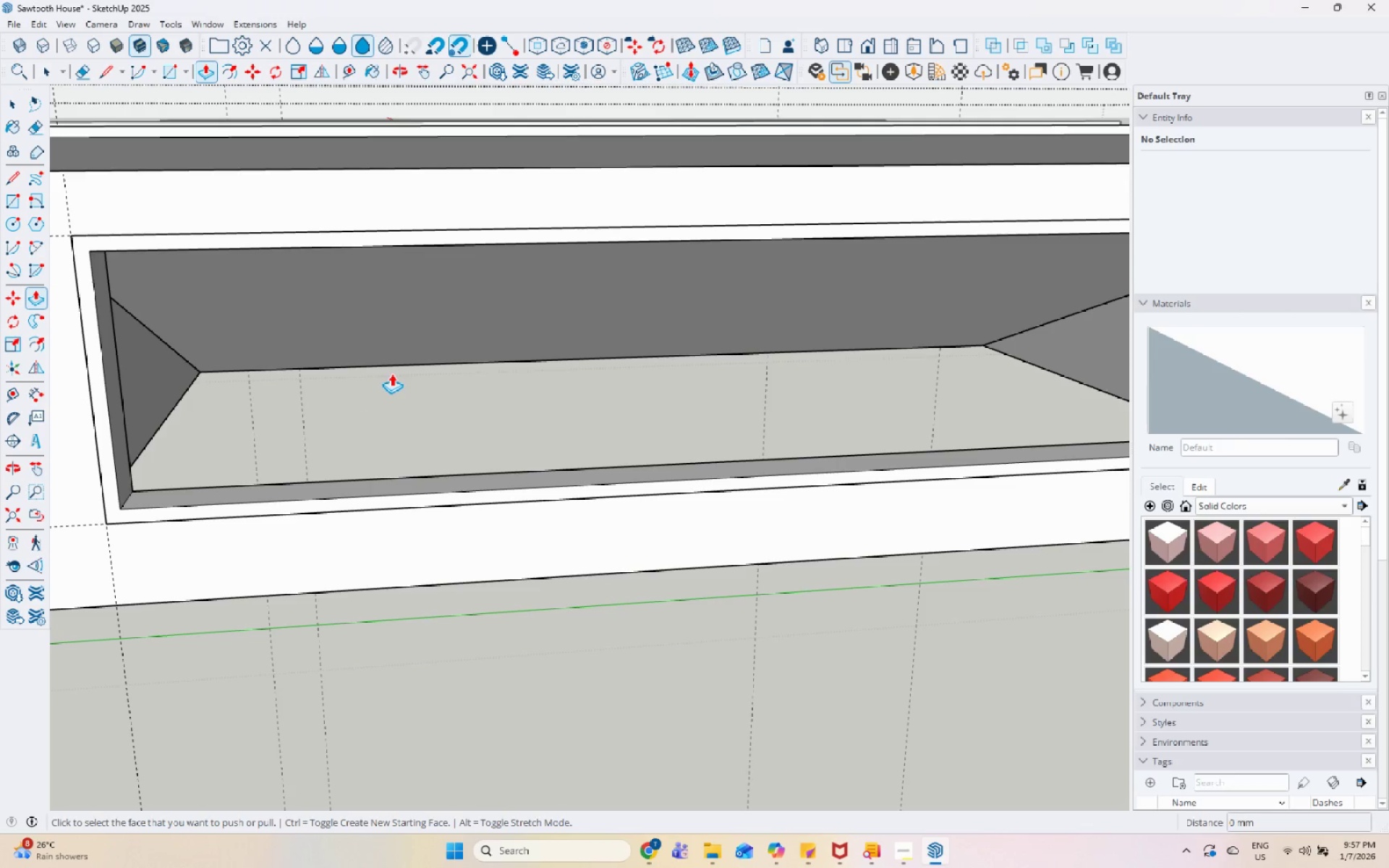 
key(Space)
 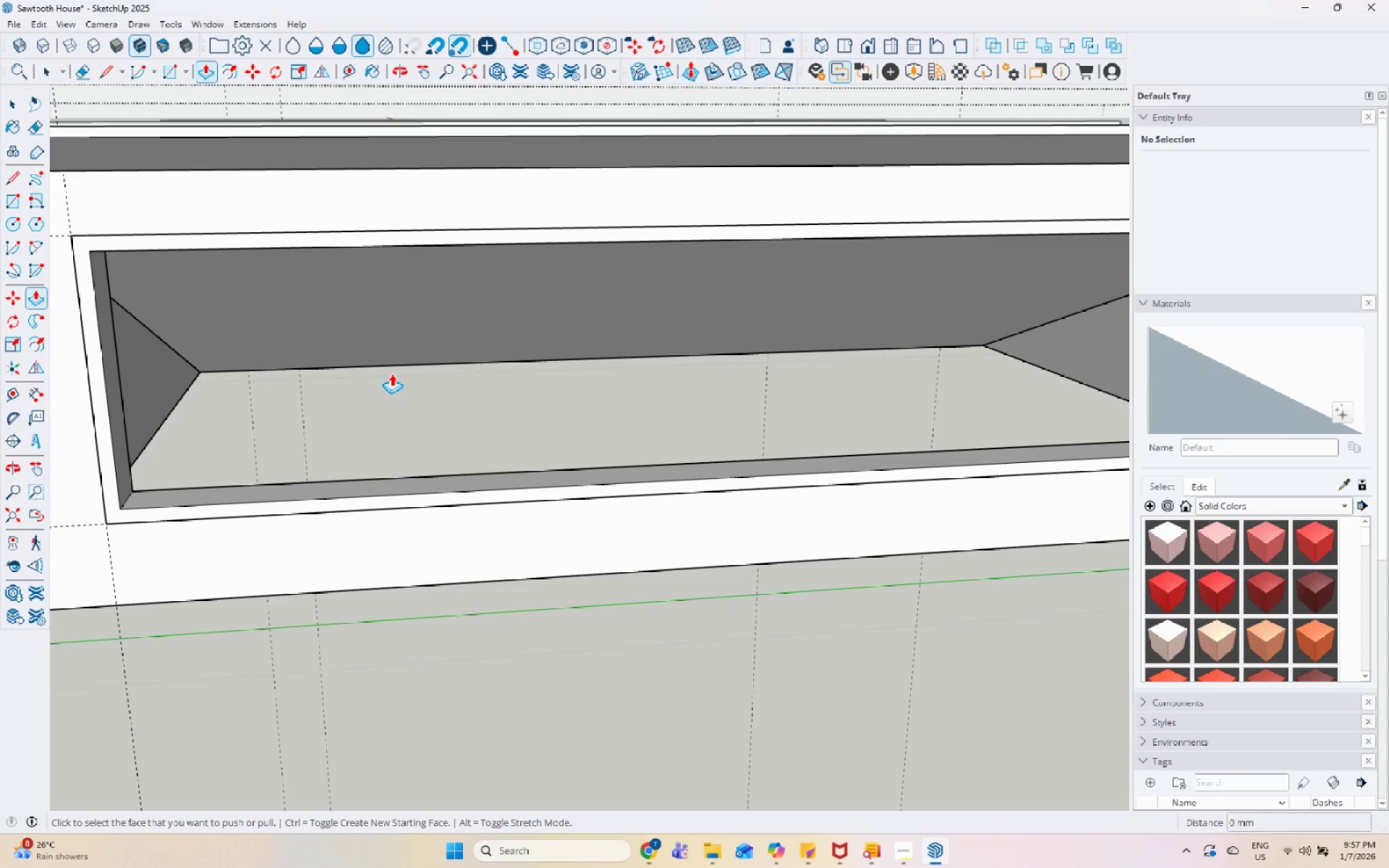 
double_click([529, 540])
 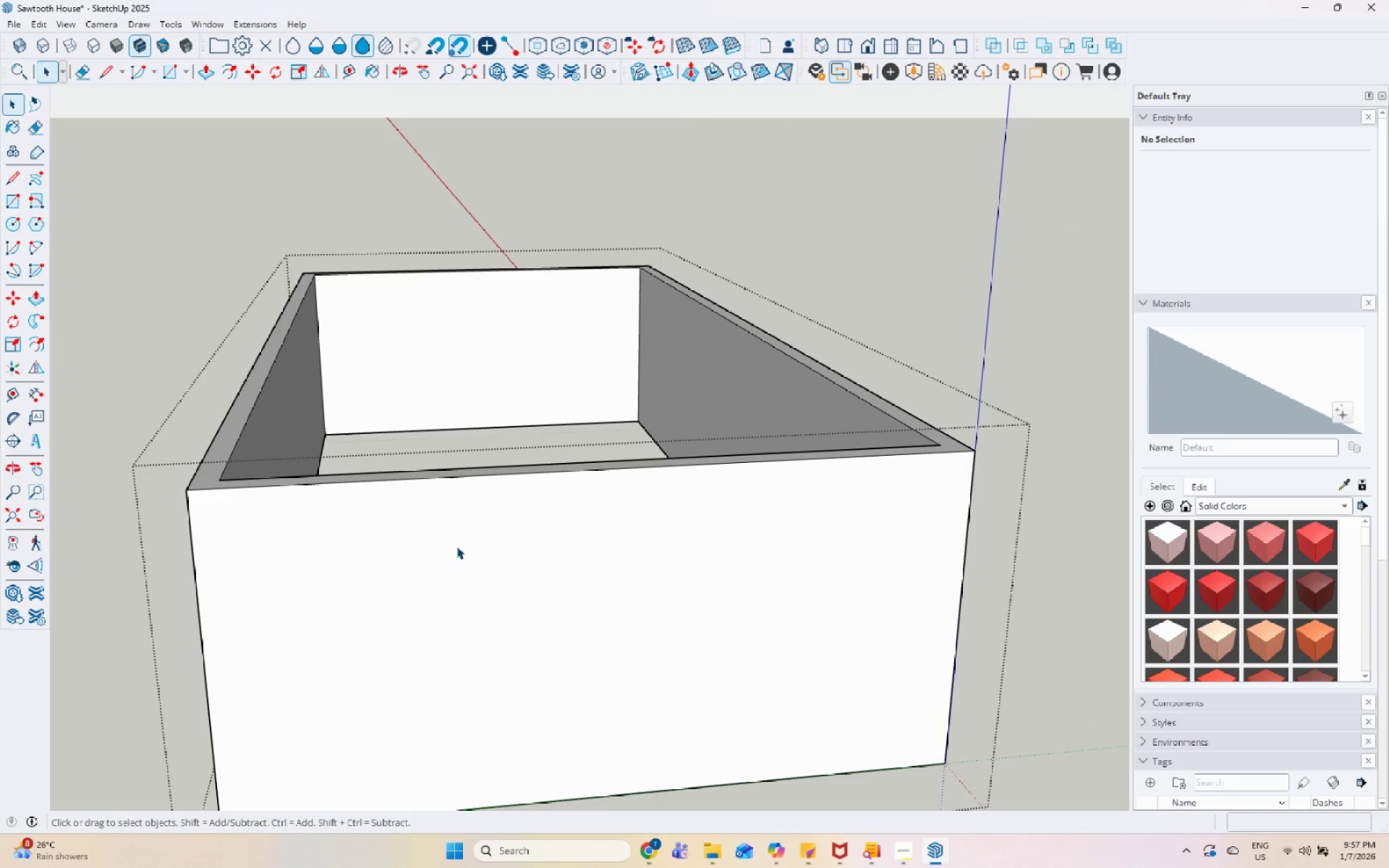 
scroll: coordinate [402, 380], scroll_direction: down, amount: 6.0
 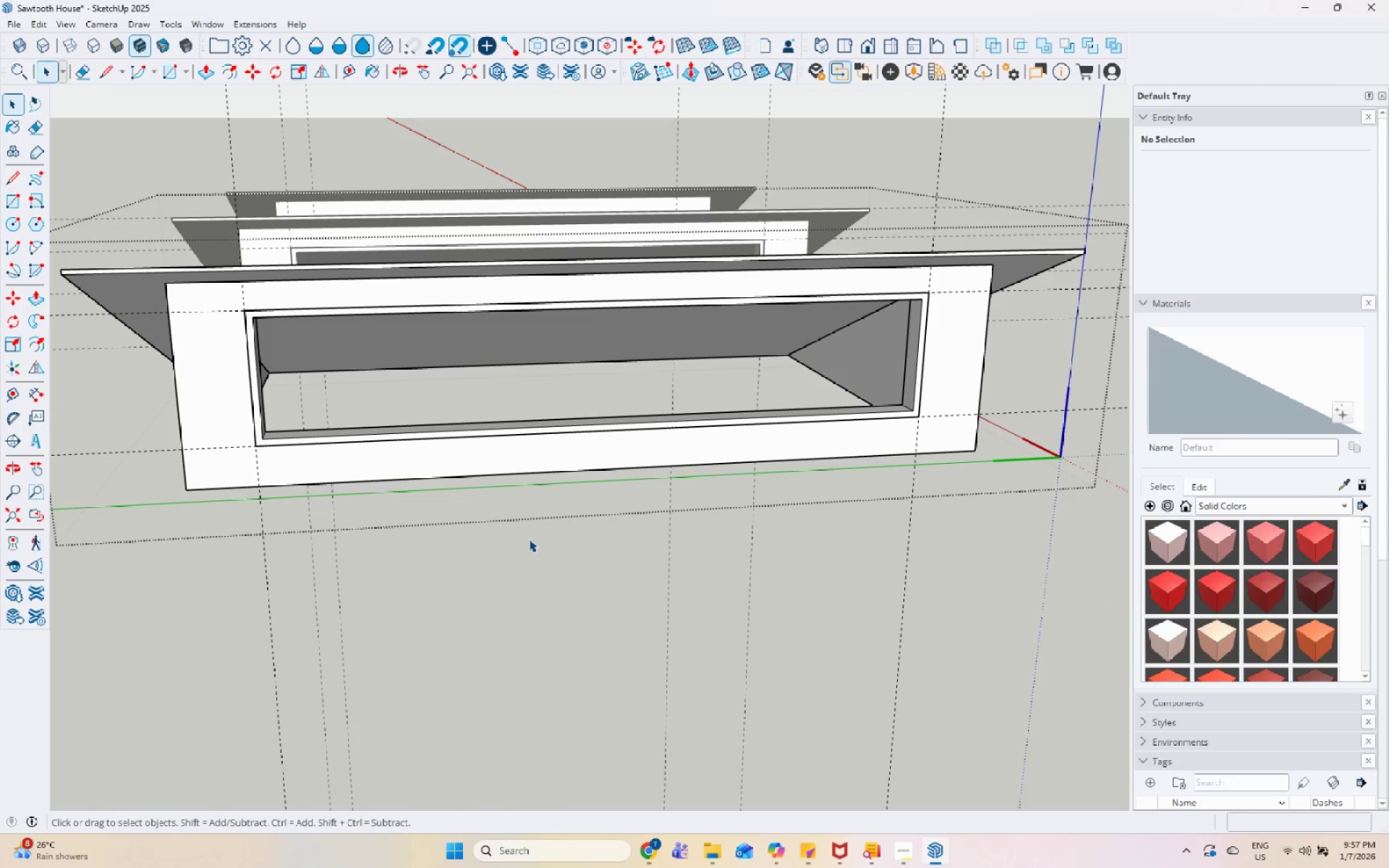 
key(Escape)
 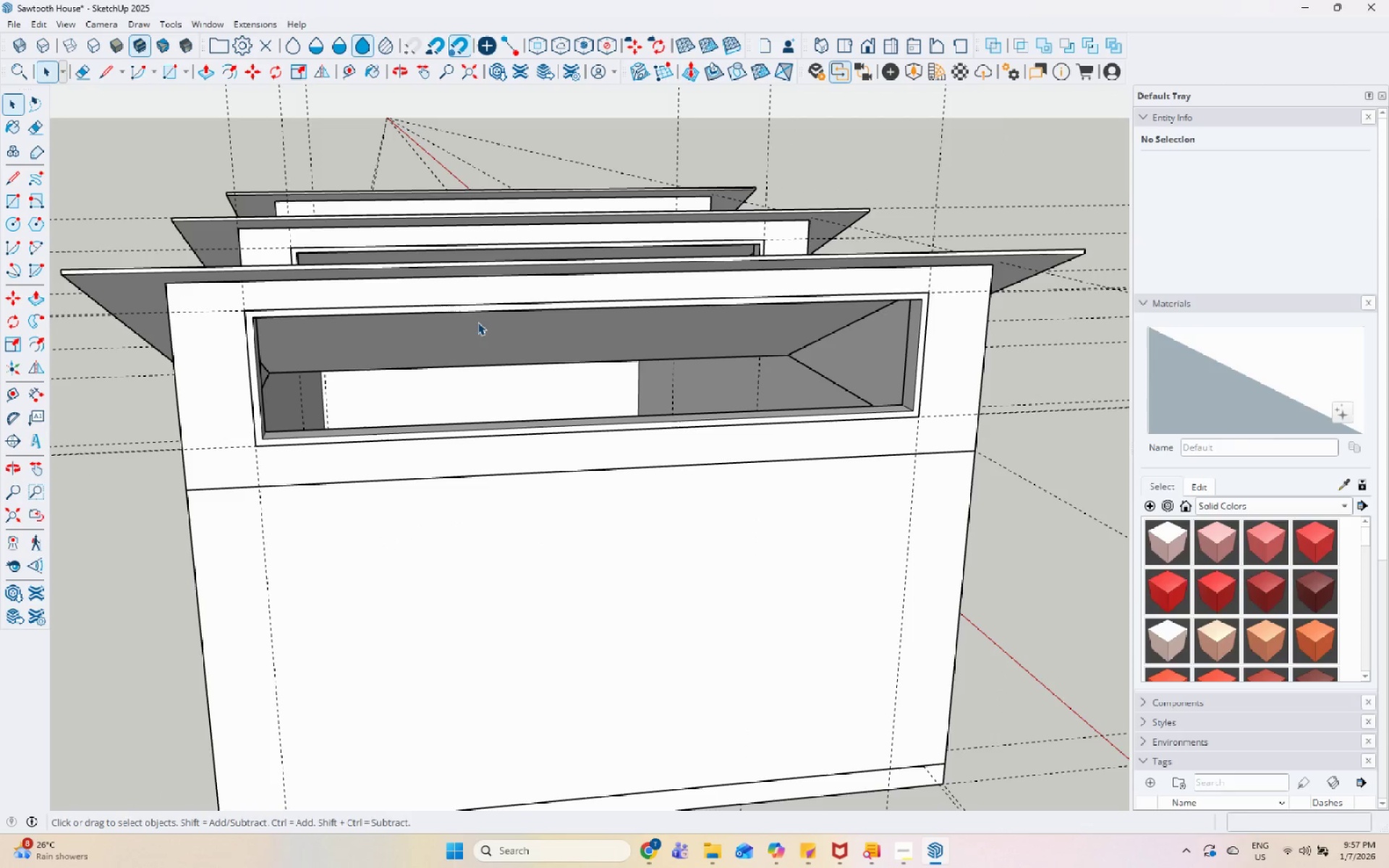 
double_click([477, 322])
 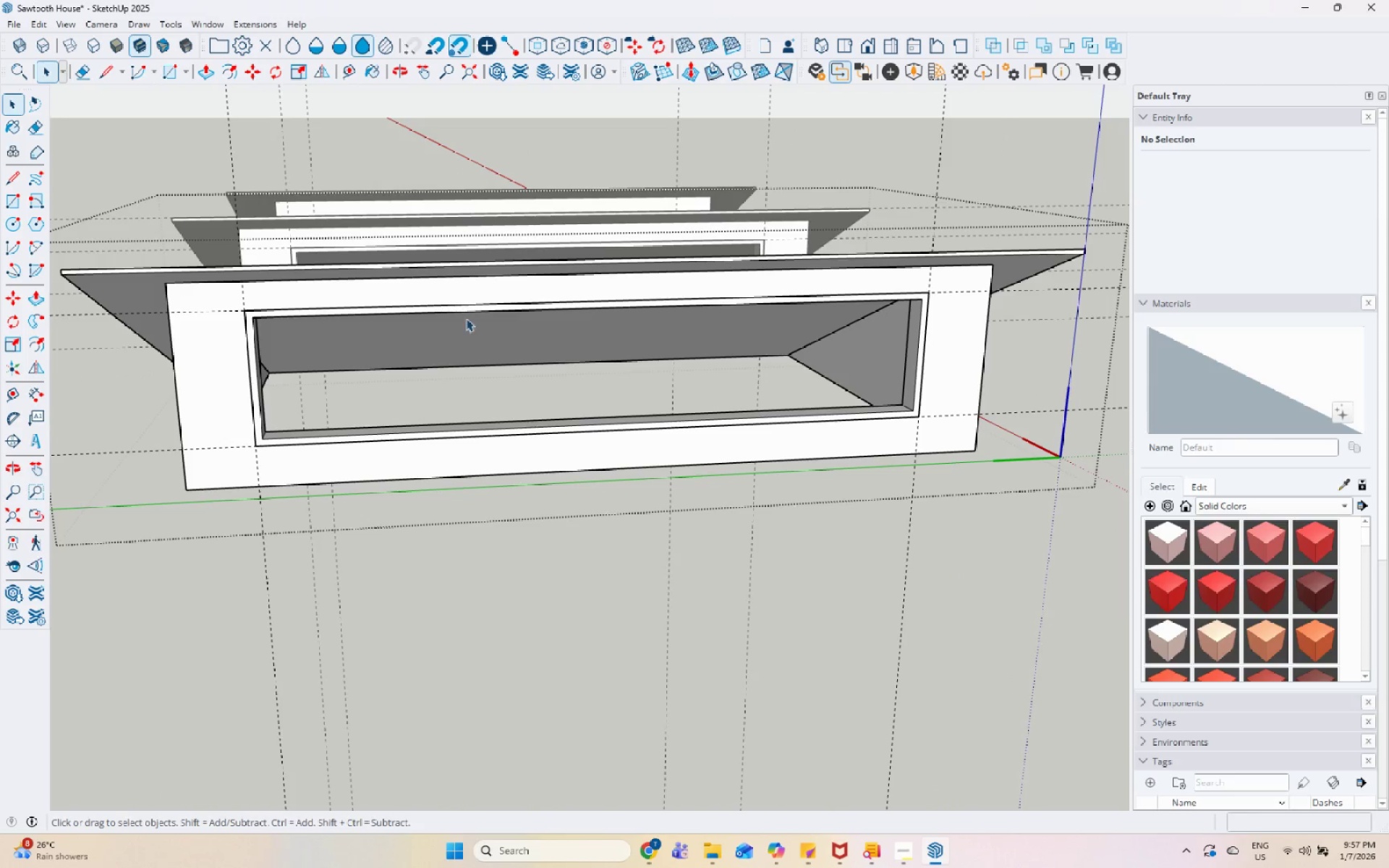 
triple_click([446, 313])
 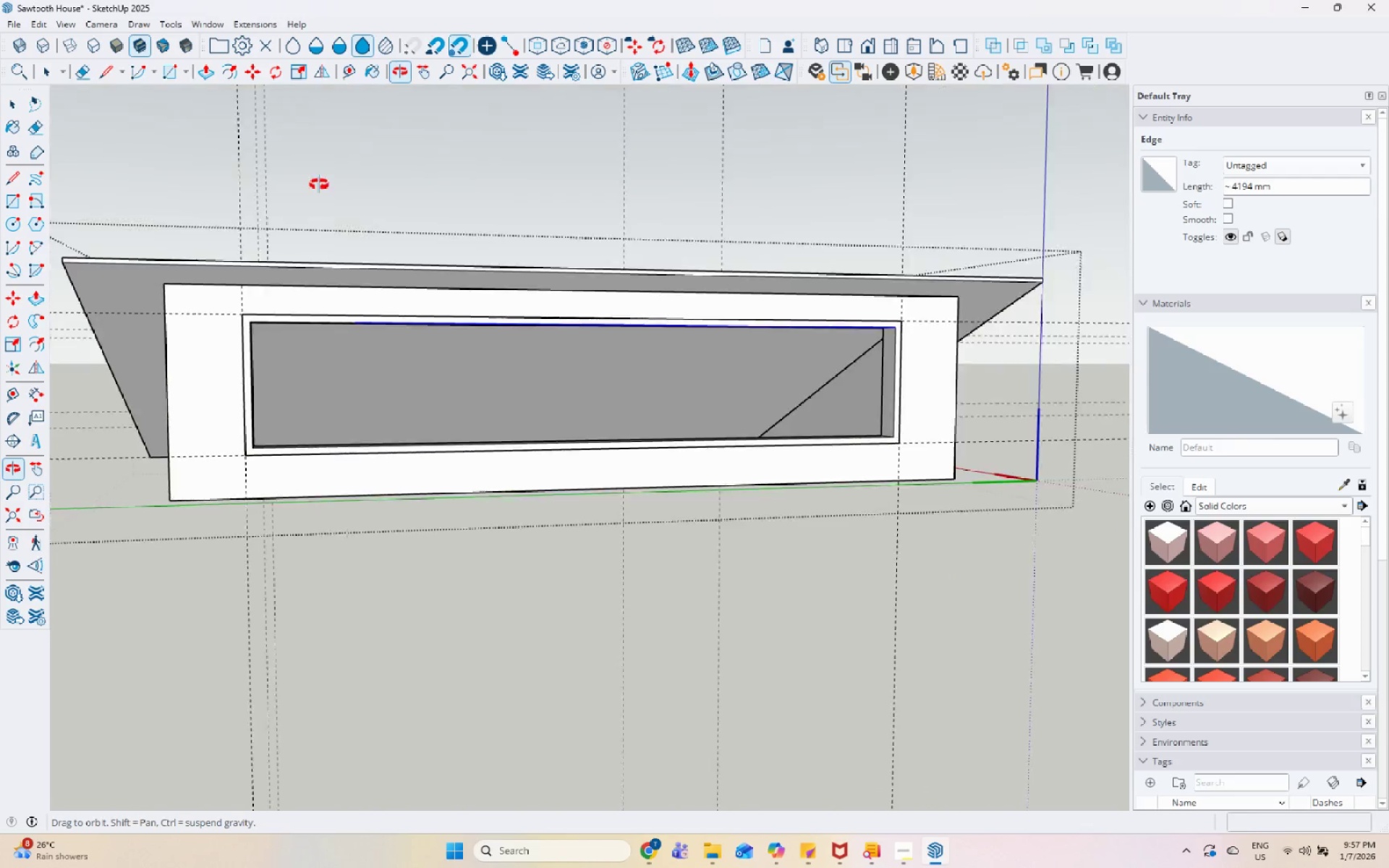 
left_click([315, 326])
 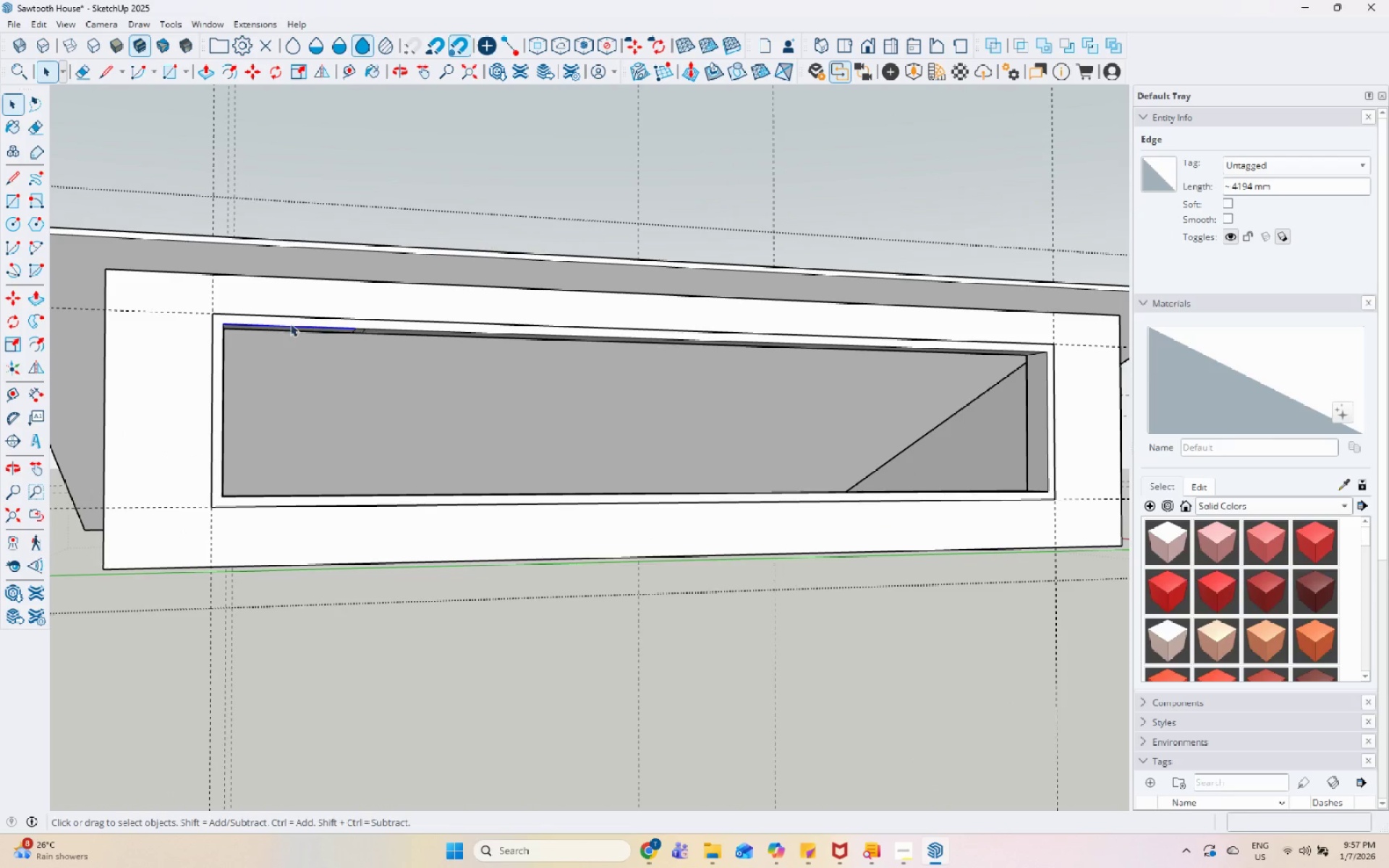 
scroll: coordinate [307, 332], scroll_direction: up, amount: 4.0
 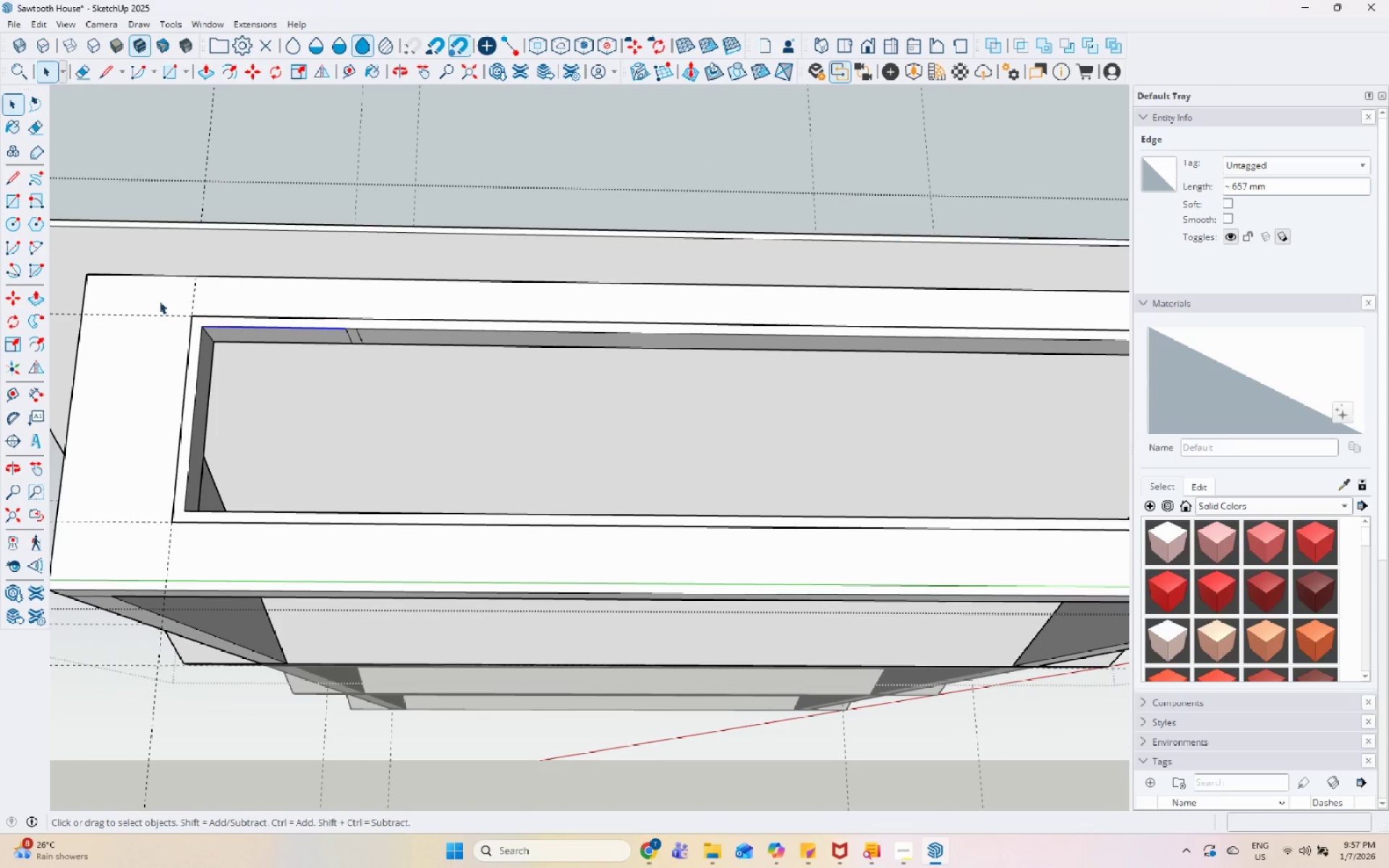 
left_click_drag(start_coordinate=[149, 286], to_coordinate=[606, 456])
 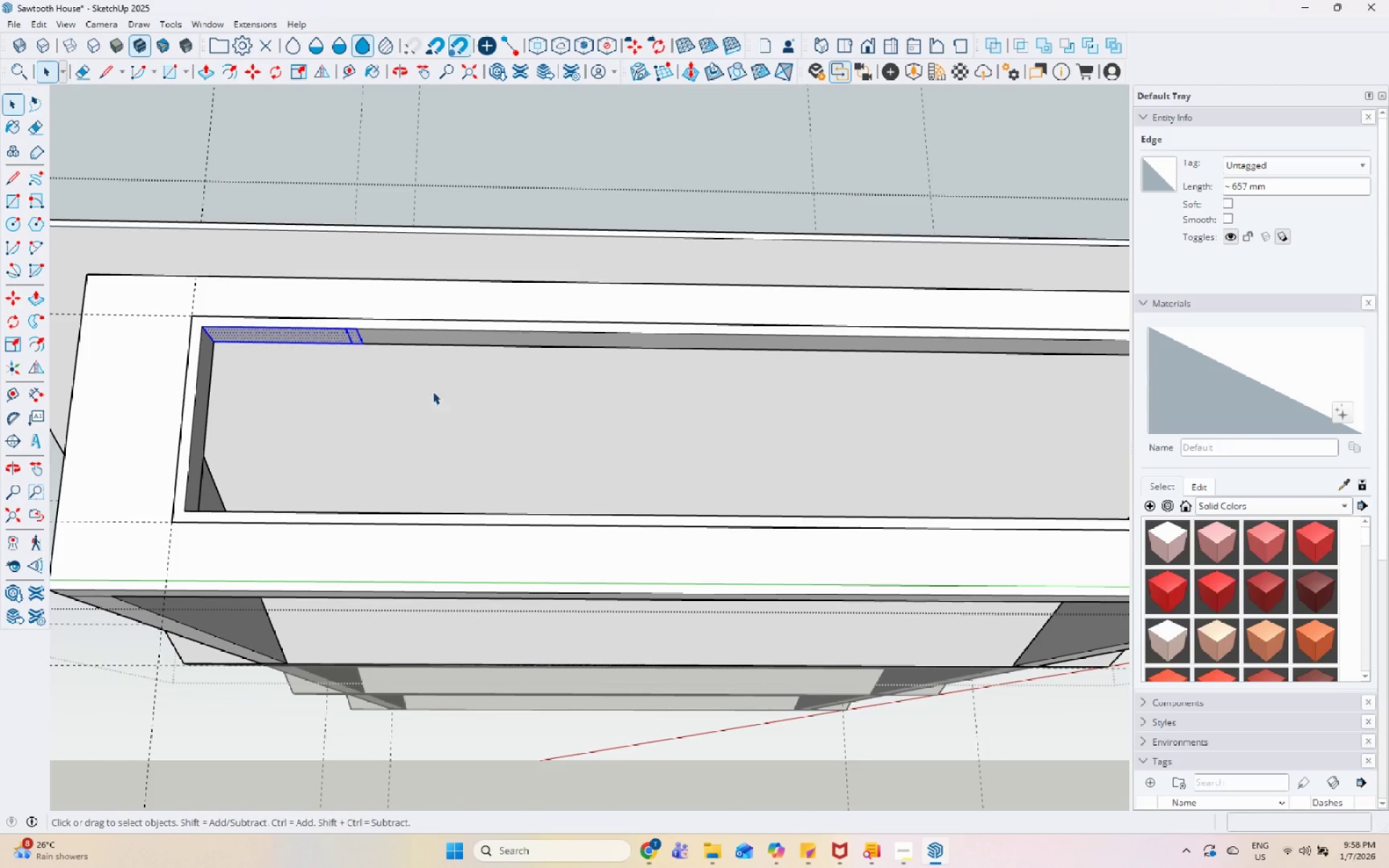 
left_click([200, 318])
 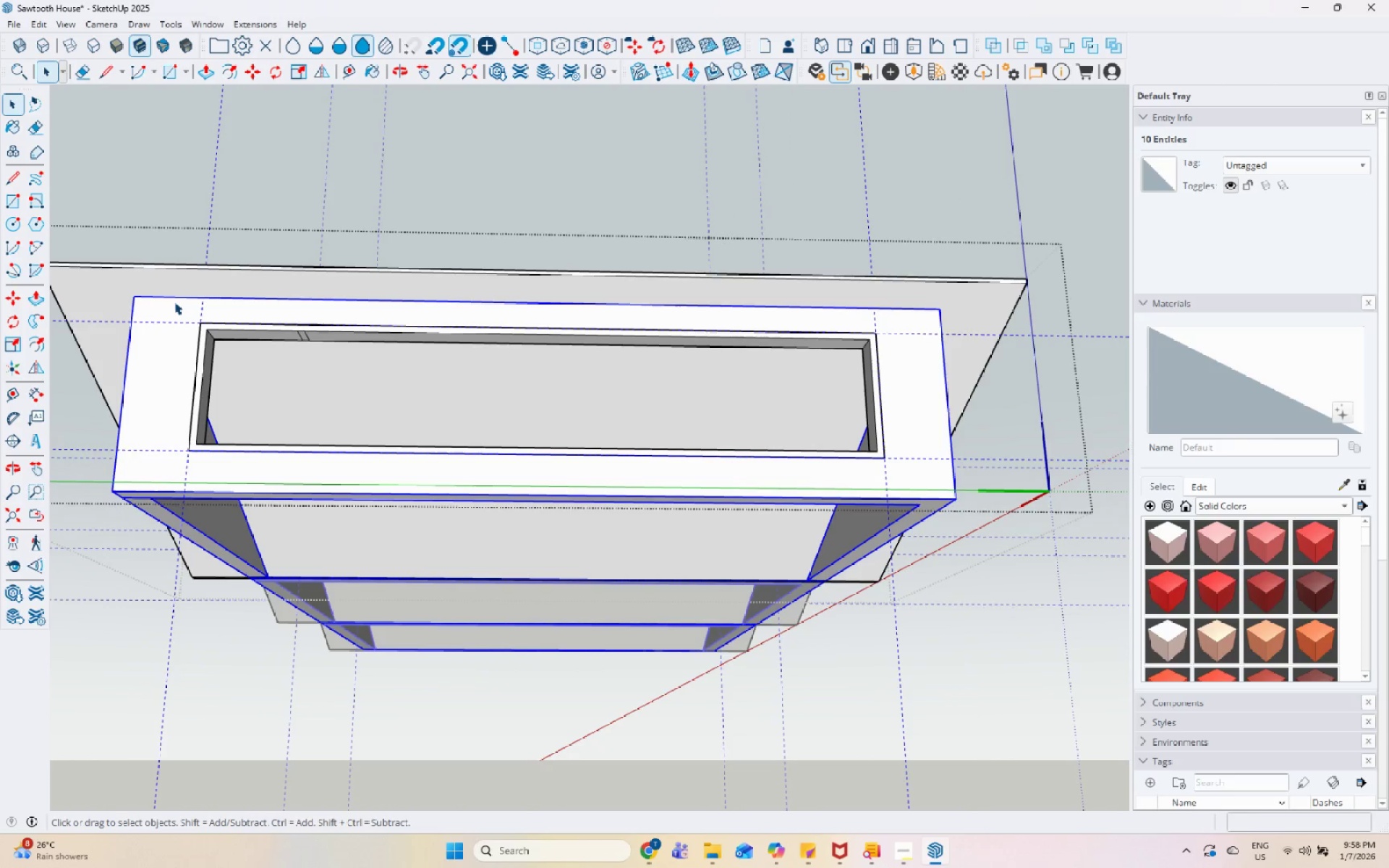 
scroll: coordinate [188, 328], scroll_direction: down, amount: 5.0
 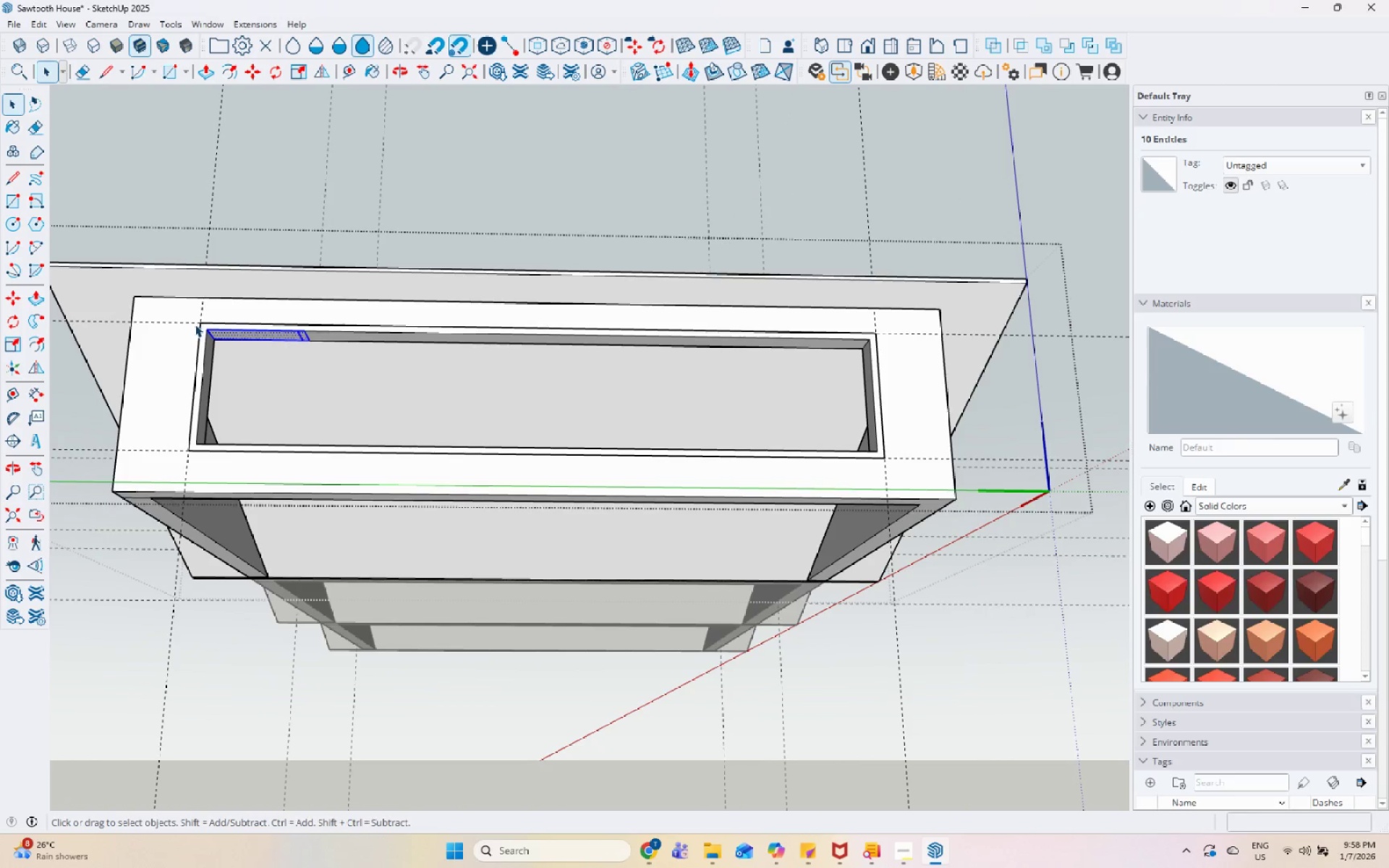 
left_click_drag(start_coordinate=[174, 302], to_coordinate=[344, 394])
 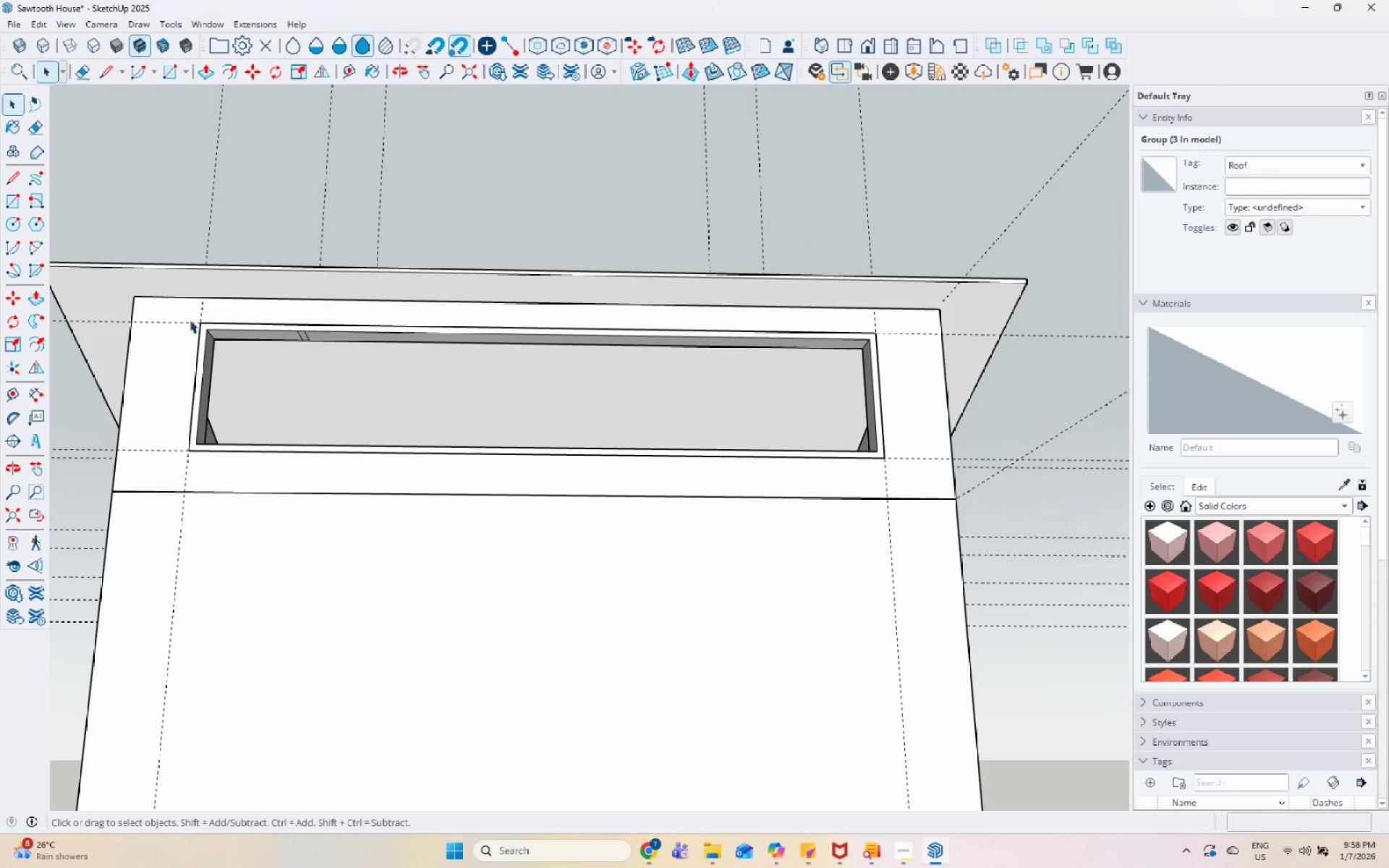 
key(Escape)
 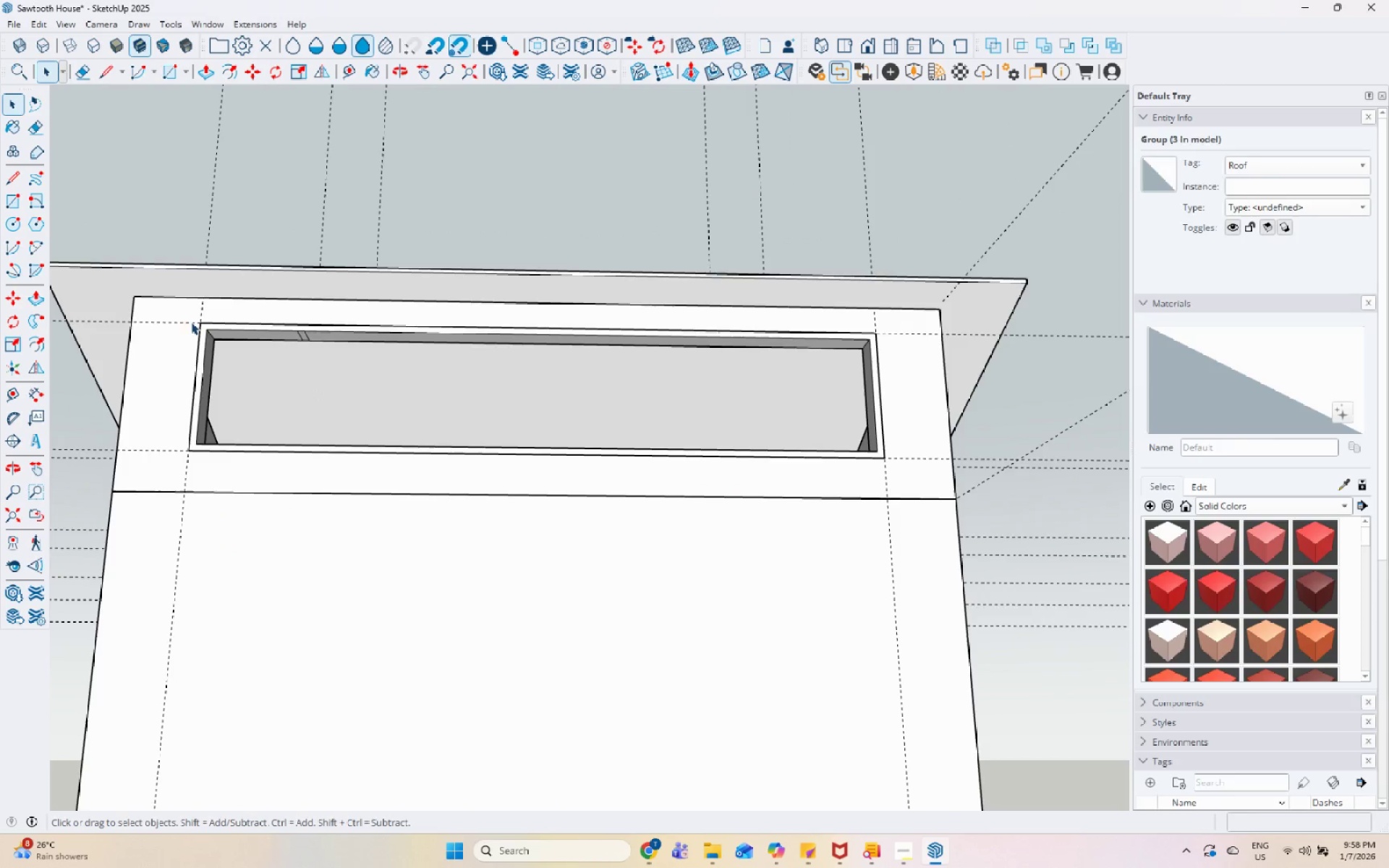 
double_click([188, 316])
 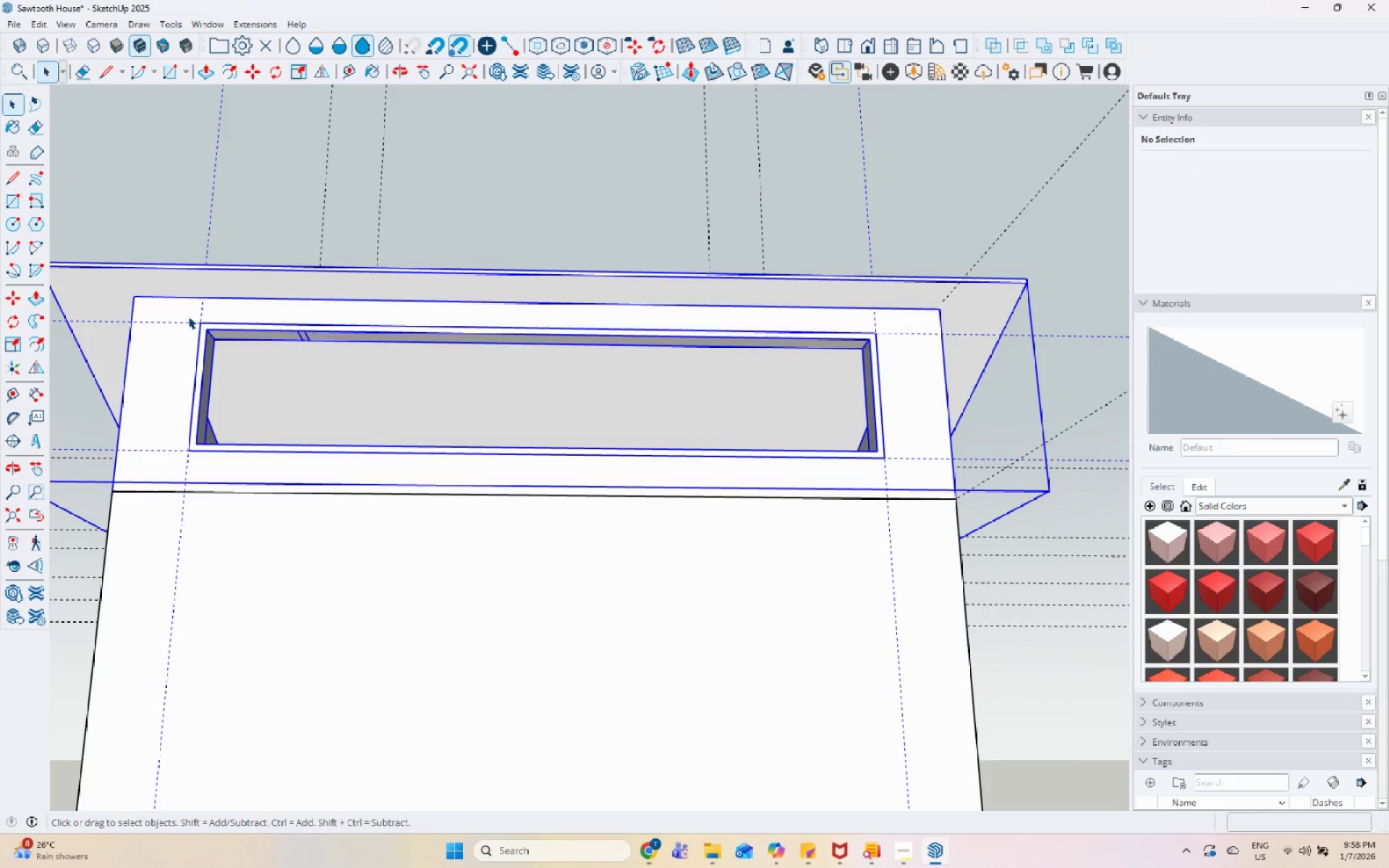 
triple_click([188, 316])
 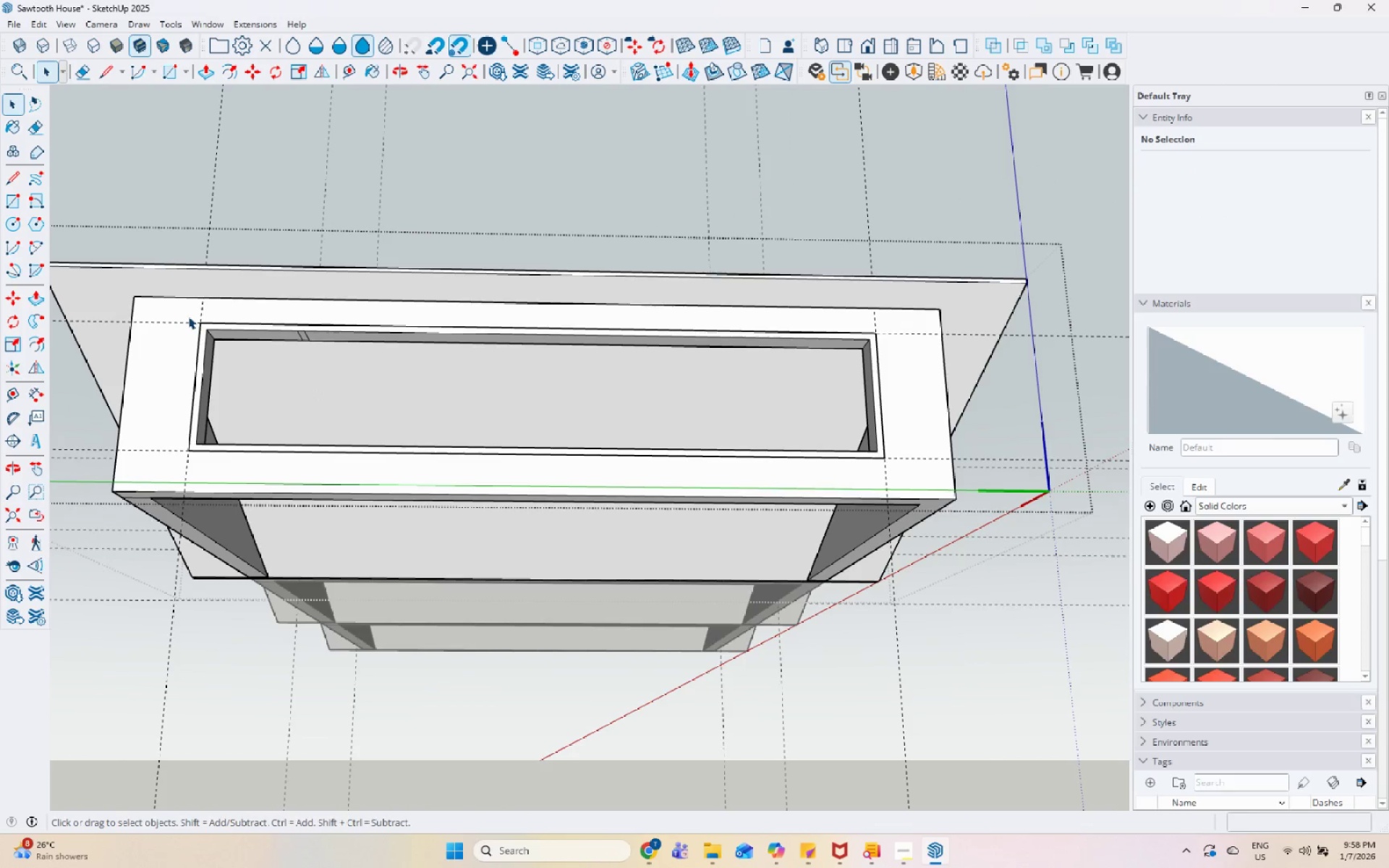 
triple_click([188, 316])
 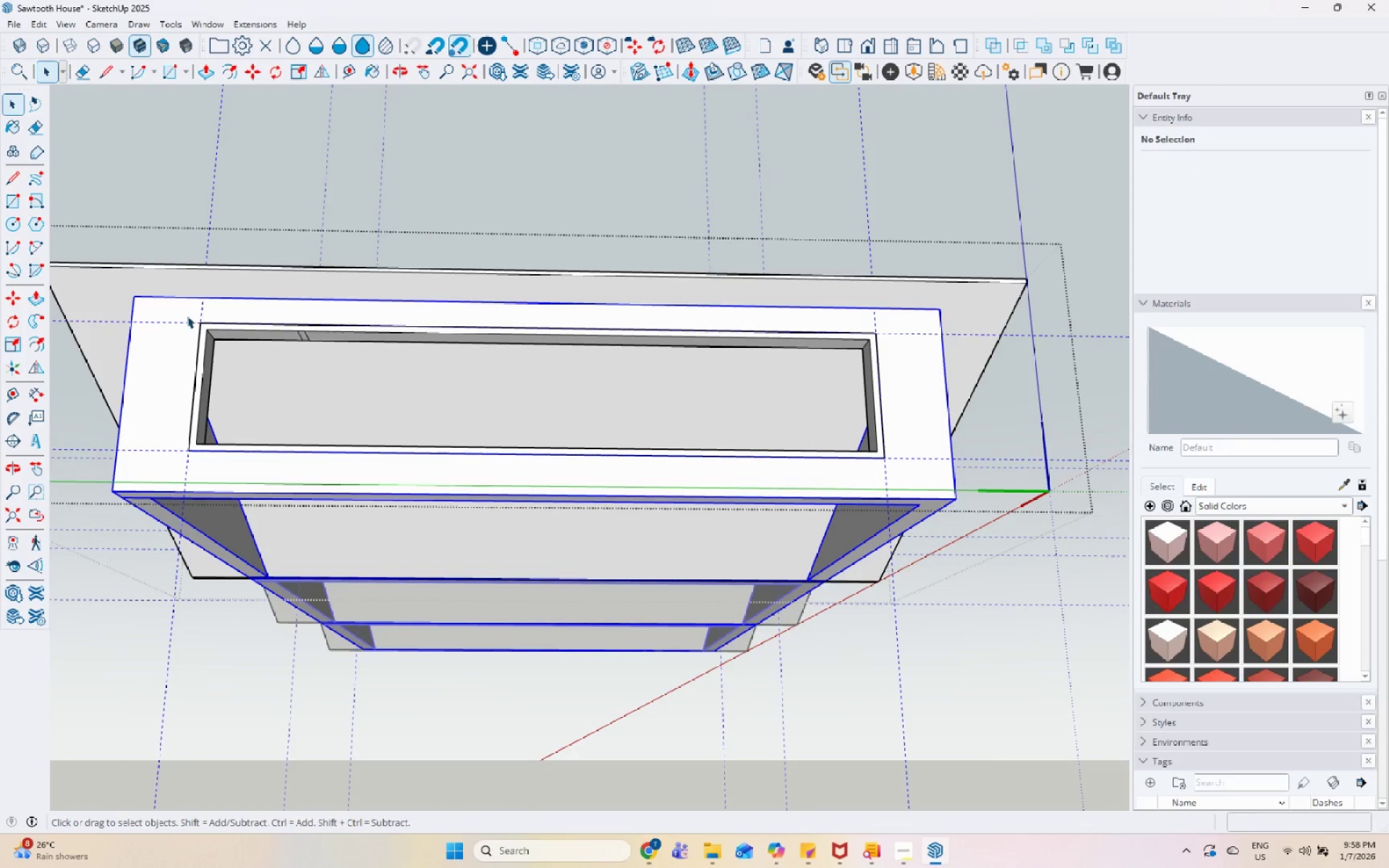 
triple_click([183, 313])
 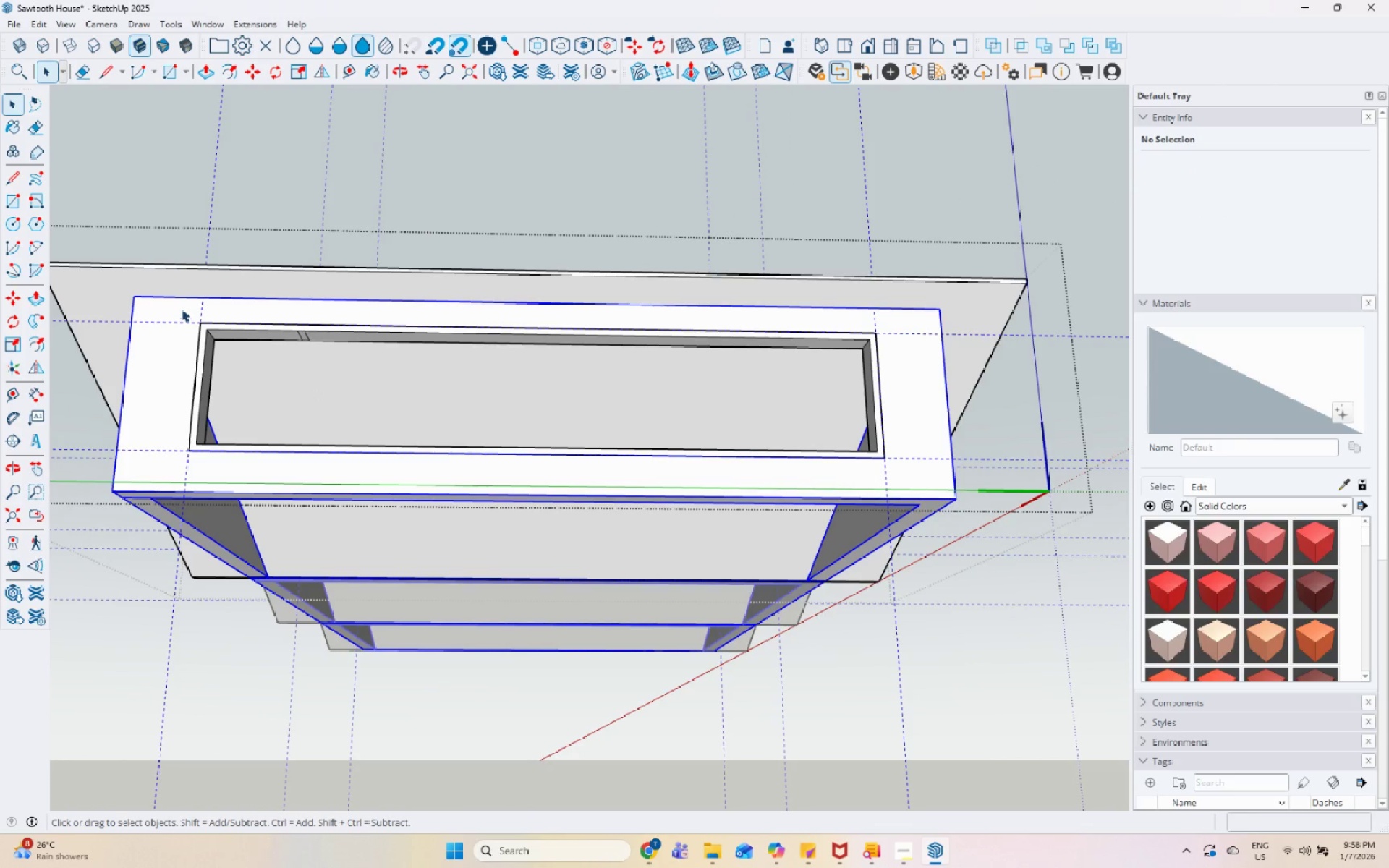 
left_click_drag(start_coordinate=[172, 301], to_coordinate=[895, 473])
 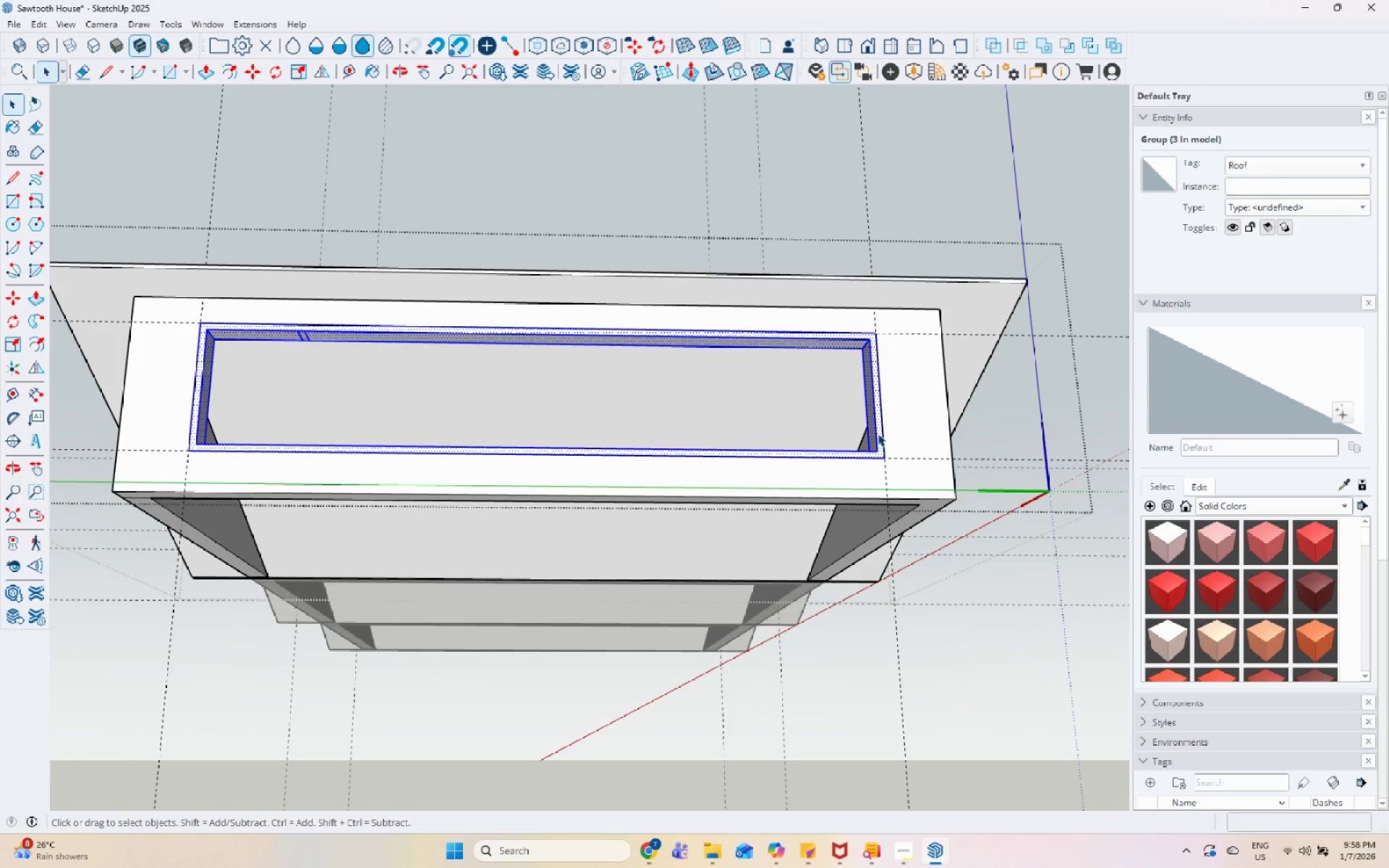 
right_click([878, 433])
 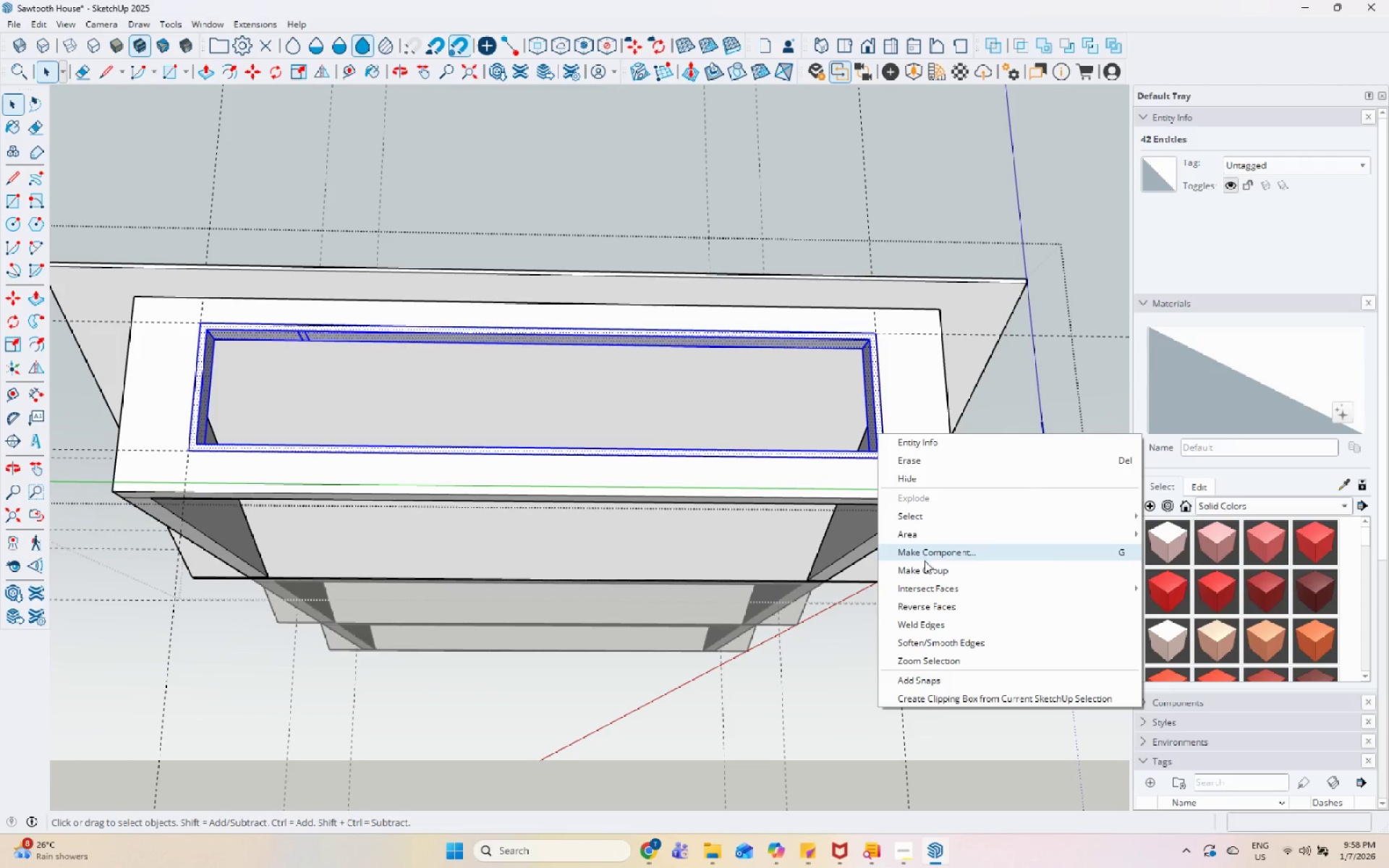 
left_click([925, 562])
 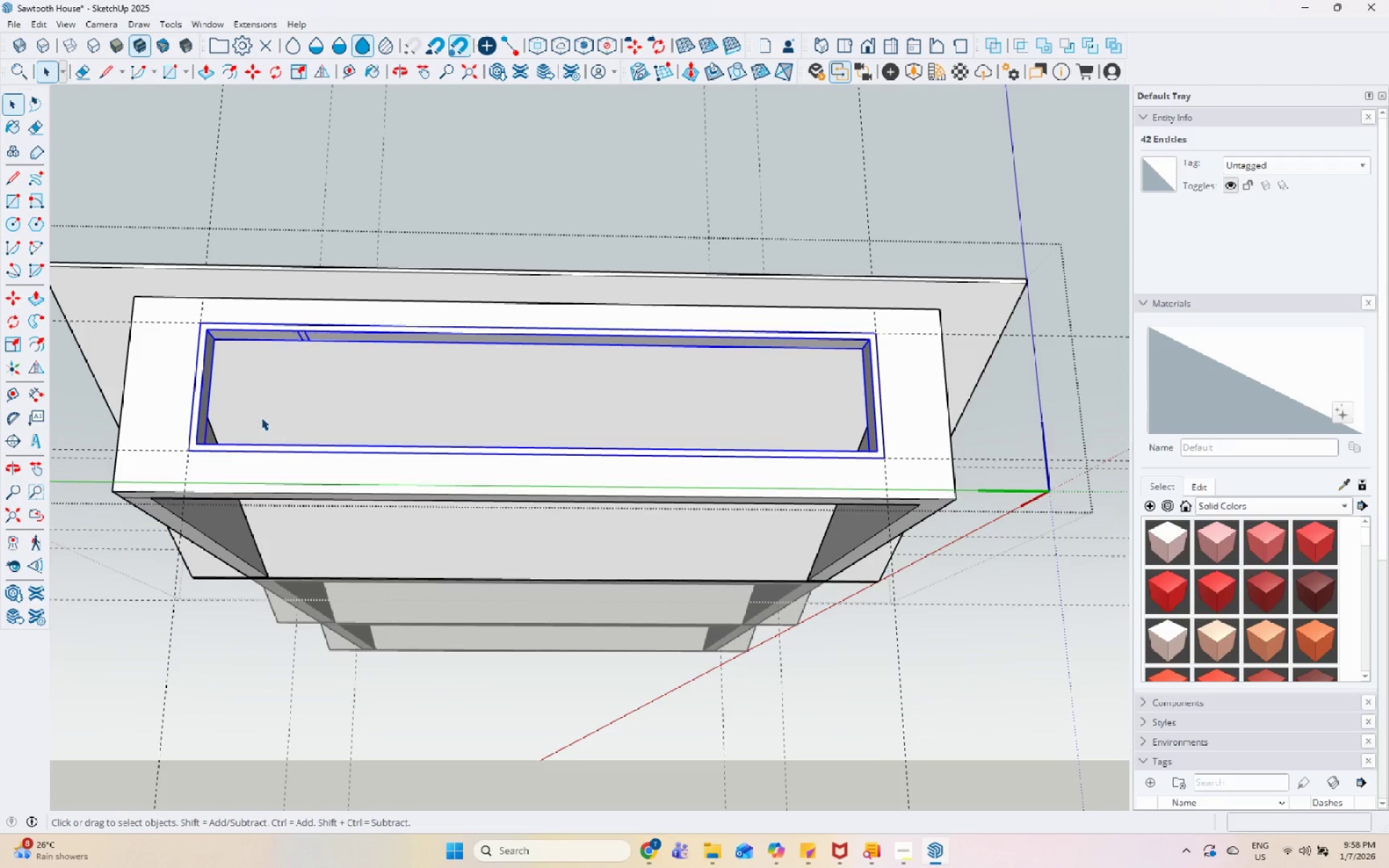 
scroll: coordinate [226, 265], scroll_direction: up, amount: 5.0
 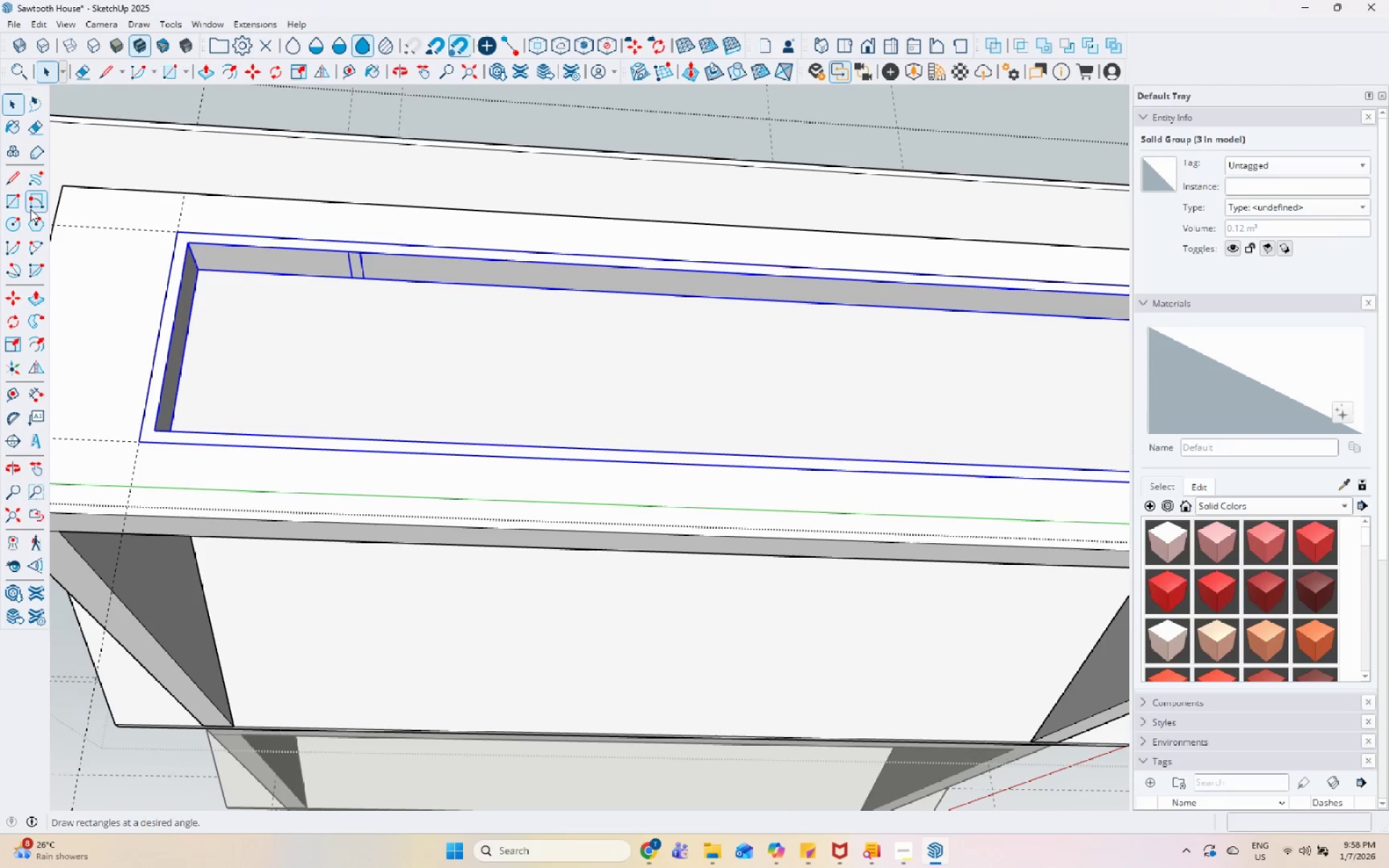 
left_click_drag(start_coordinate=[21, 207], to_coordinate=[27, 207])
 